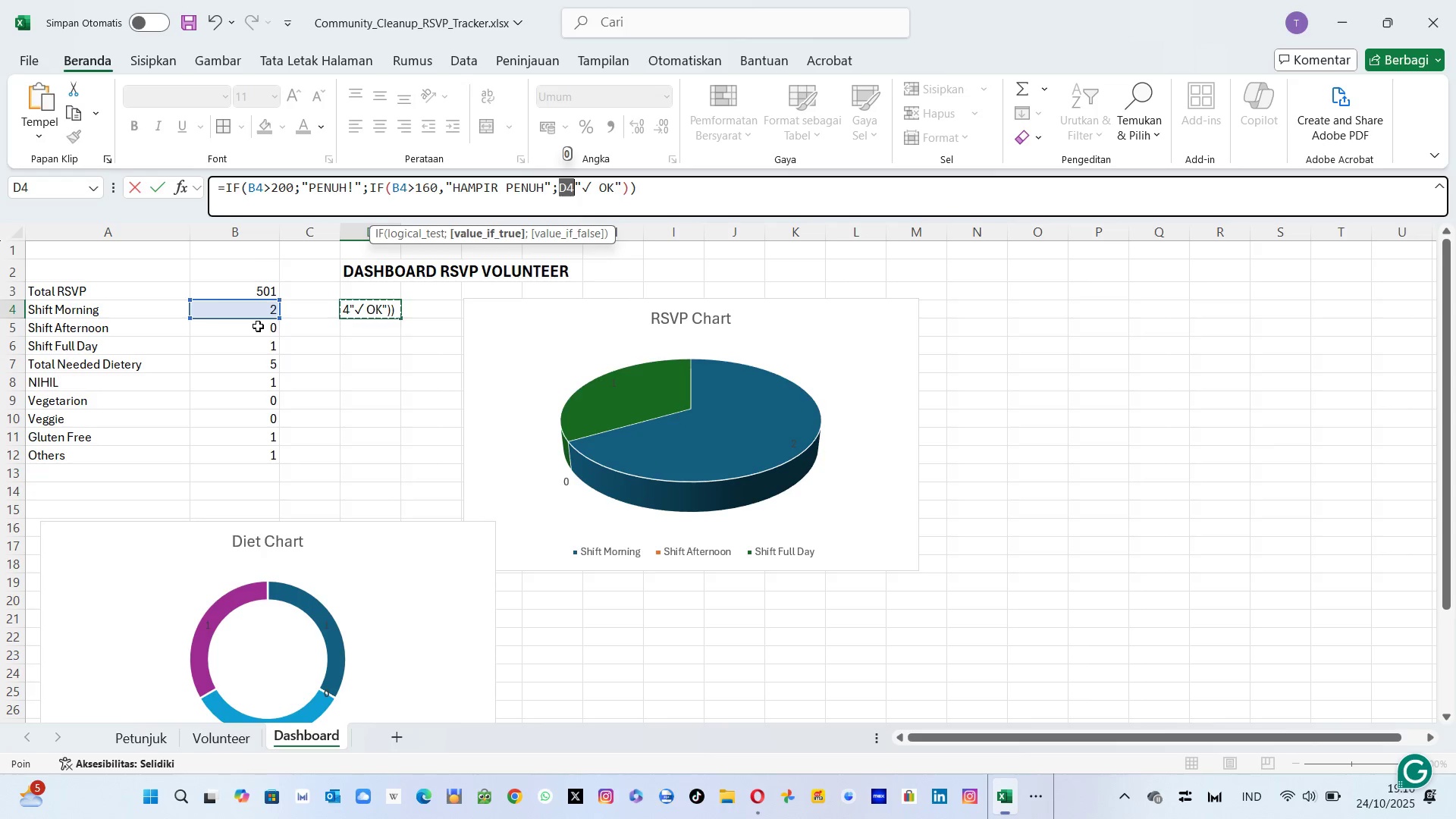 
key(Backspace)
 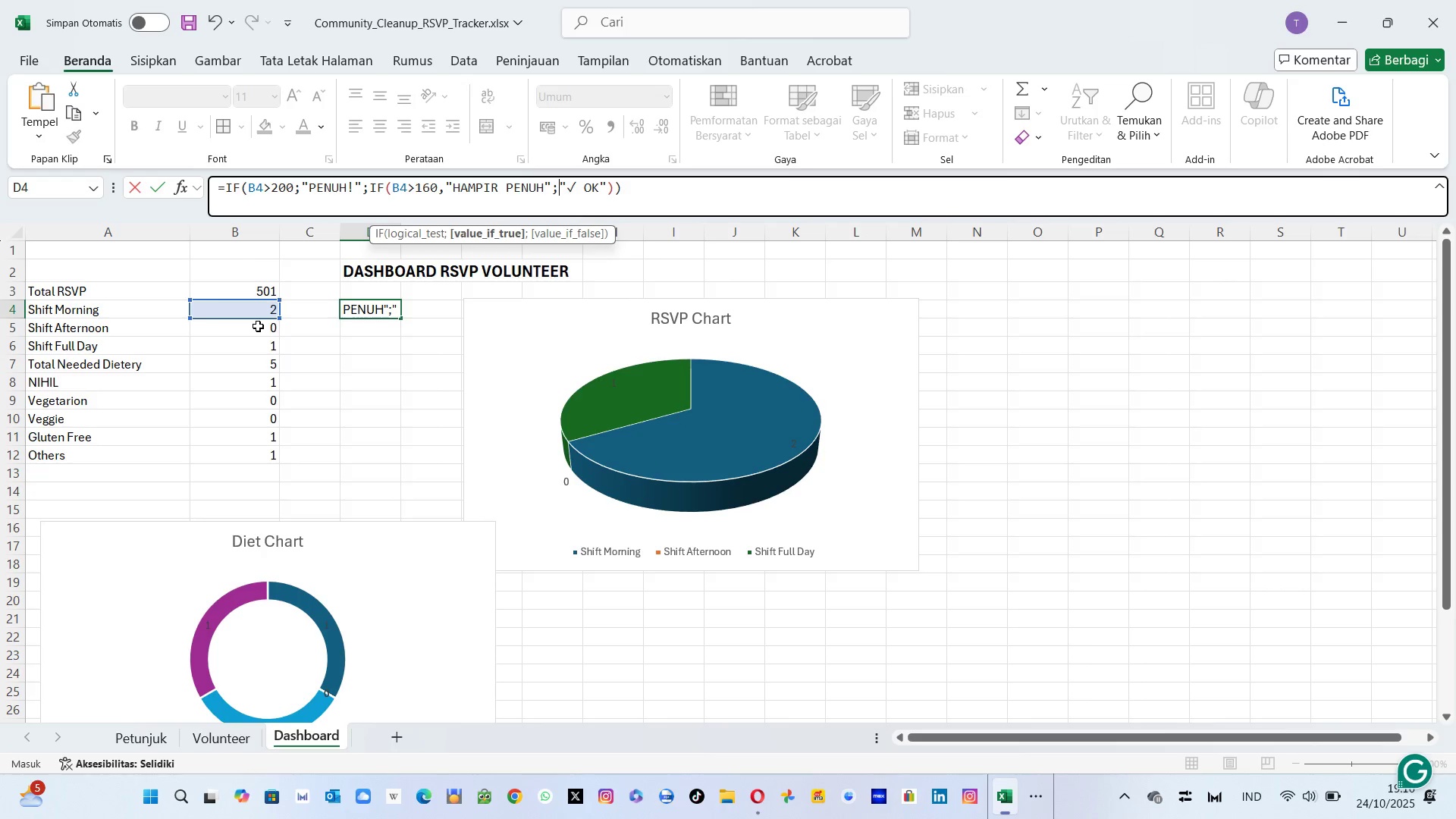 
key(Enter)
 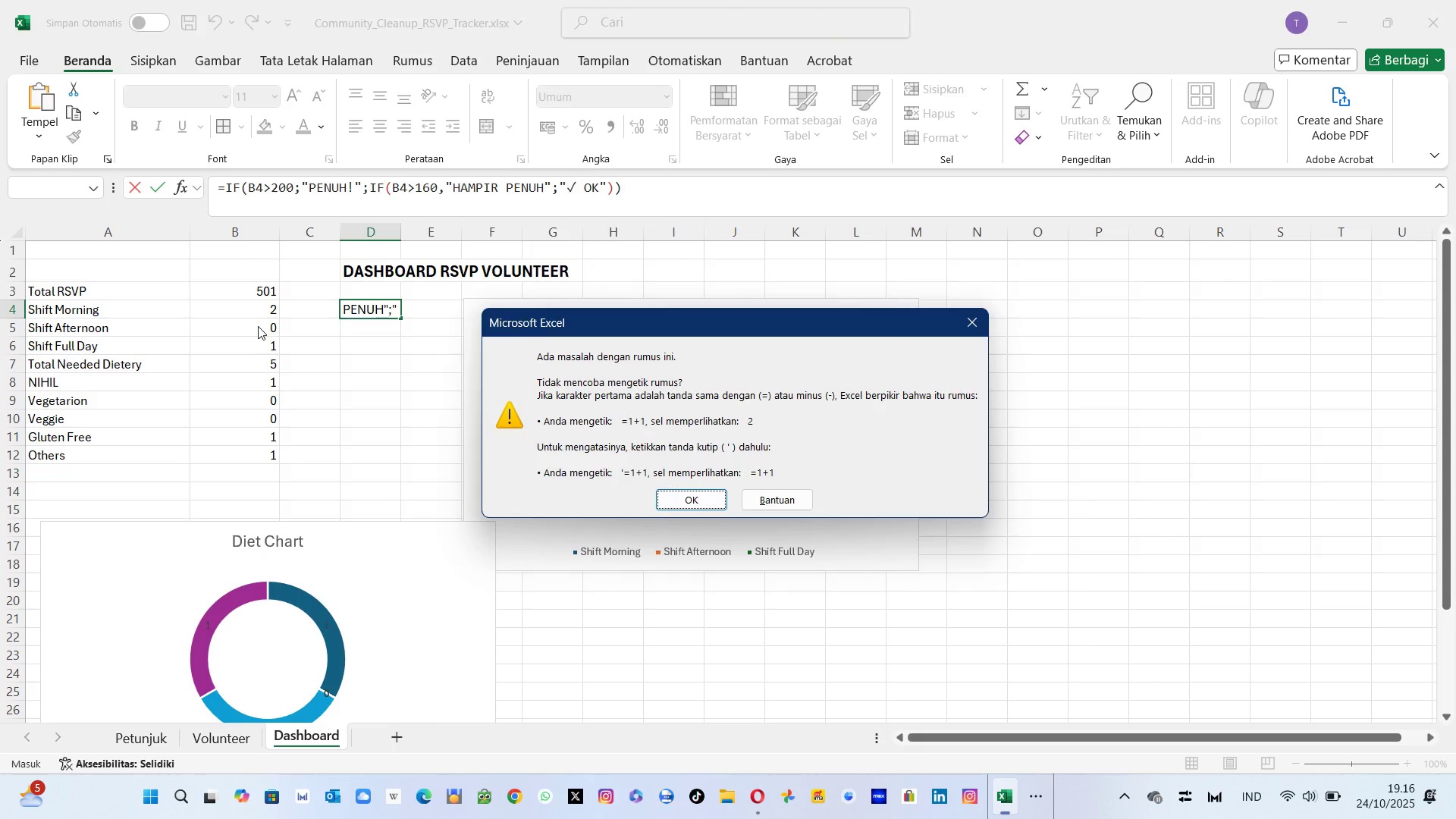 
key(Enter)
 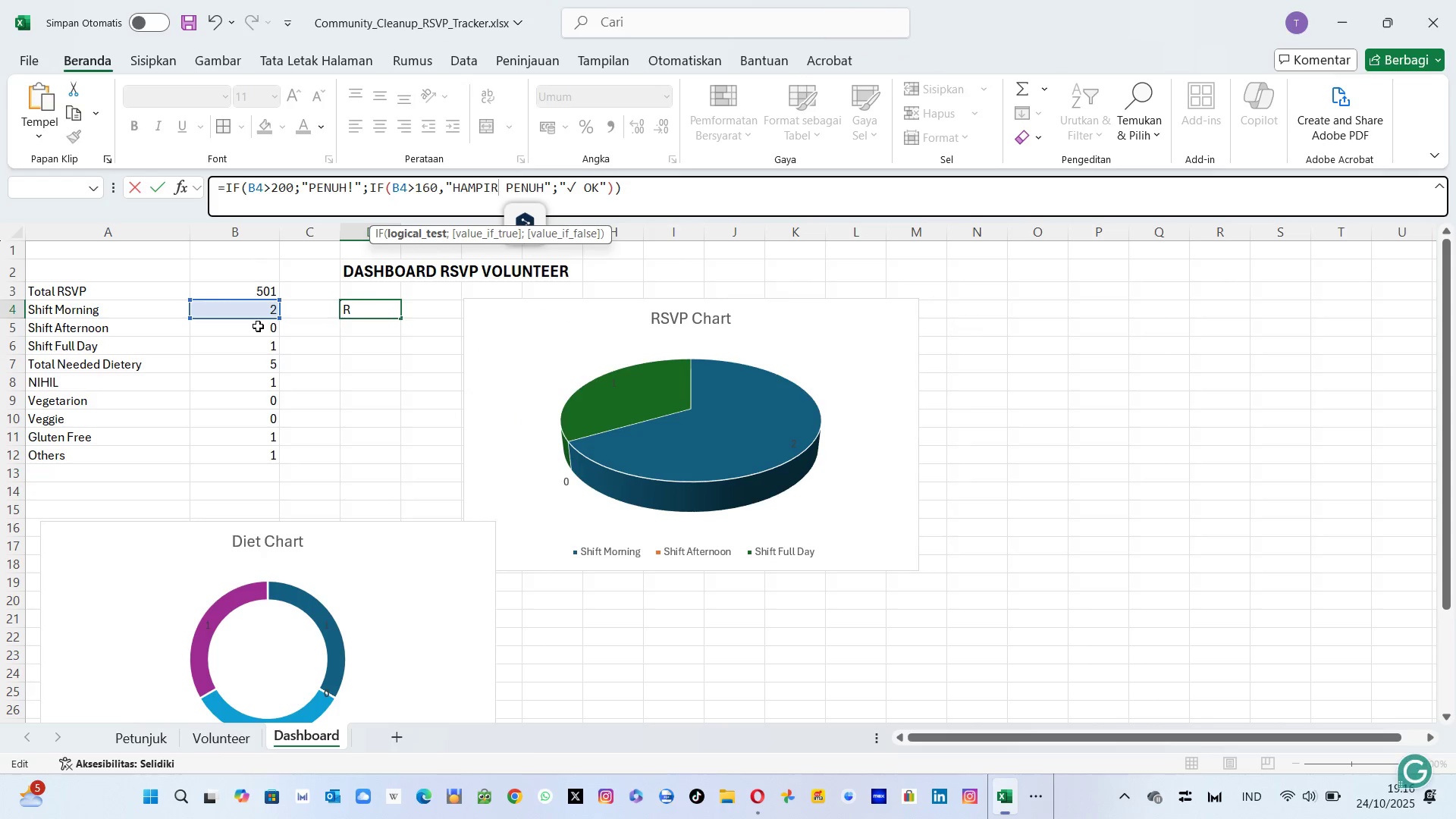 
hold_key(key=ArrowRight, duration=0.62)
 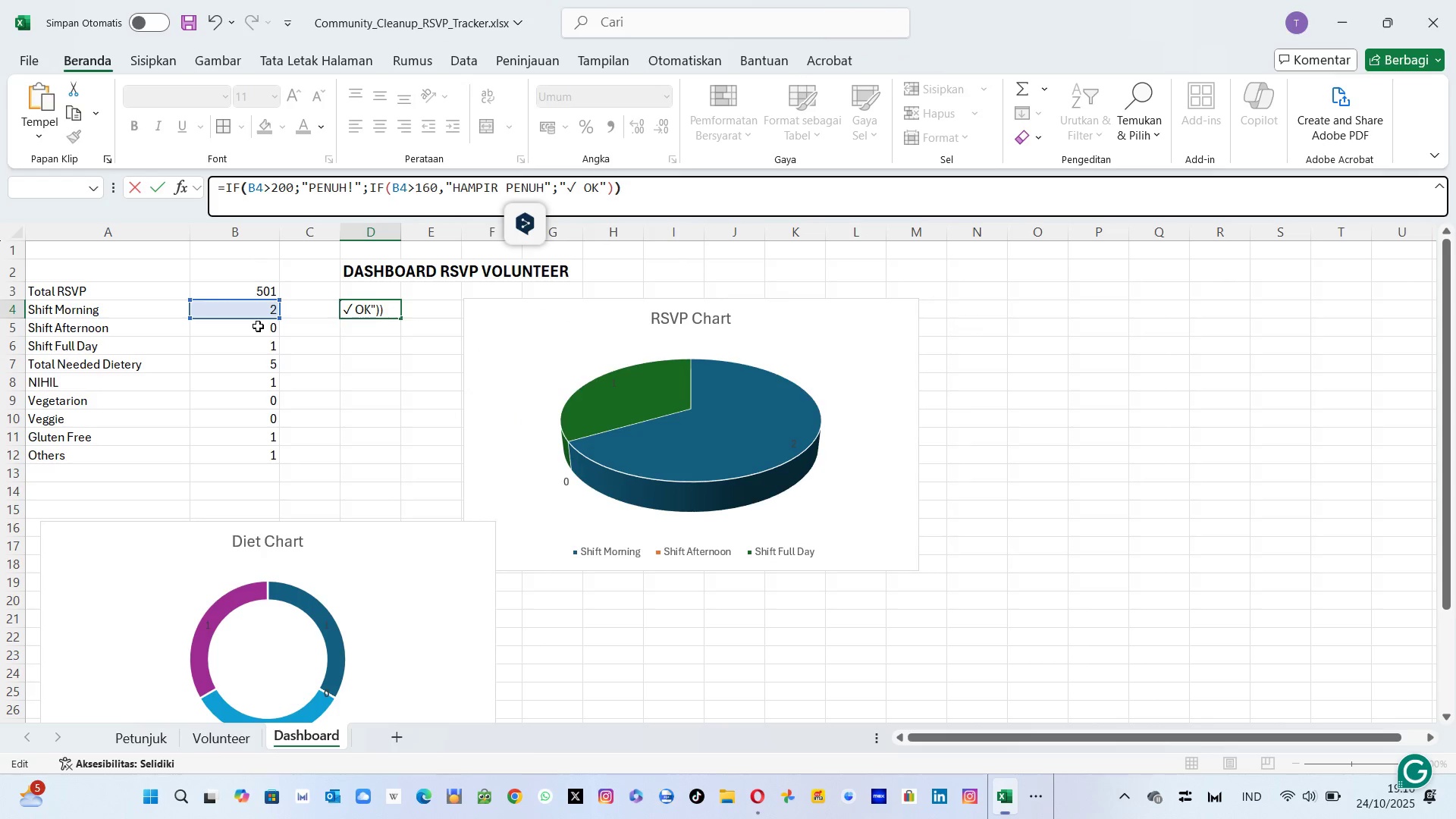 
hold_key(key=ArrowLeft, duration=1.51)
 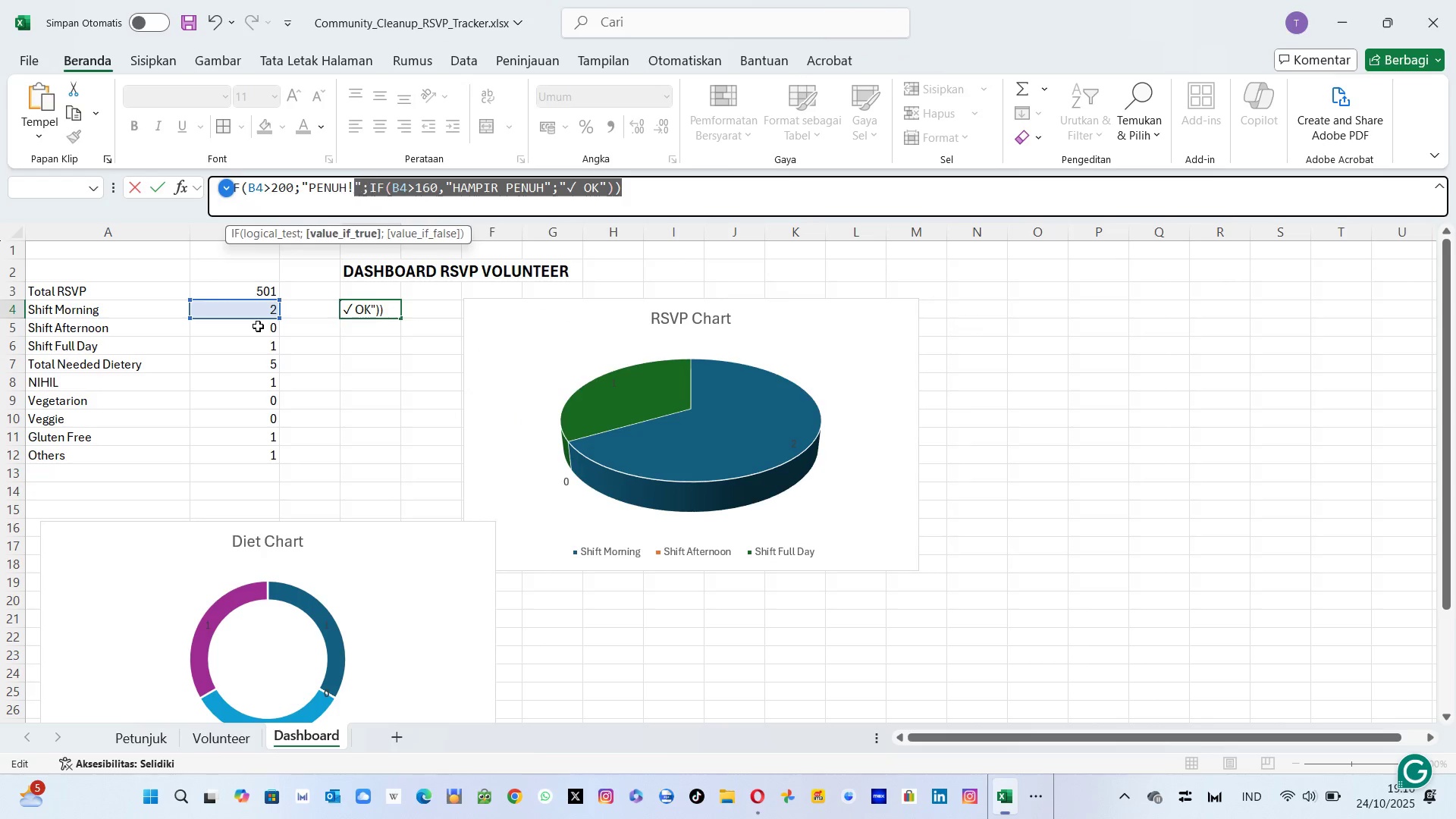 
hold_key(key=ArrowLeft, duration=0.47)
 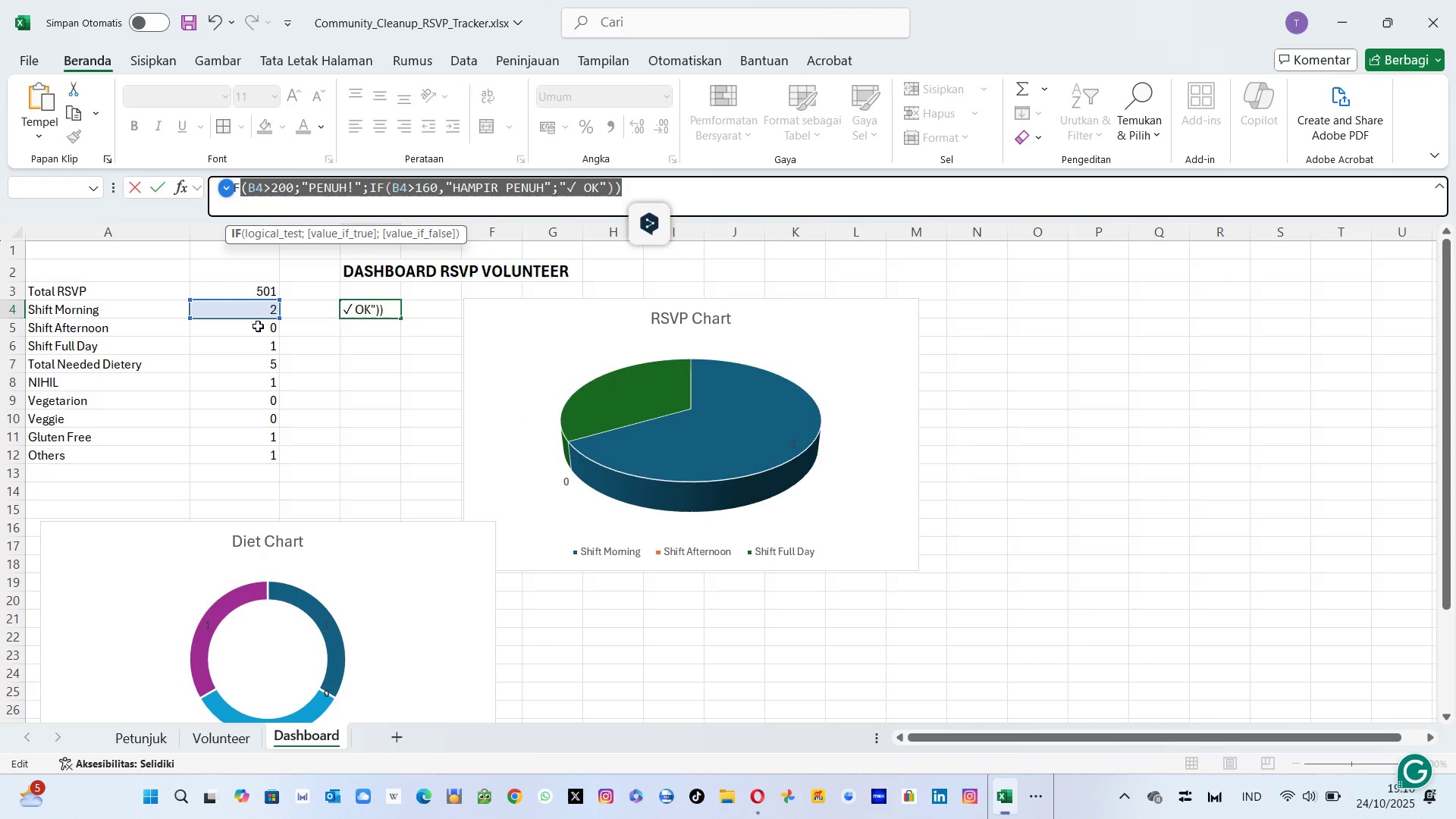 
key(Shift+ArrowLeft)
 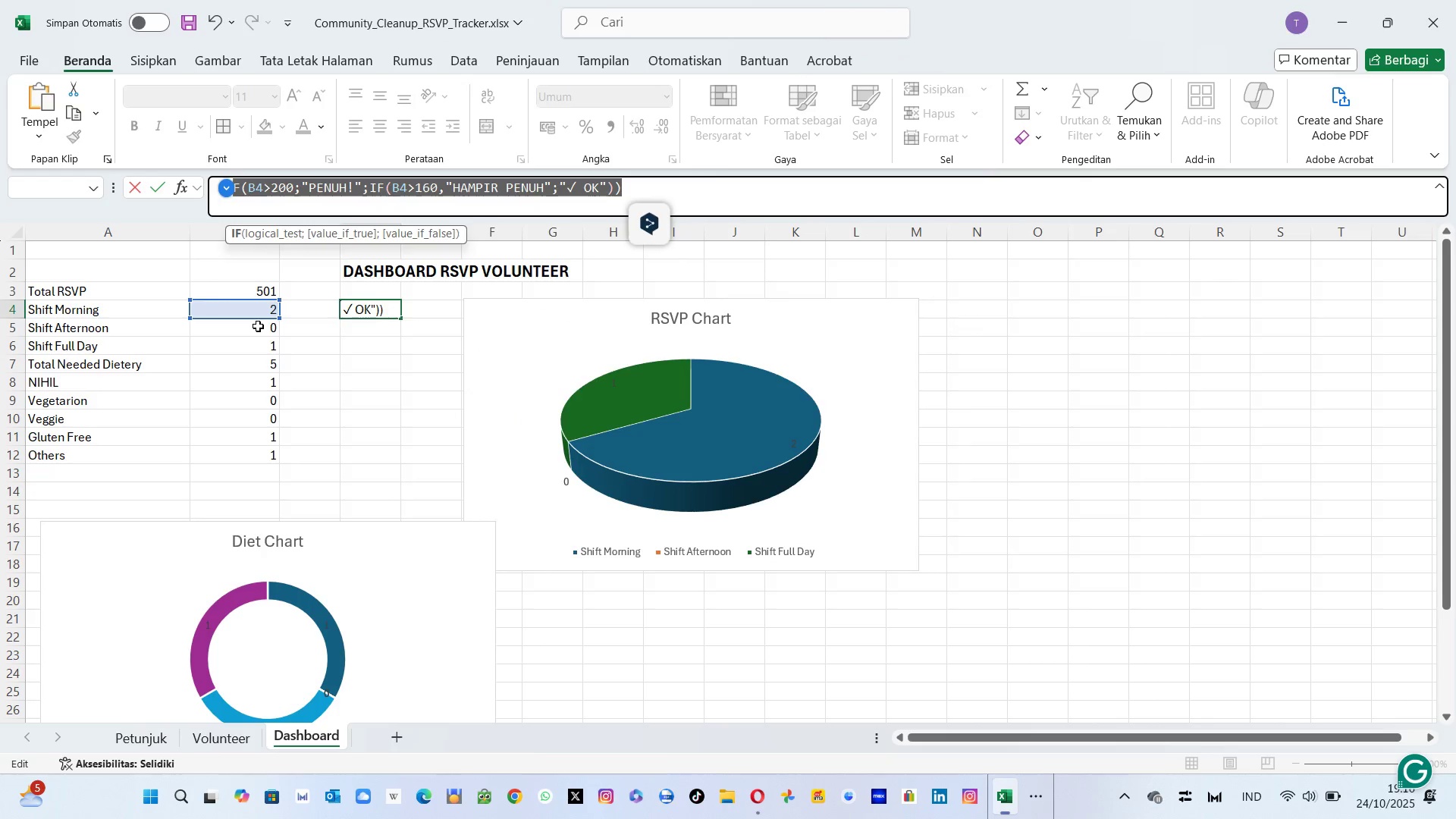 
key(Shift+ArrowLeft)
 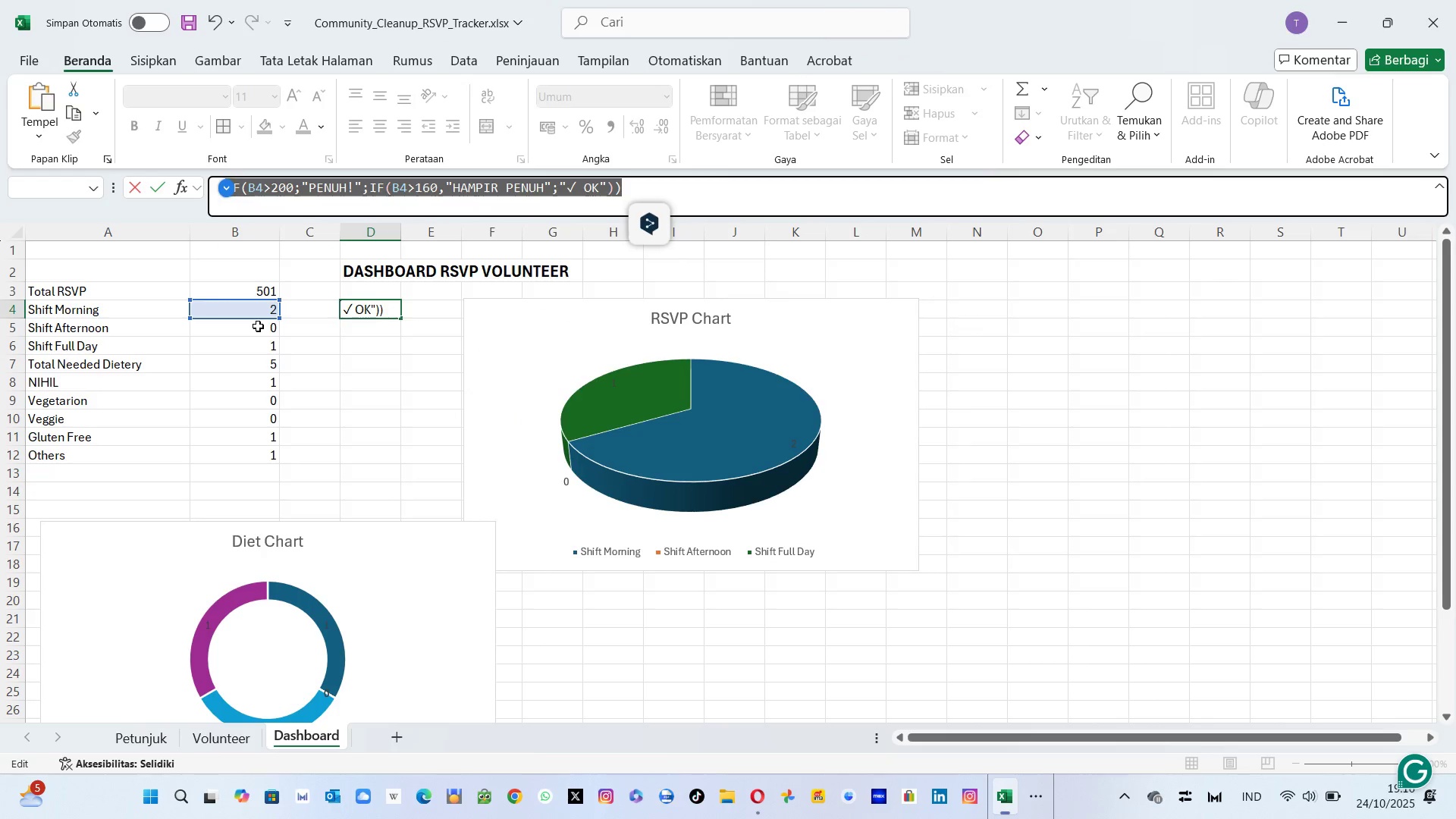 
key(Control+X)
 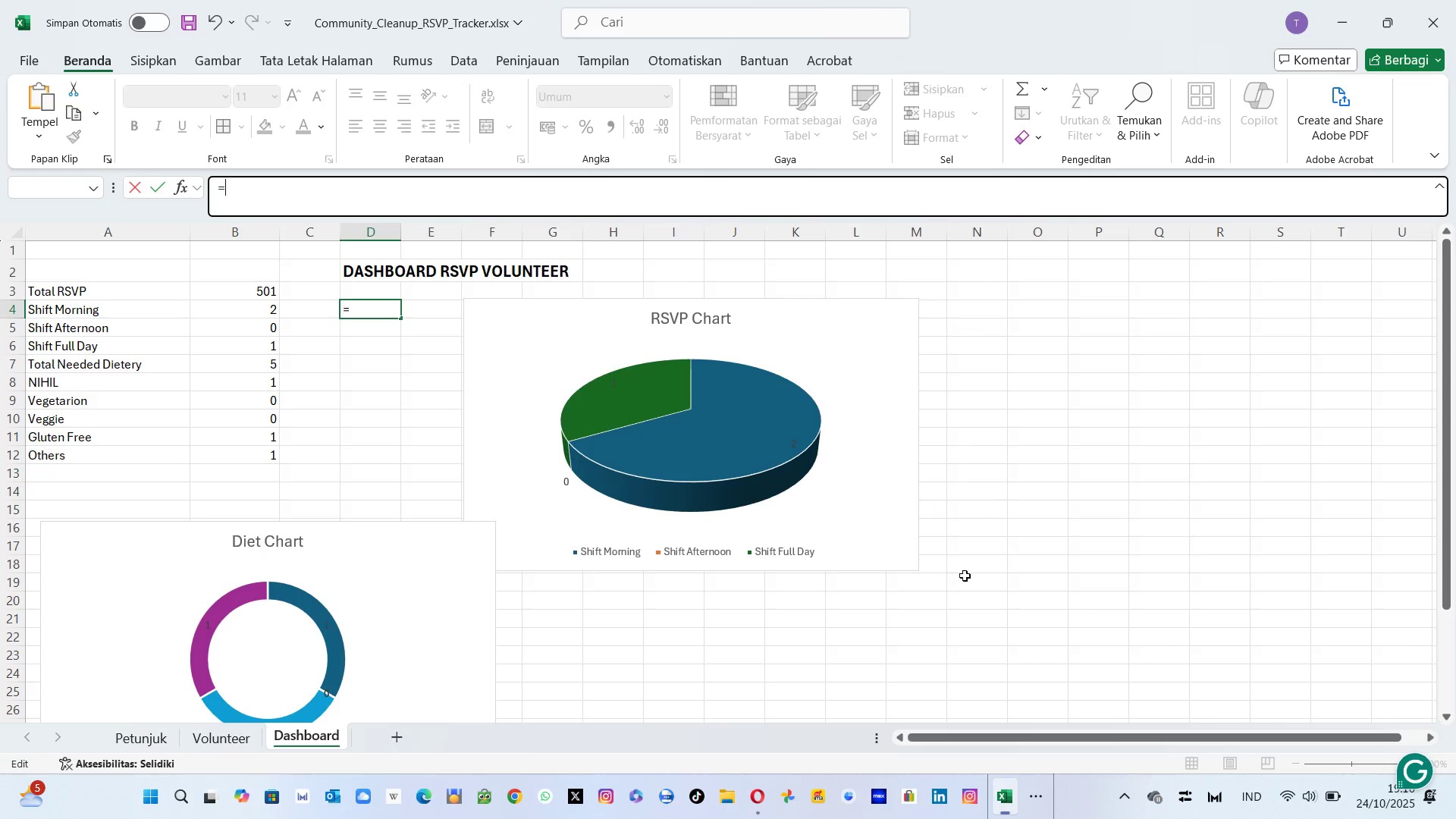 
left_click([560, 621])
 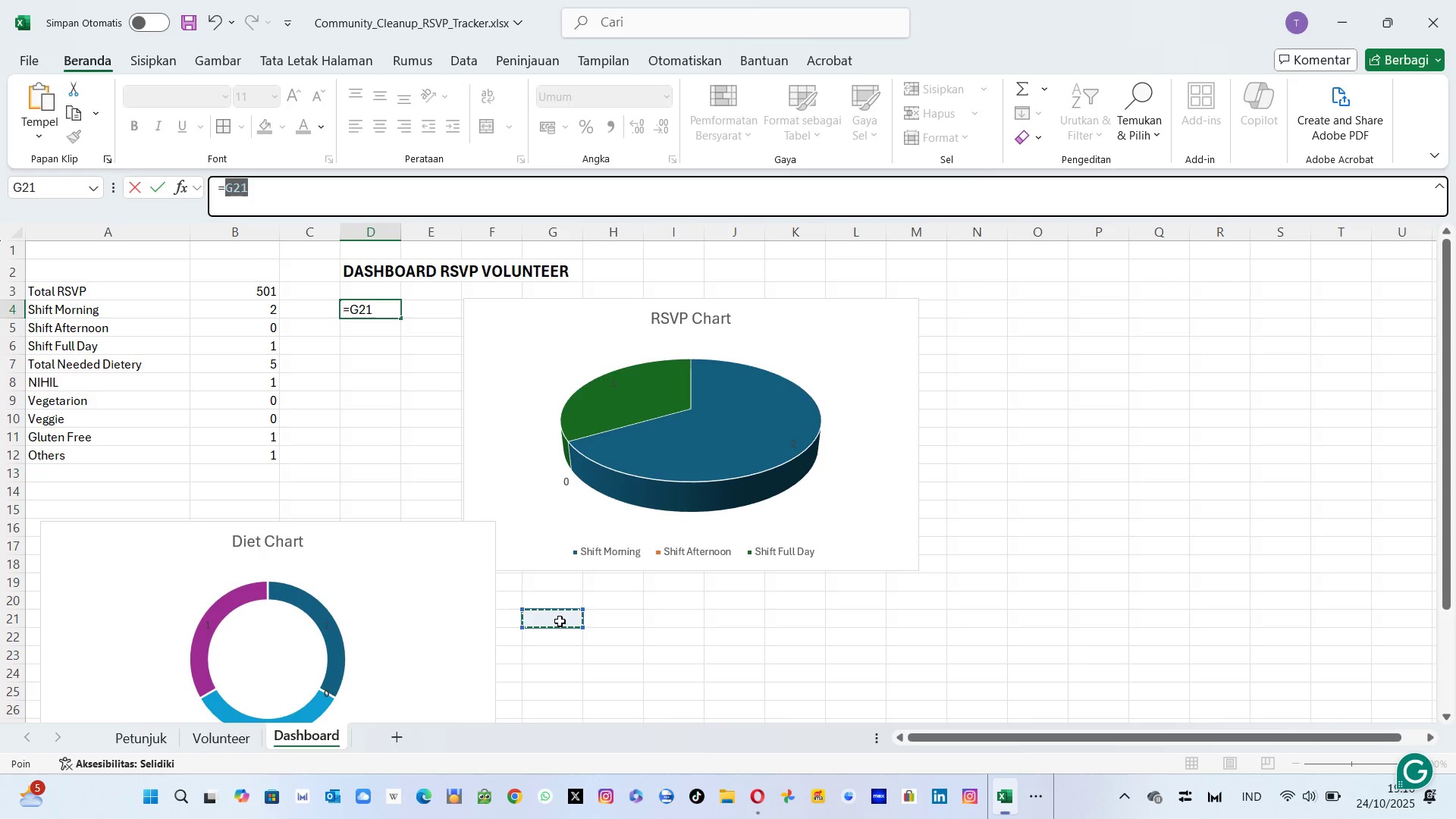 
key(Control+V)
 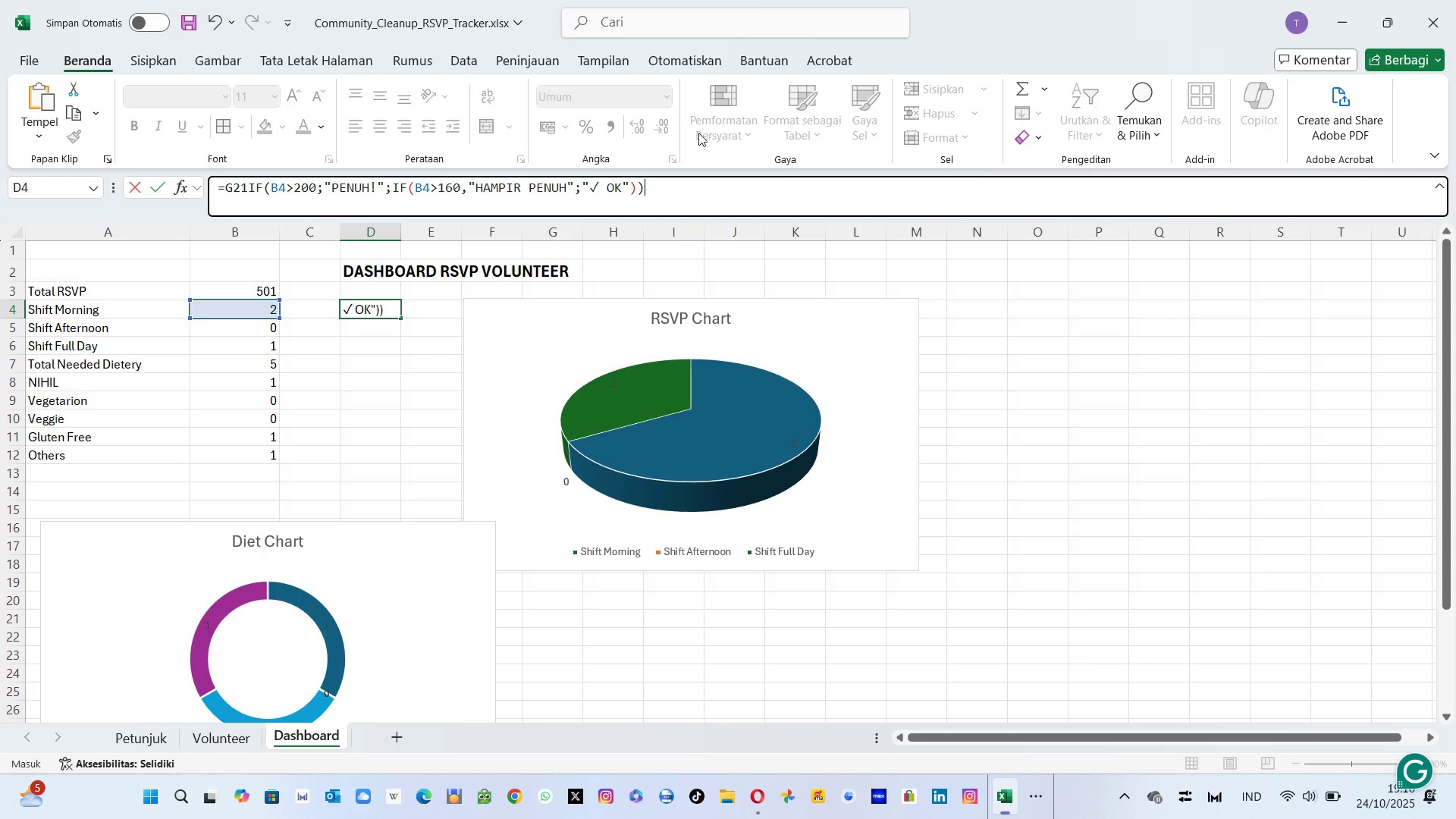 
hold_key(key=ControlLeft, duration=0.31)
 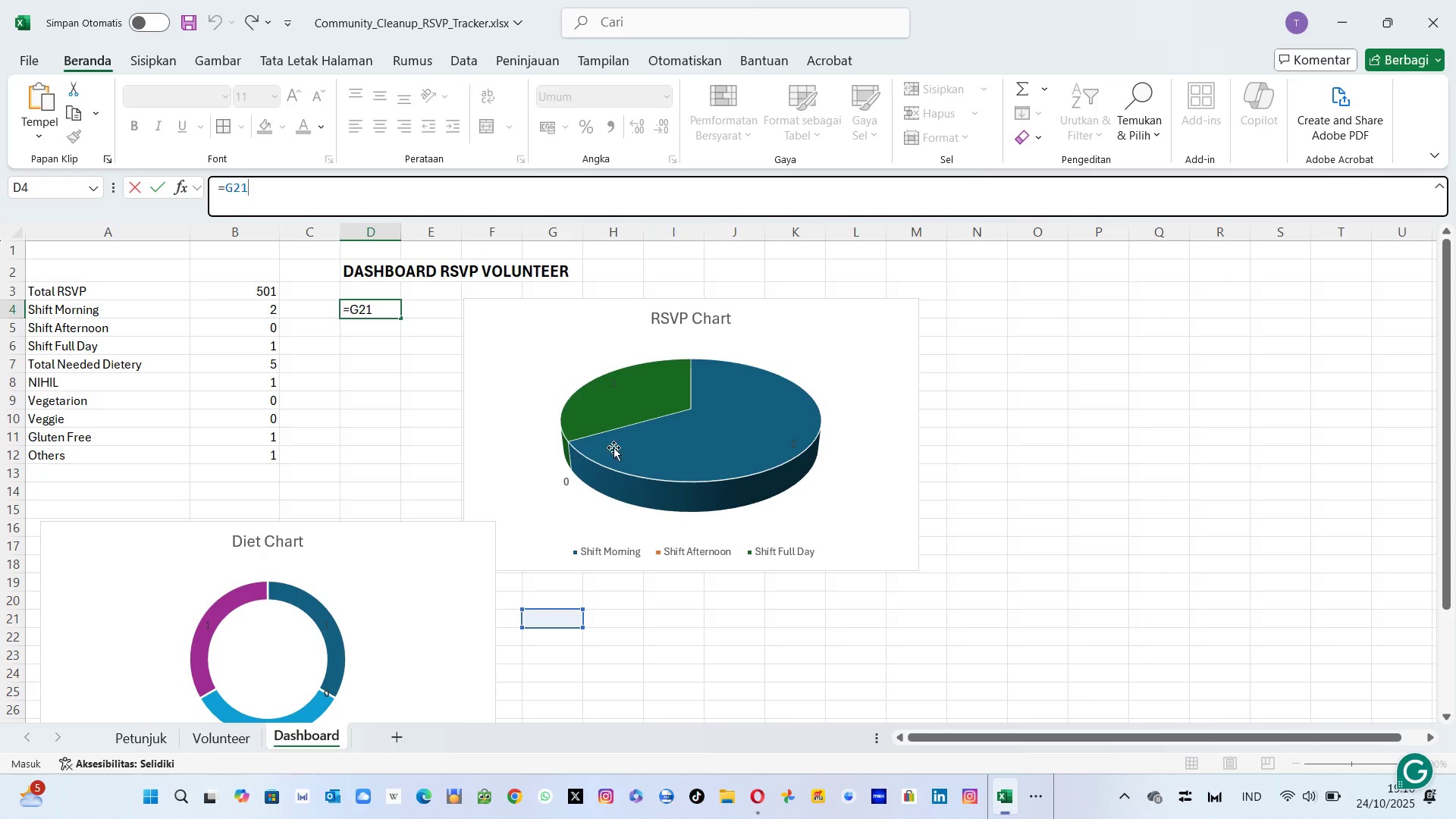 
key(Z)
 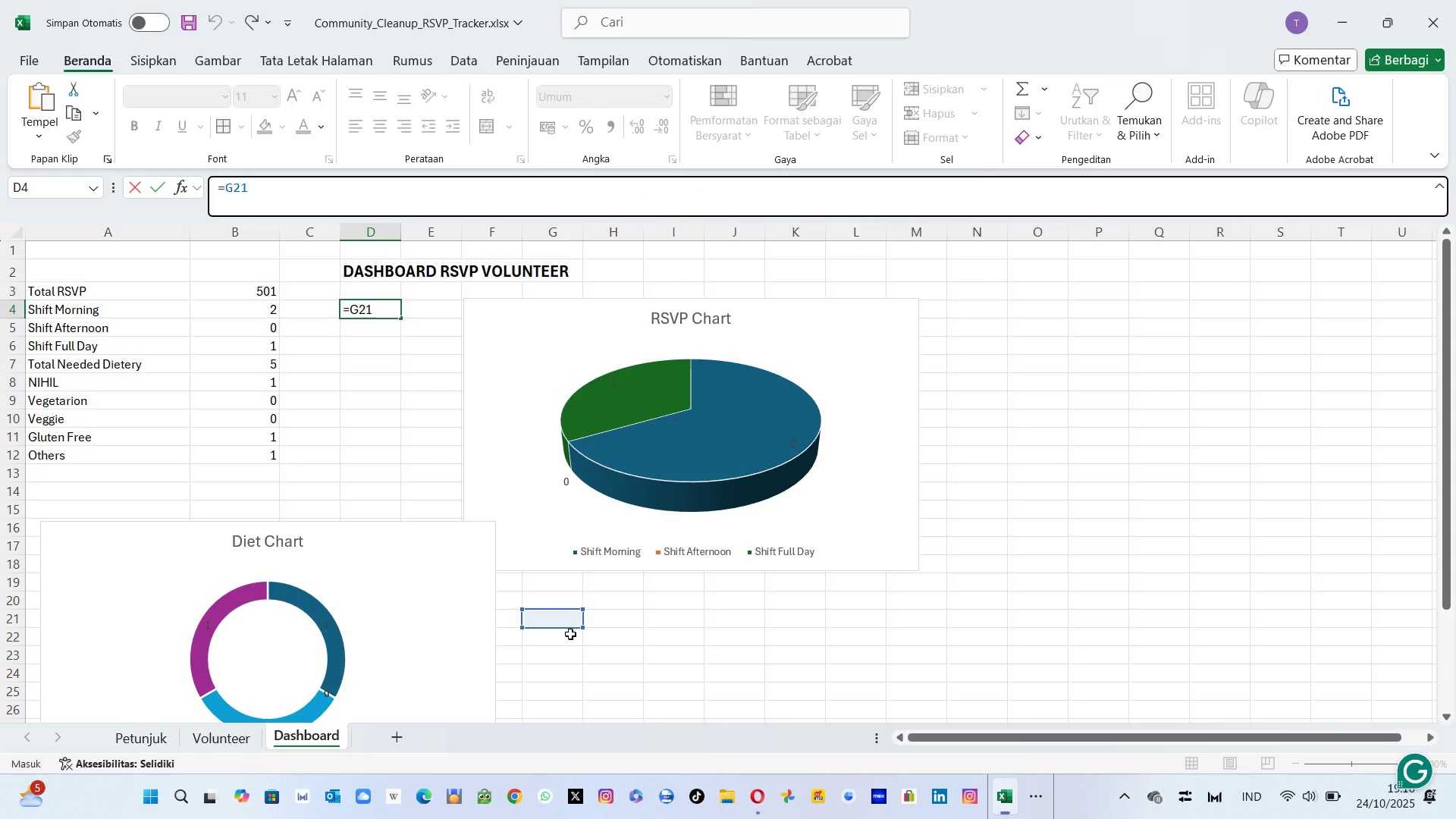 
left_click([567, 626])
 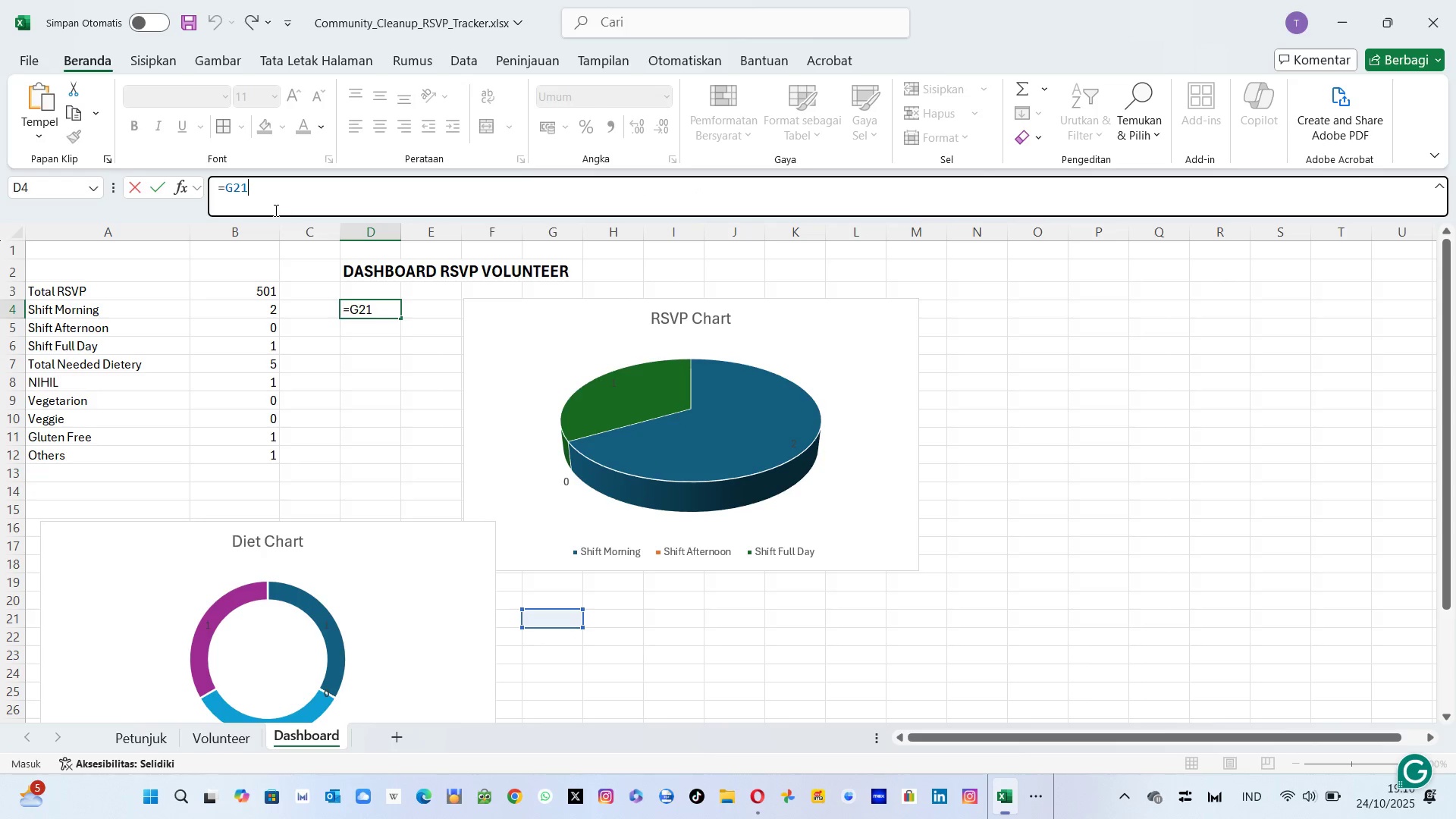 
left_click([266, 203])
 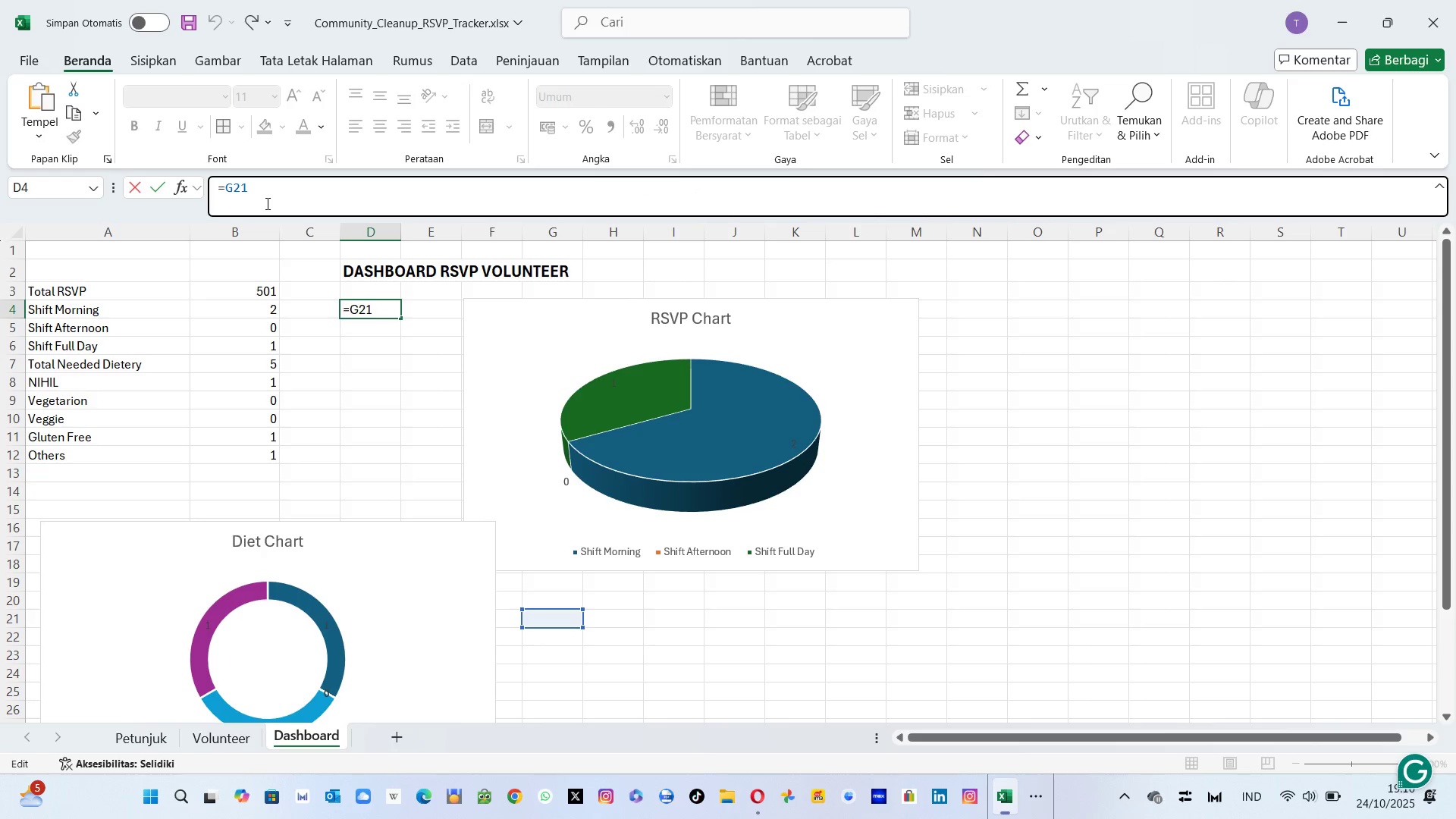 
key(Backspace)
 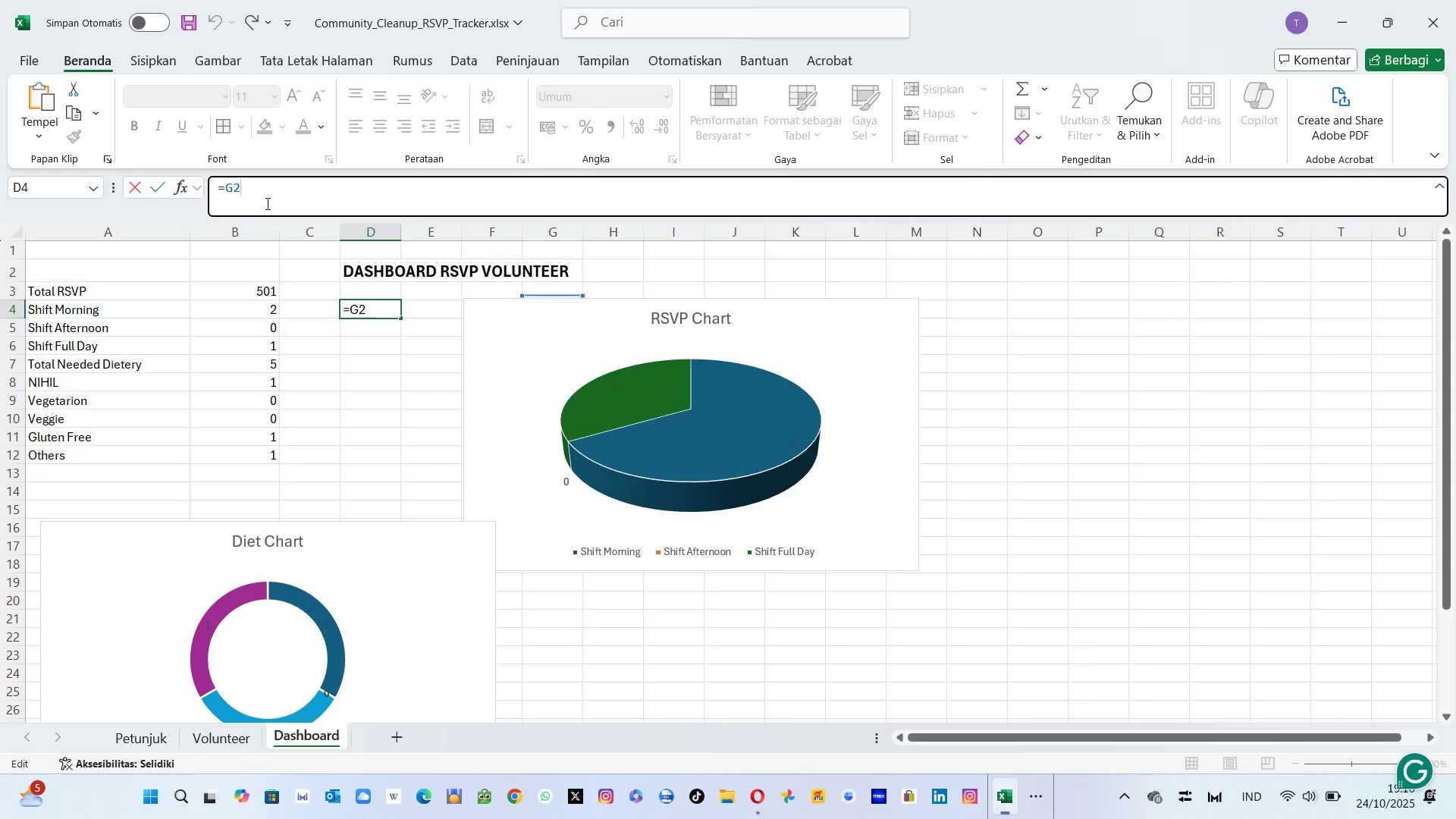 
key(Backspace)
 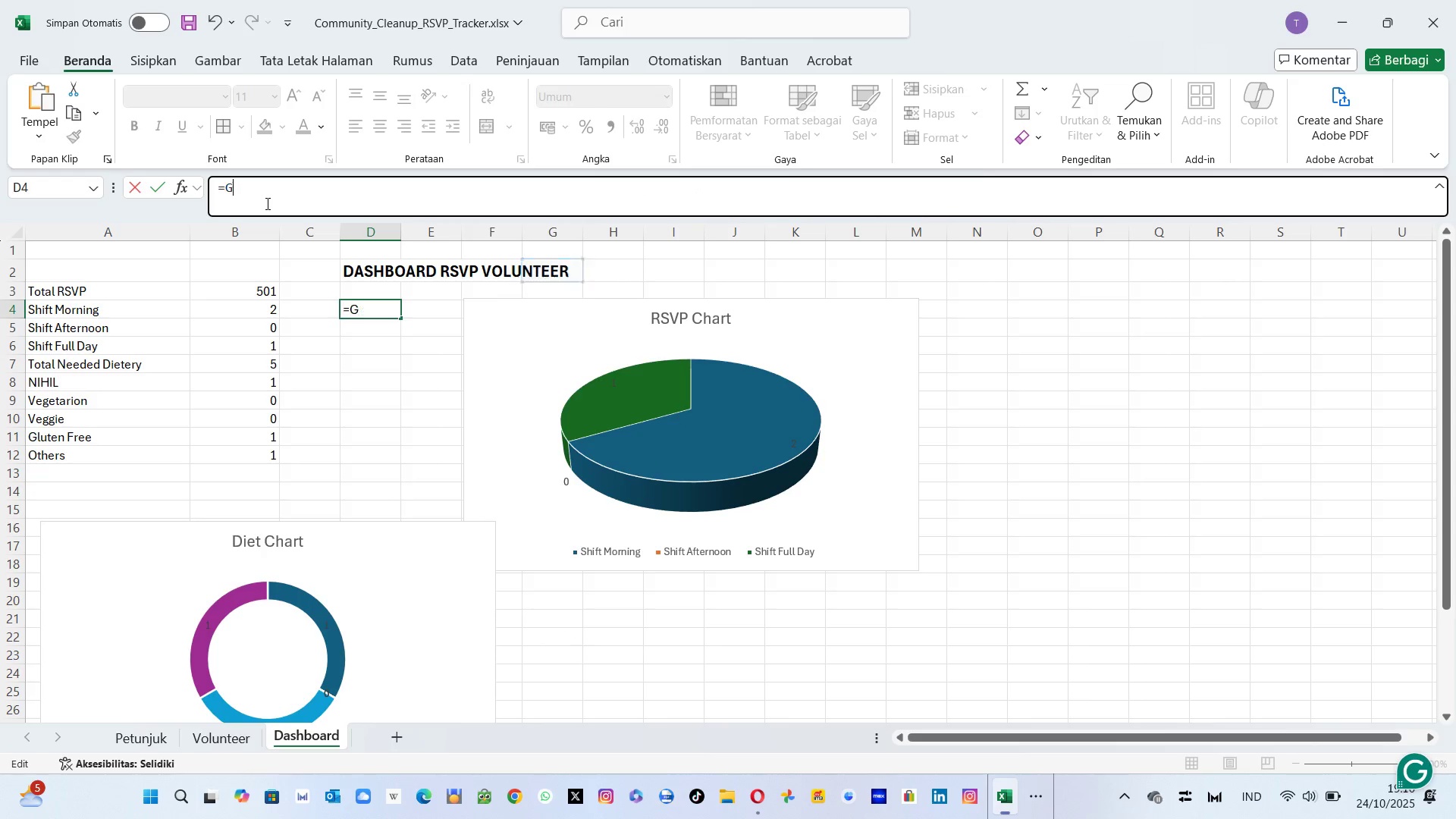 
key(Backspace)
 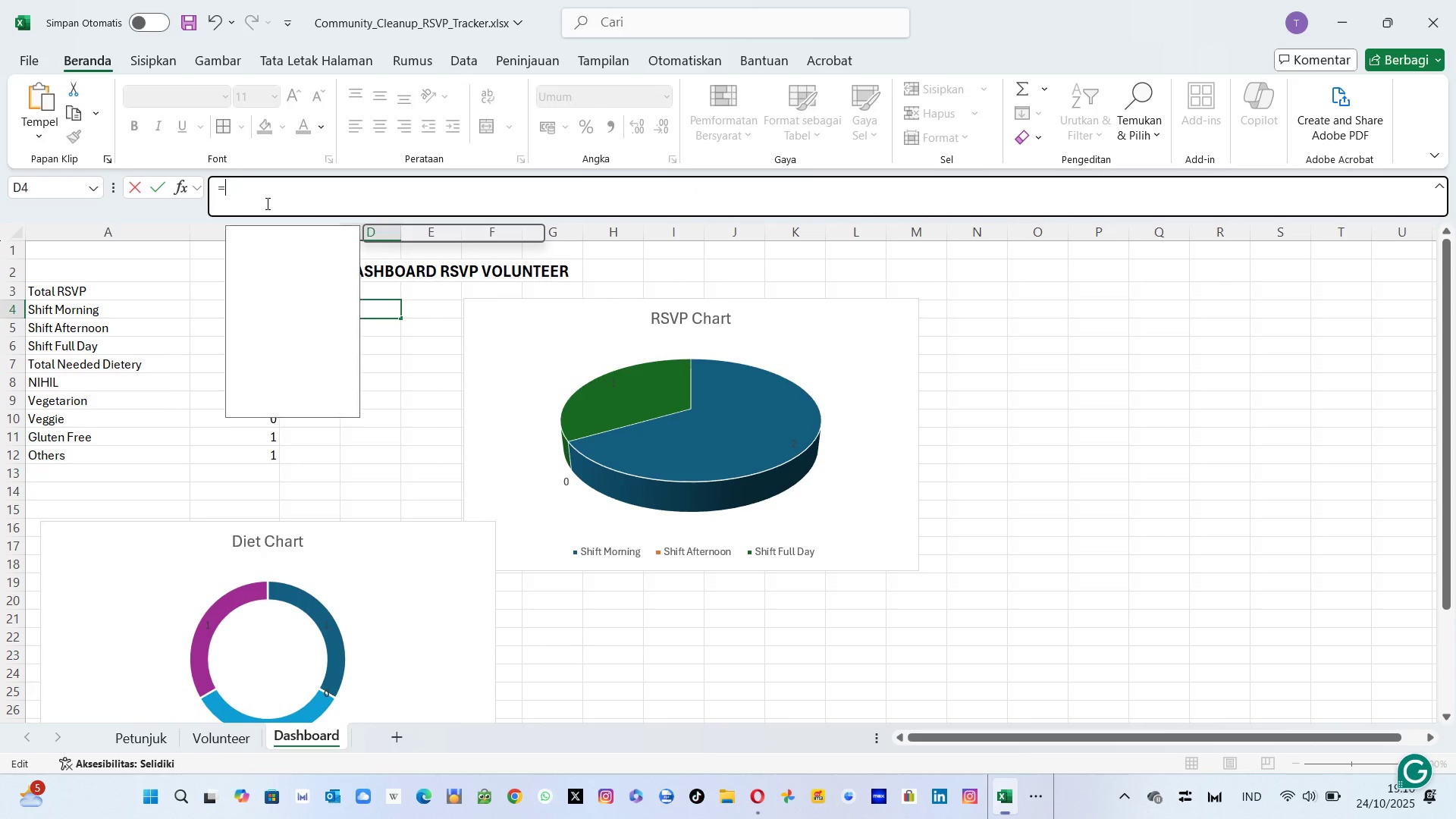 
key(Backspace)
 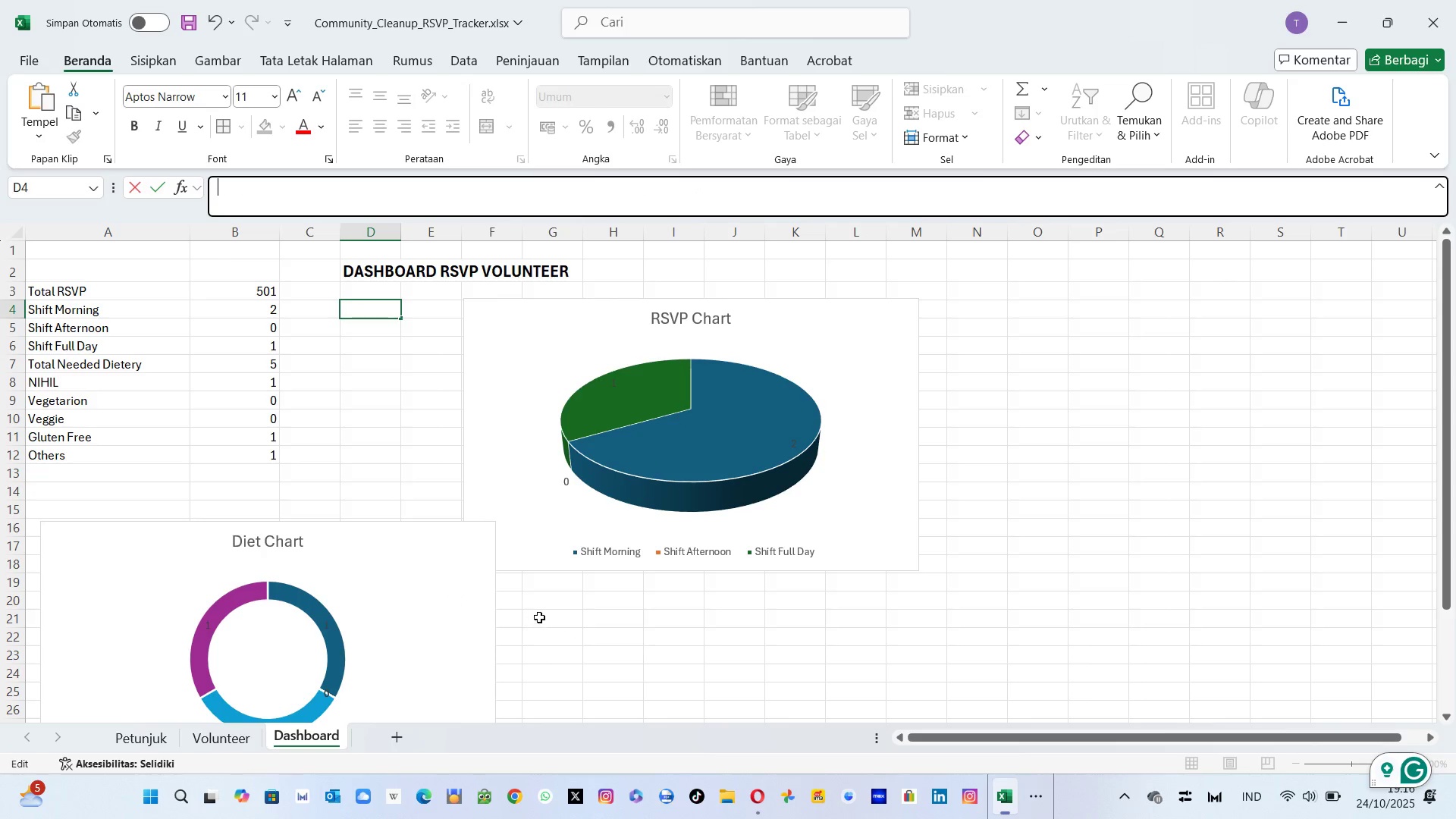 
left_click([548, 606])
 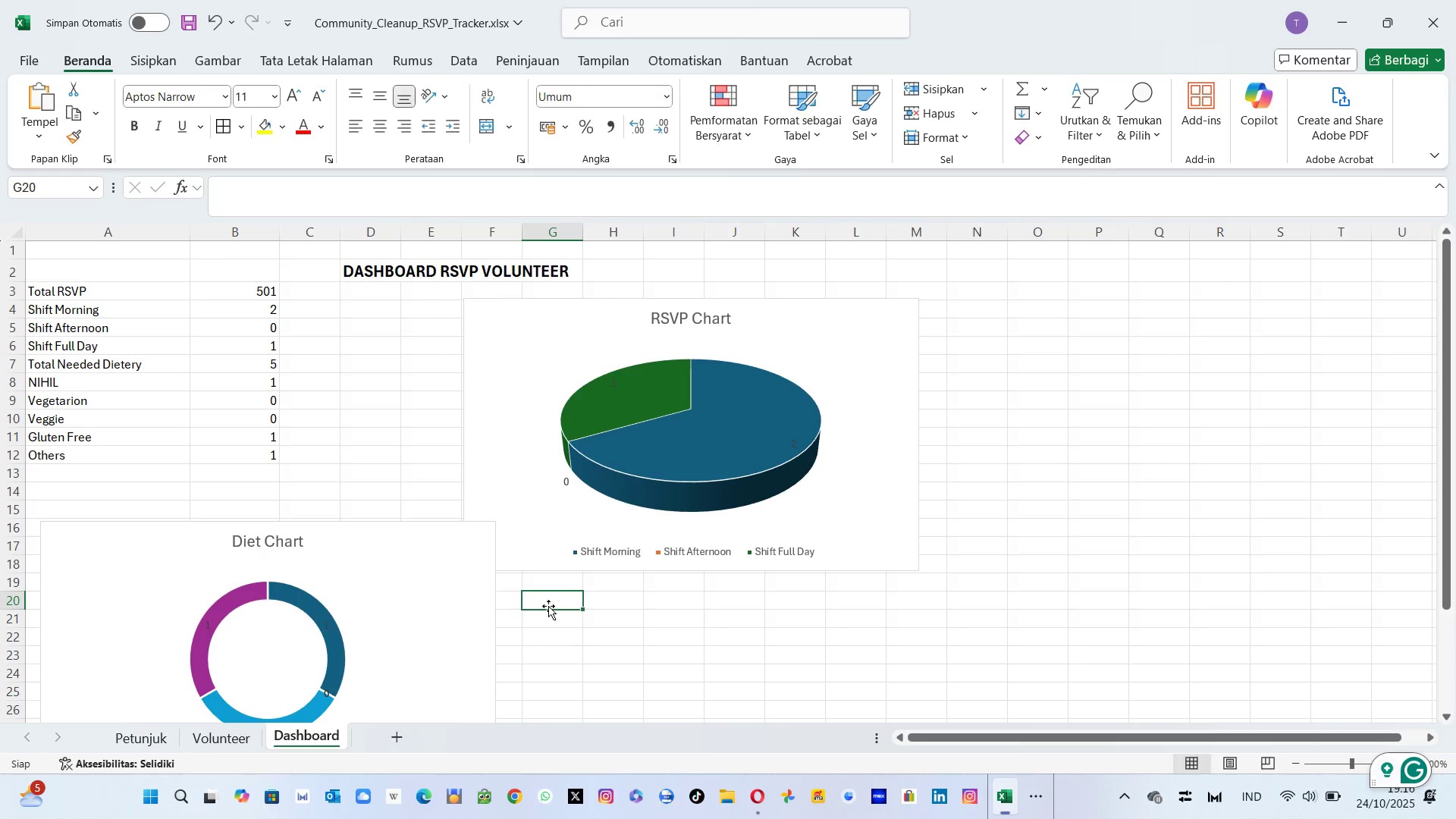 
key(Control+V)
 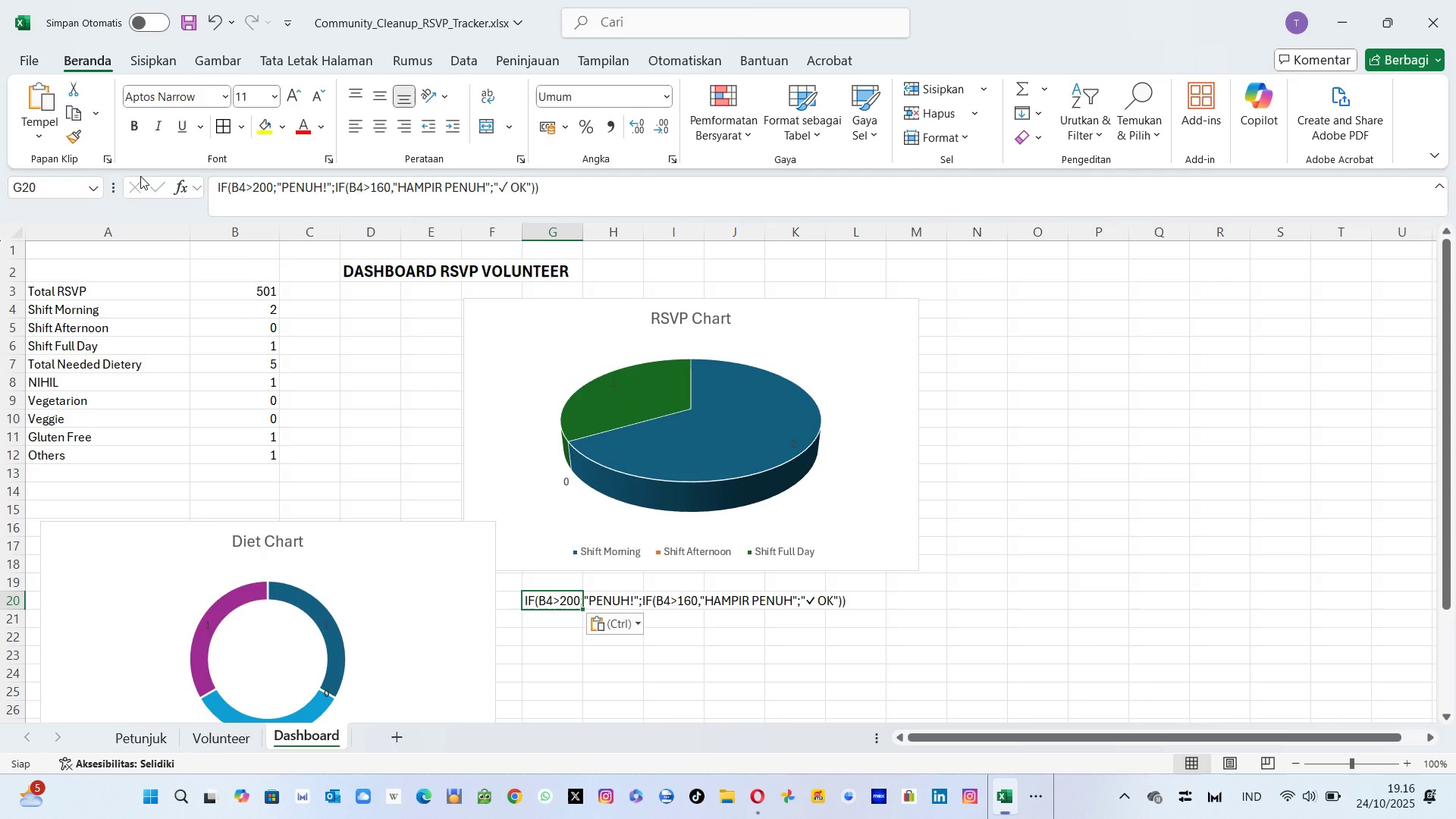 
left_click([179, 196])
 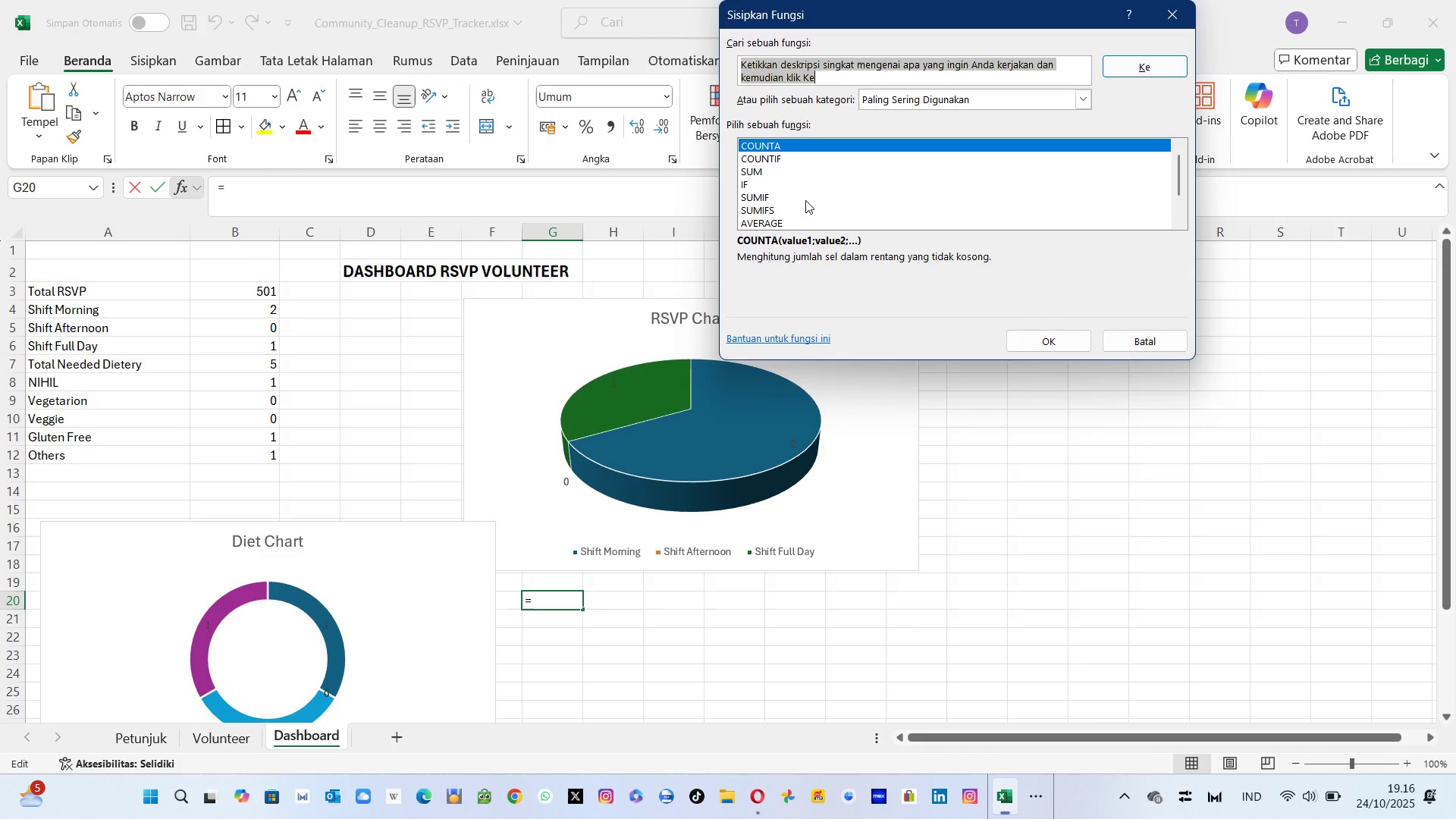 
left_click([796, 184])
 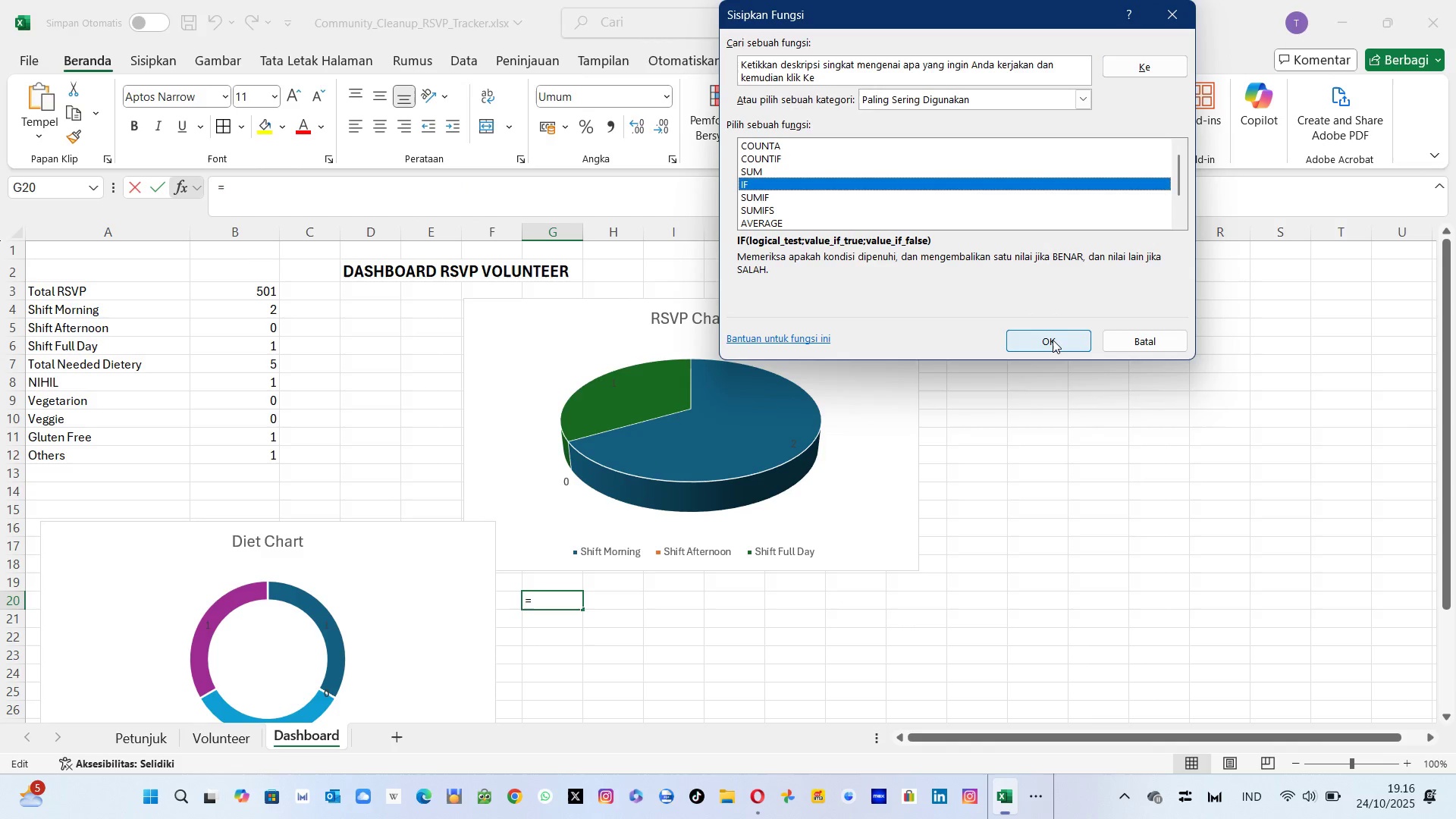 
left_click([1053, 340])
 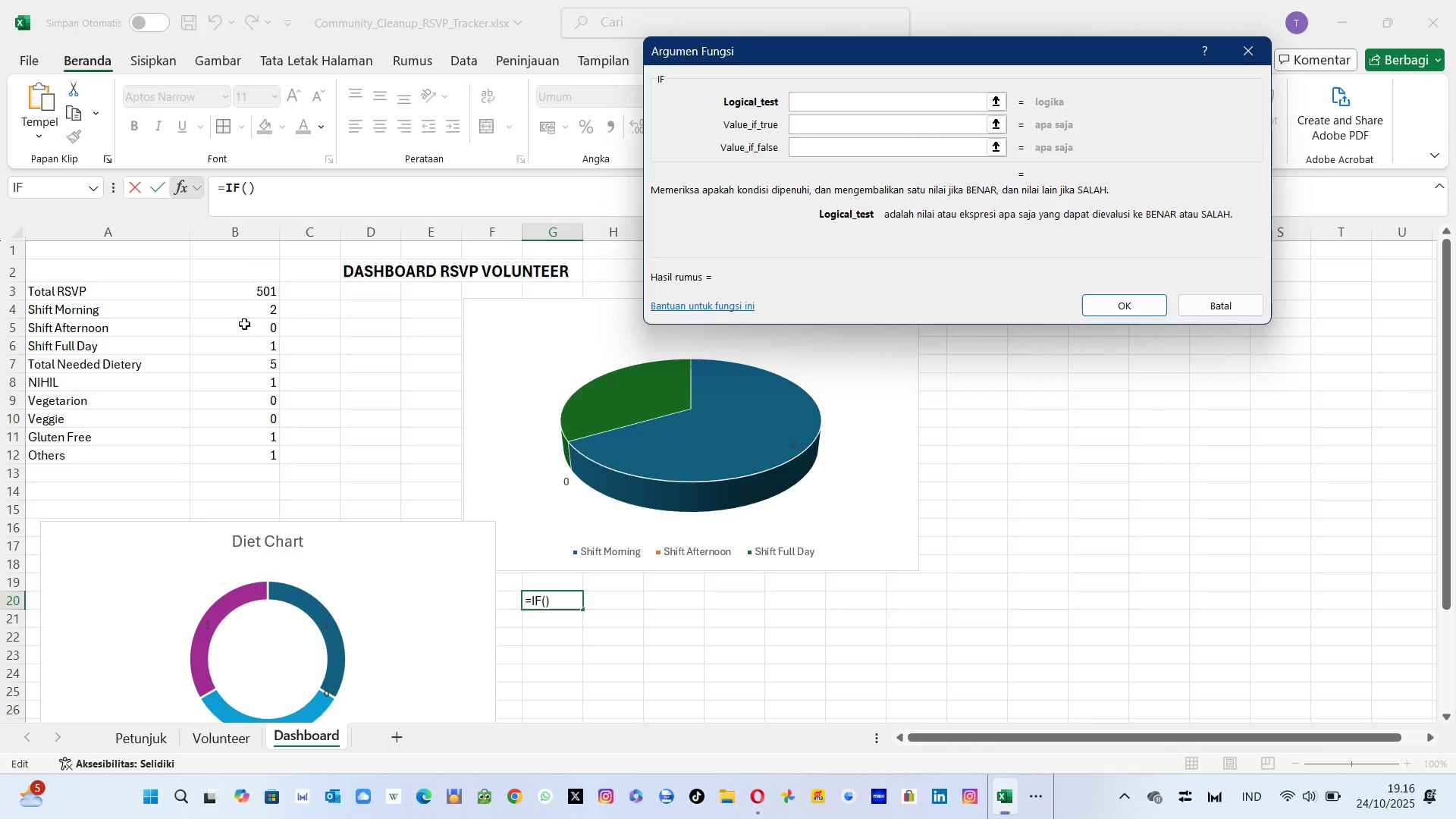 
wait(5.78)
 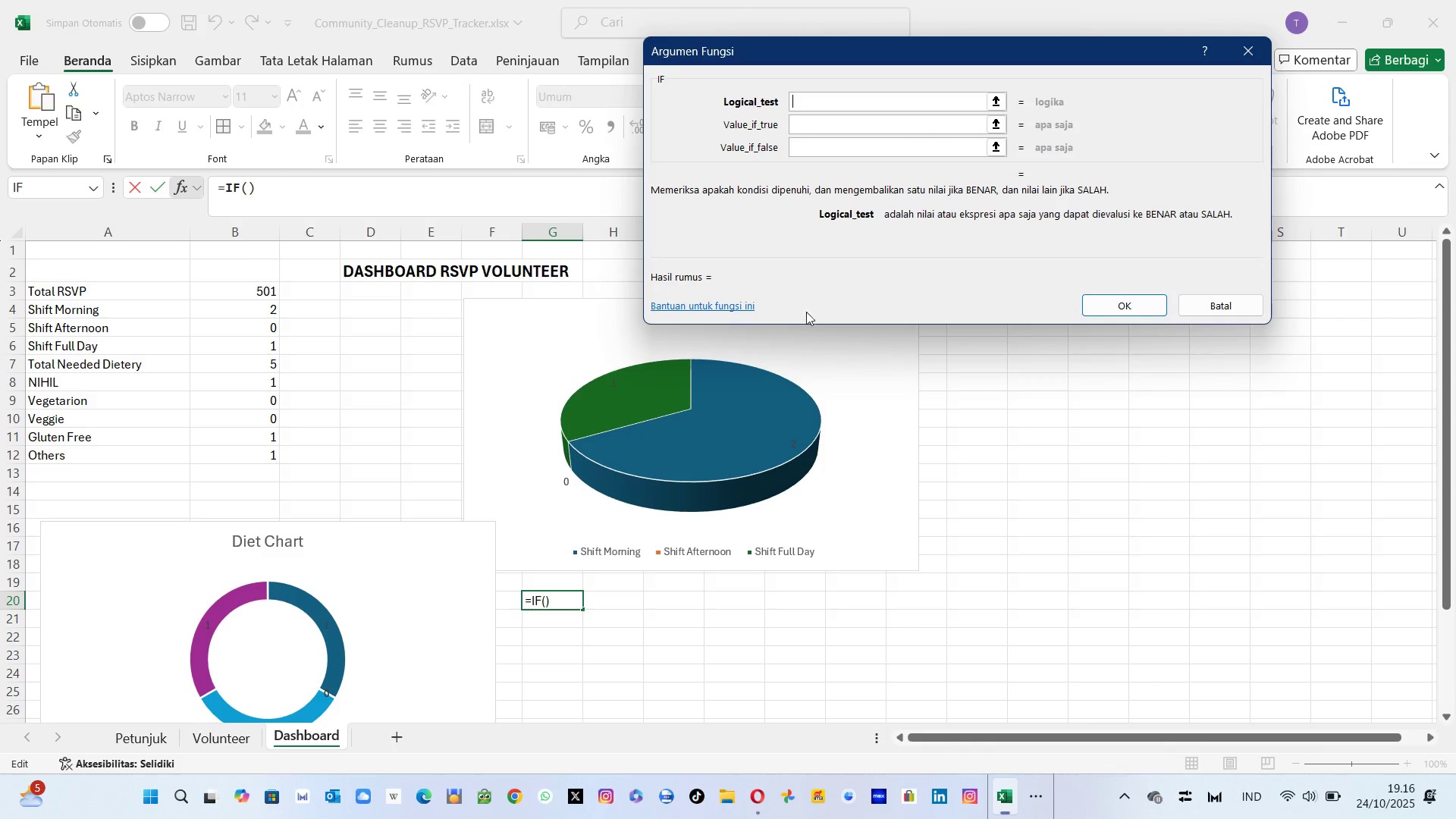 
left_click([261, 309])
 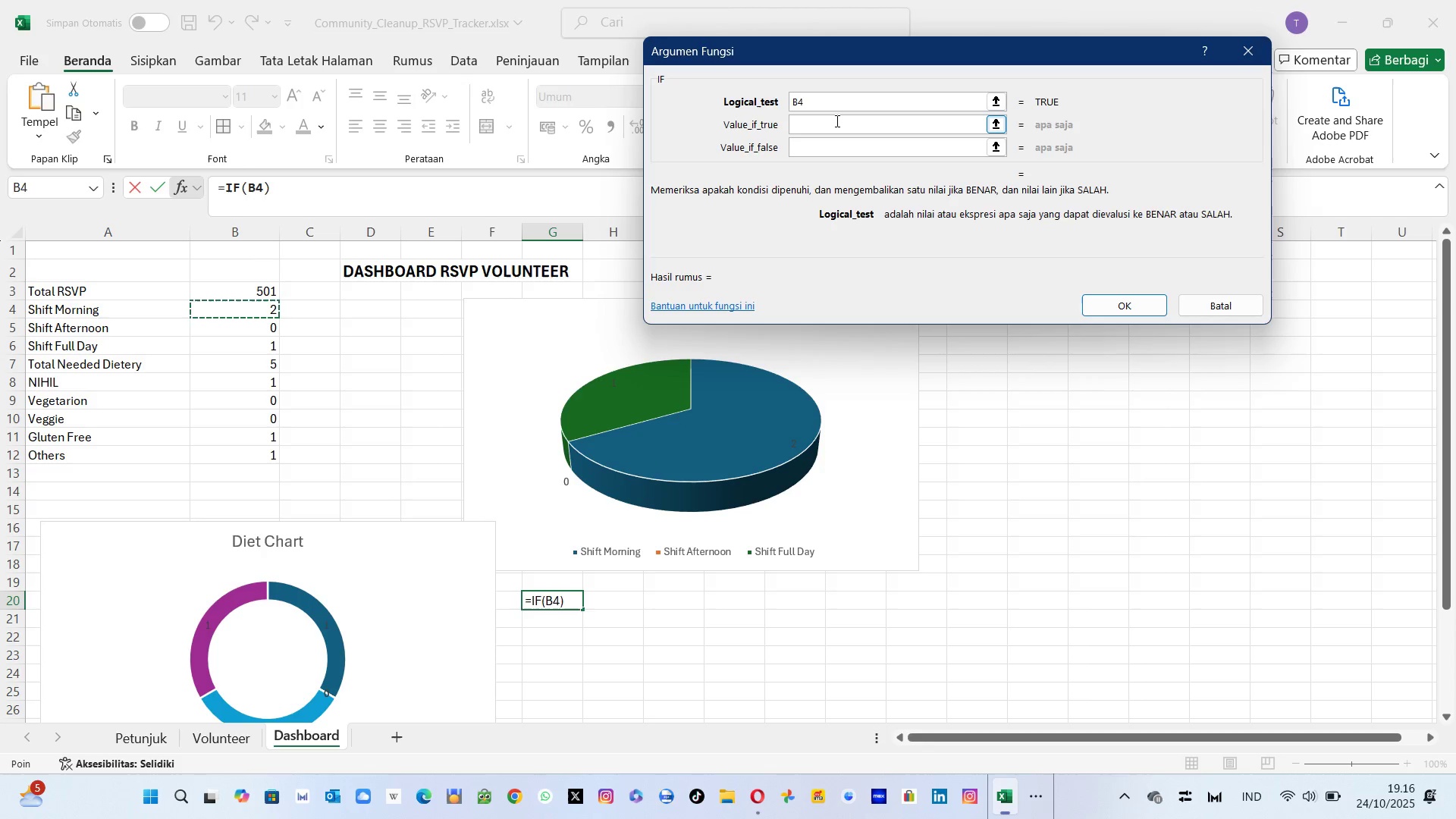 
wait(6.83)
 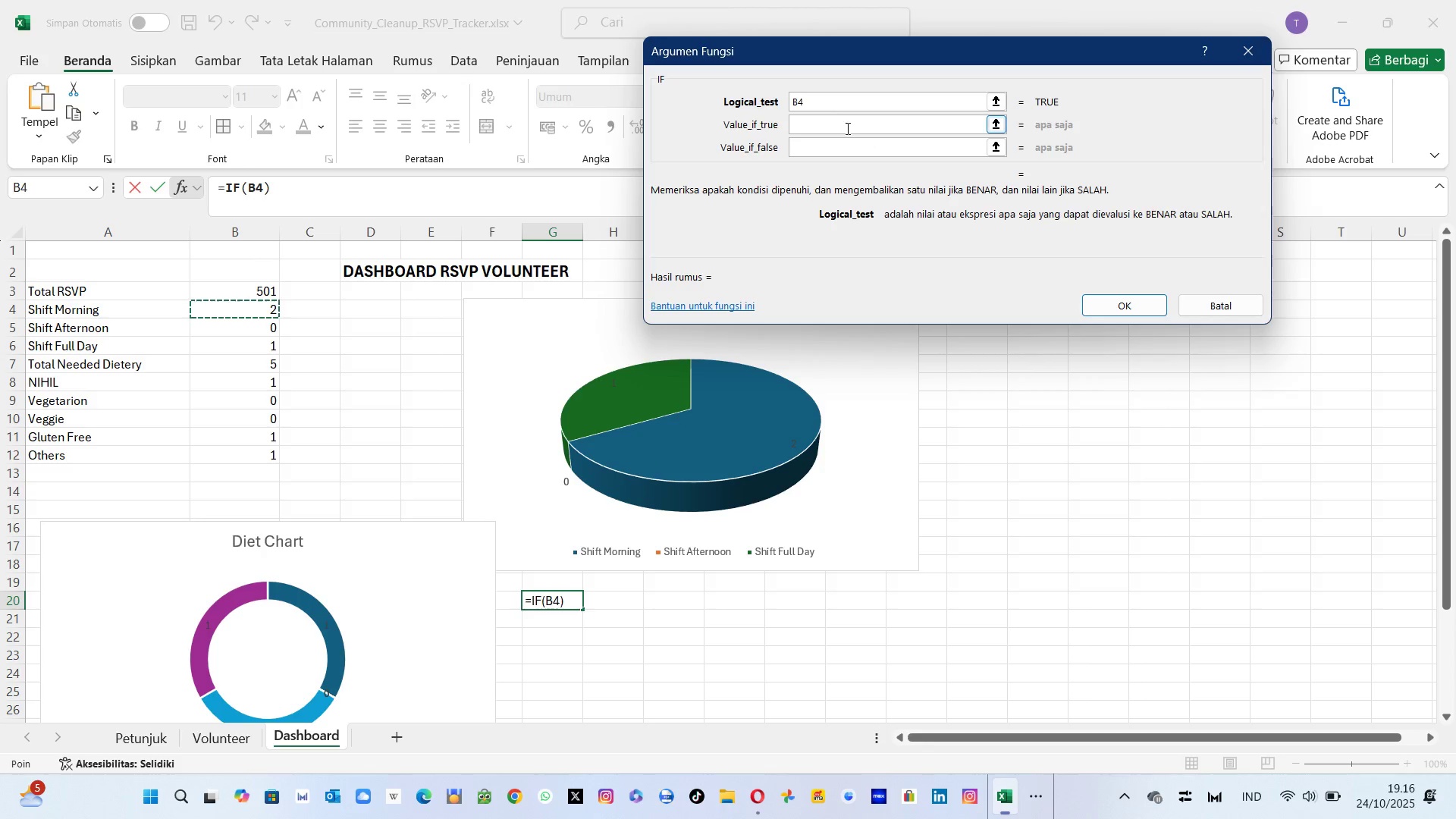 
key(ArrowDown)
 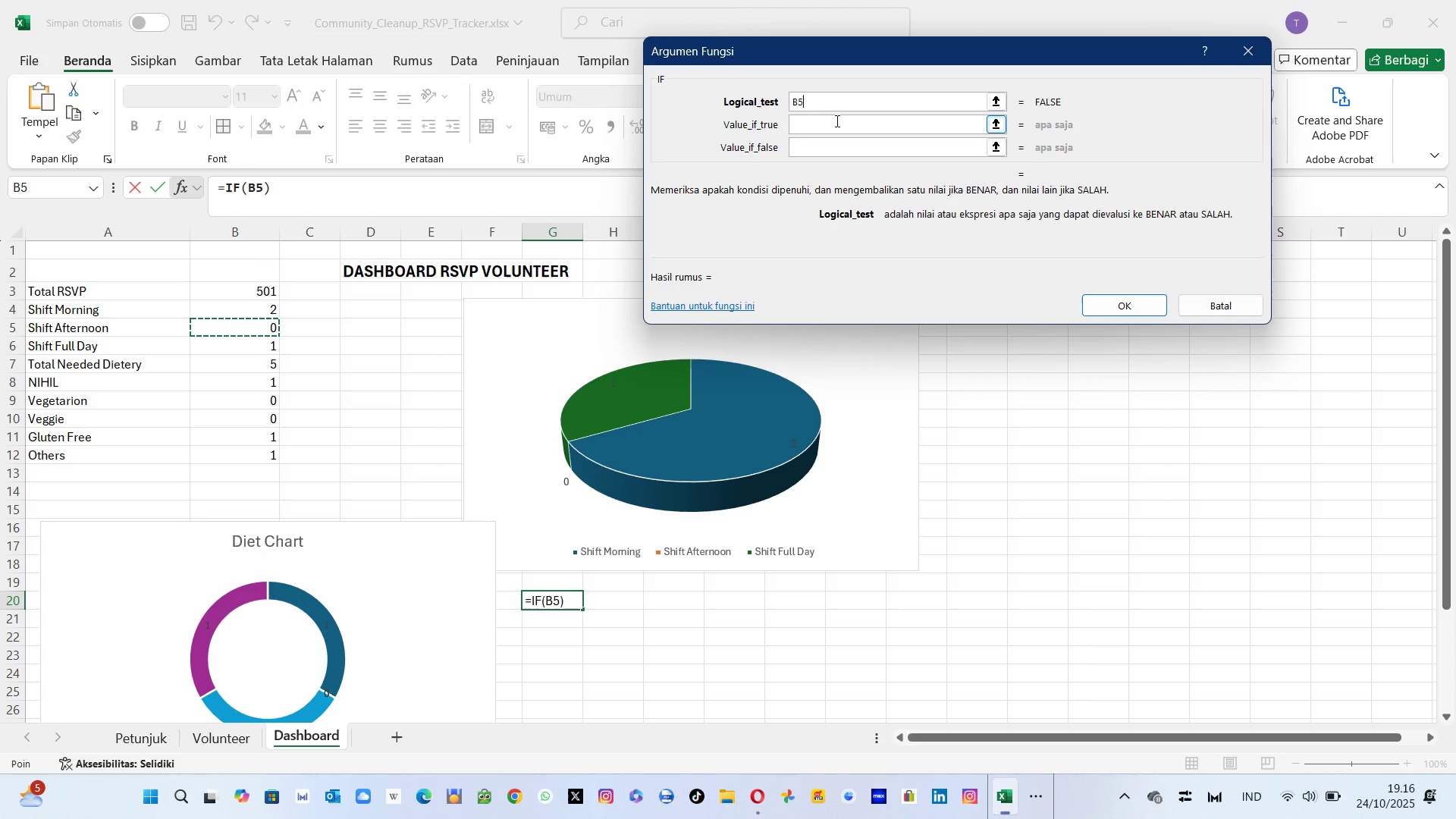 
key(ArrowUp)
 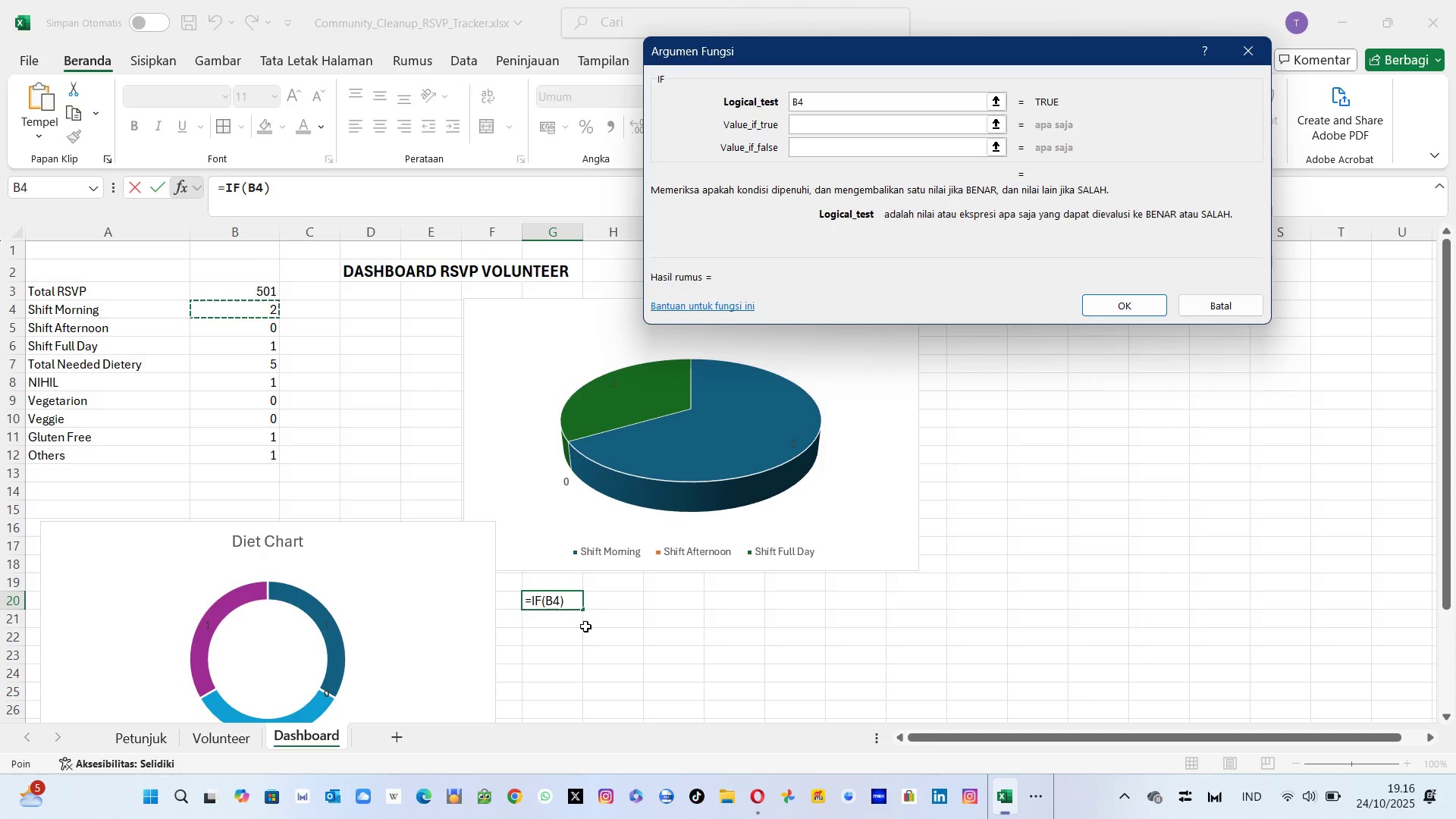 
left_click([560, 626])
 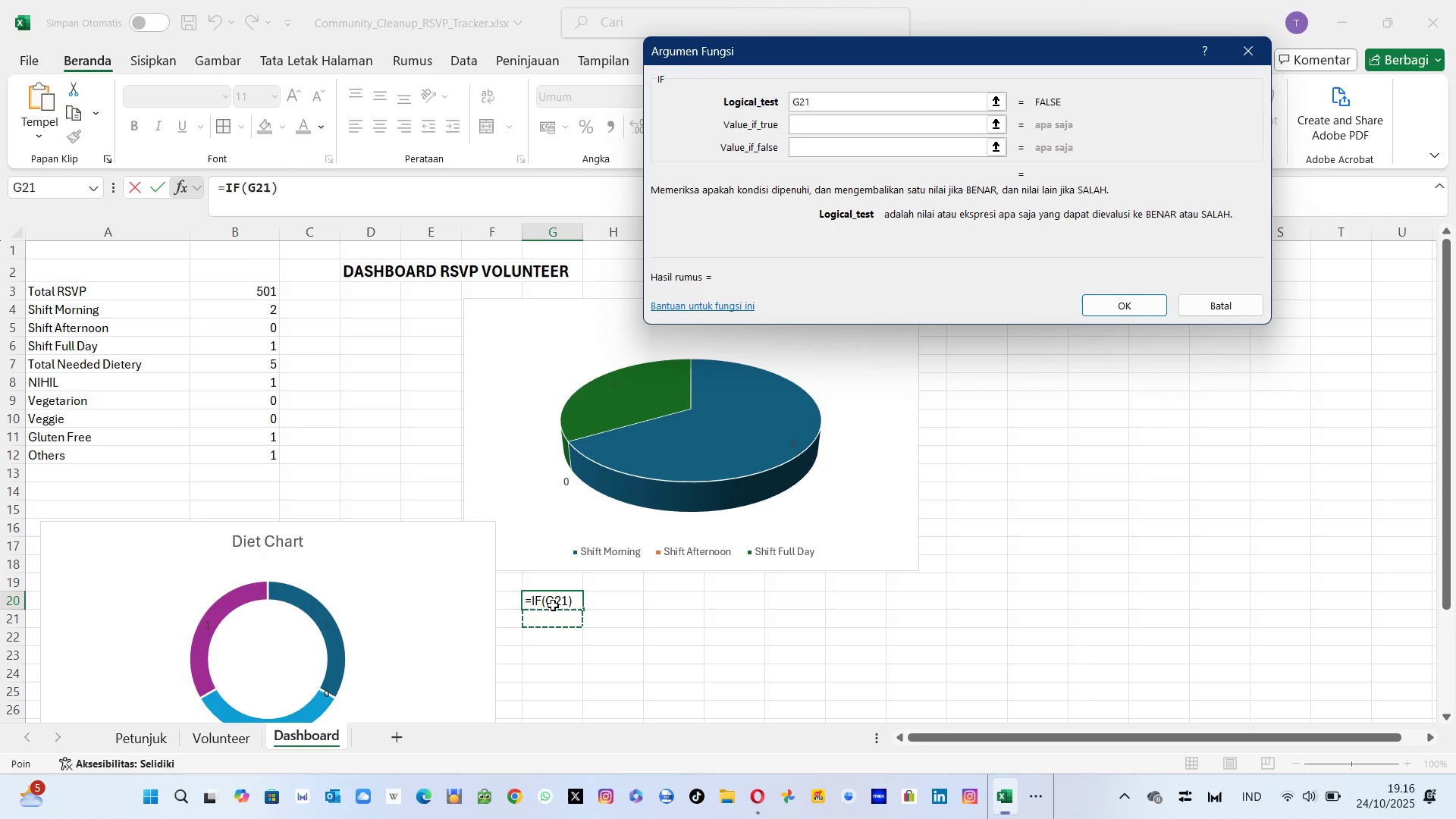 
left_click([553, 605])
 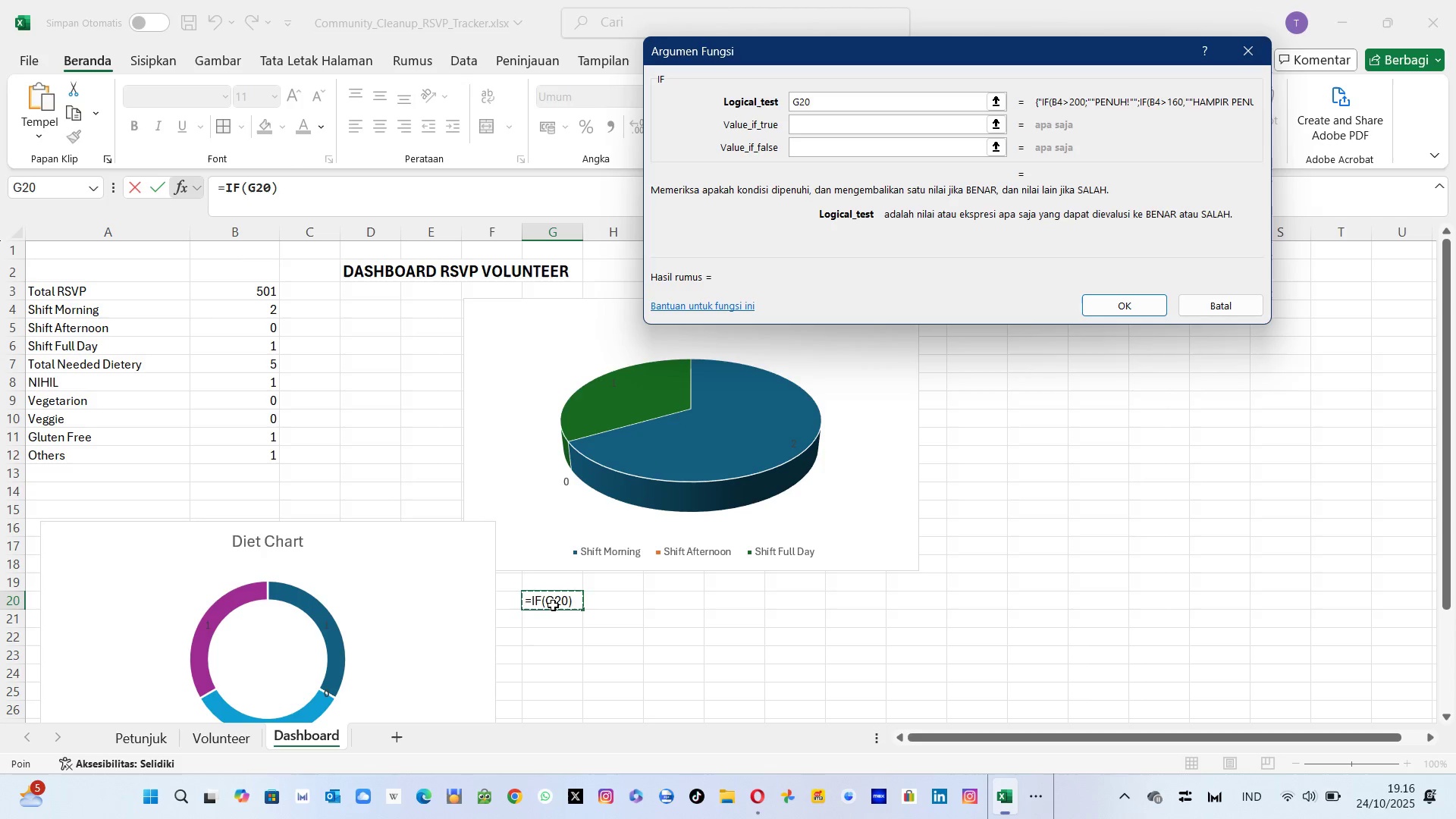 
key(Control+Z)
 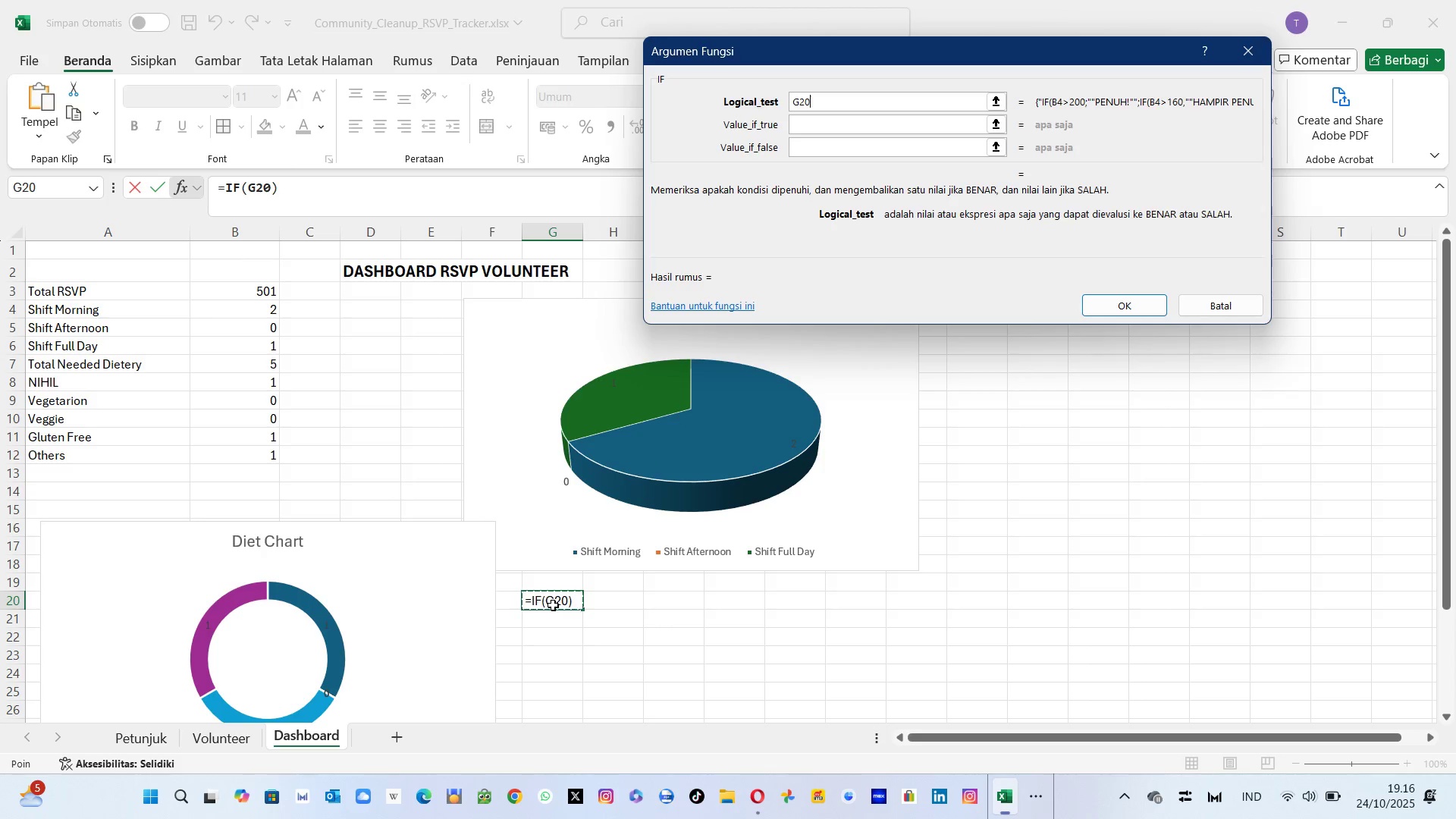 
key(Control+Z)
 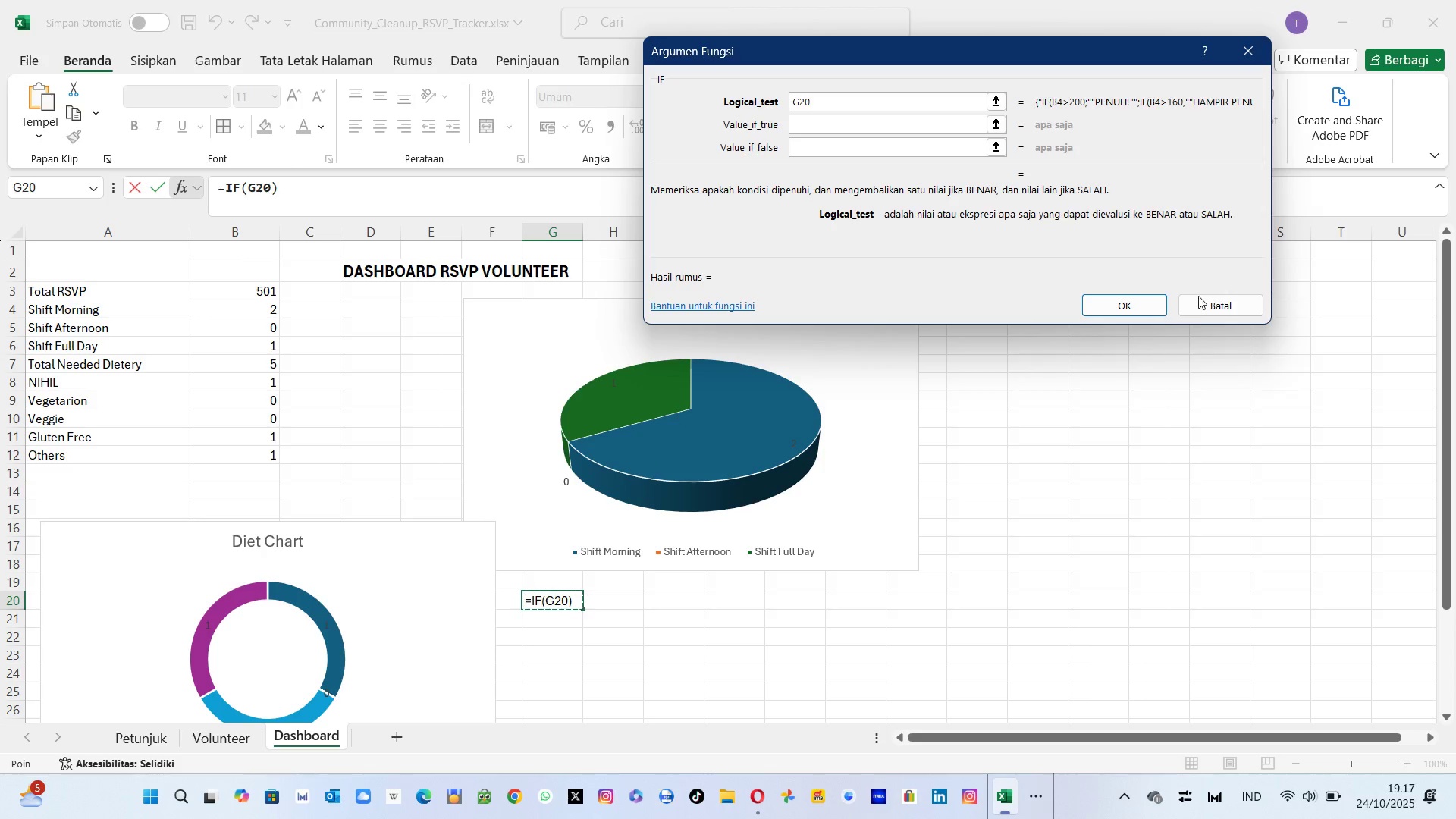 
left_click([1199, 306])
 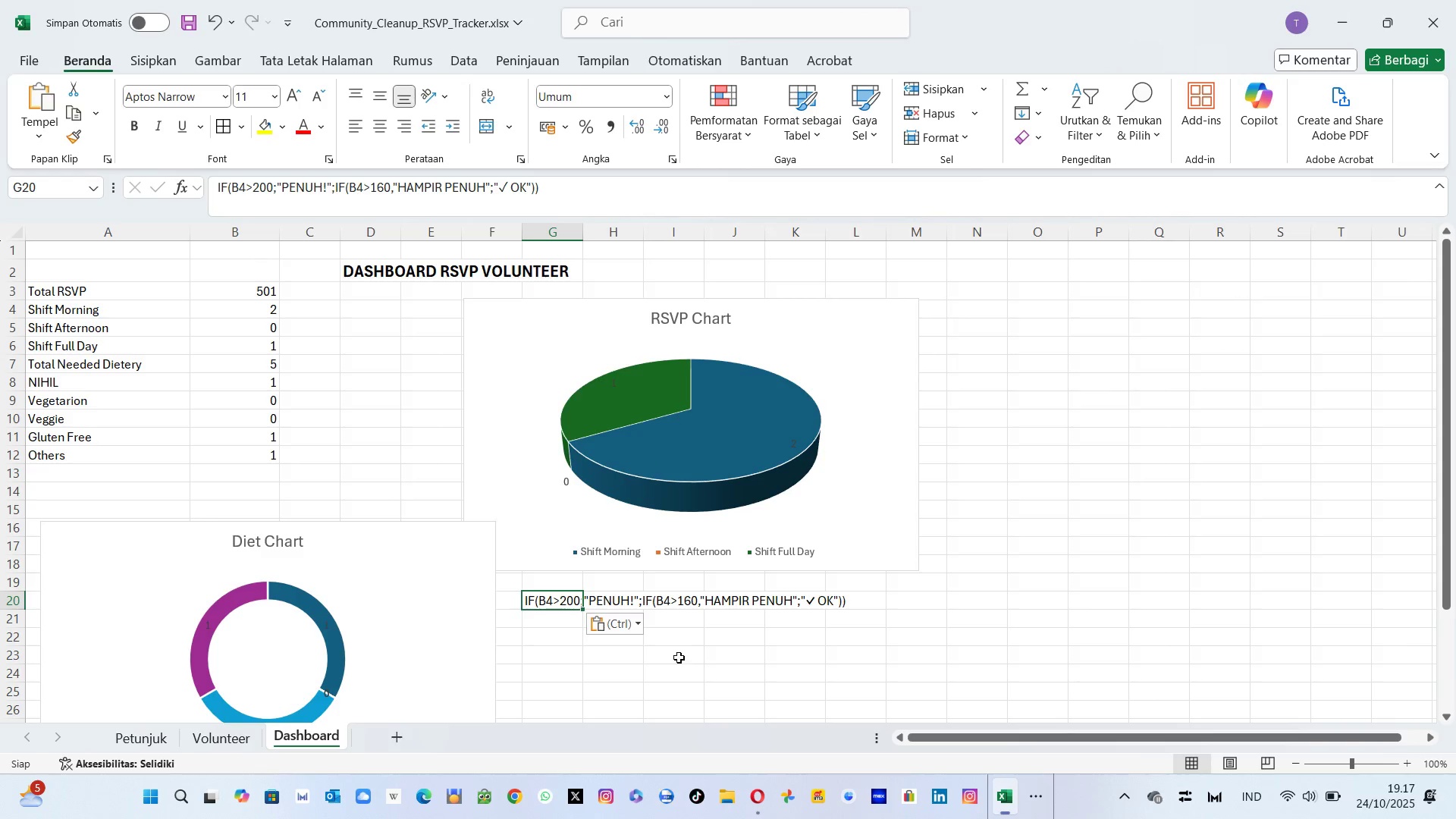 
left_click([532, 683])
 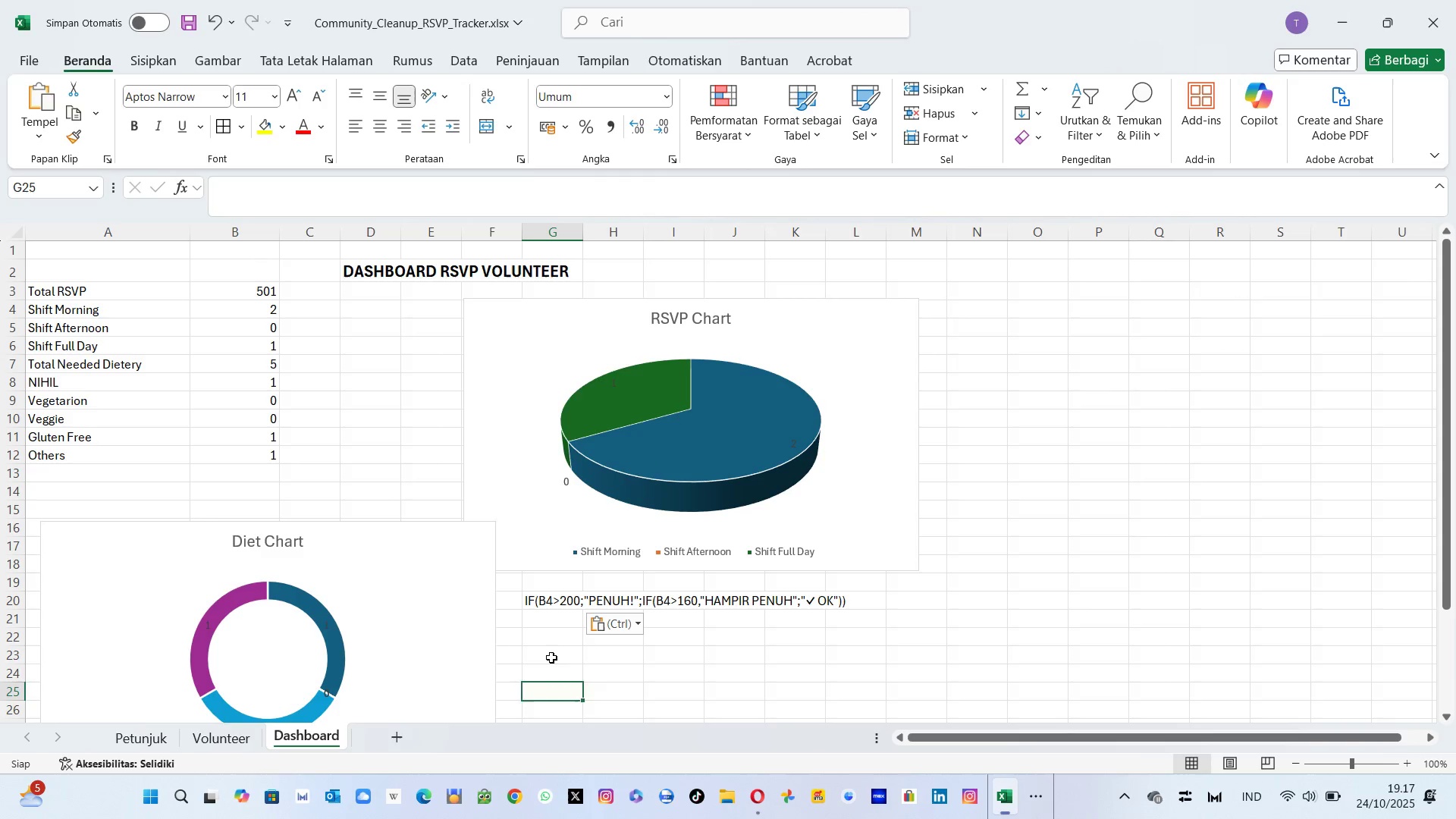 
left_click([551, 657])
 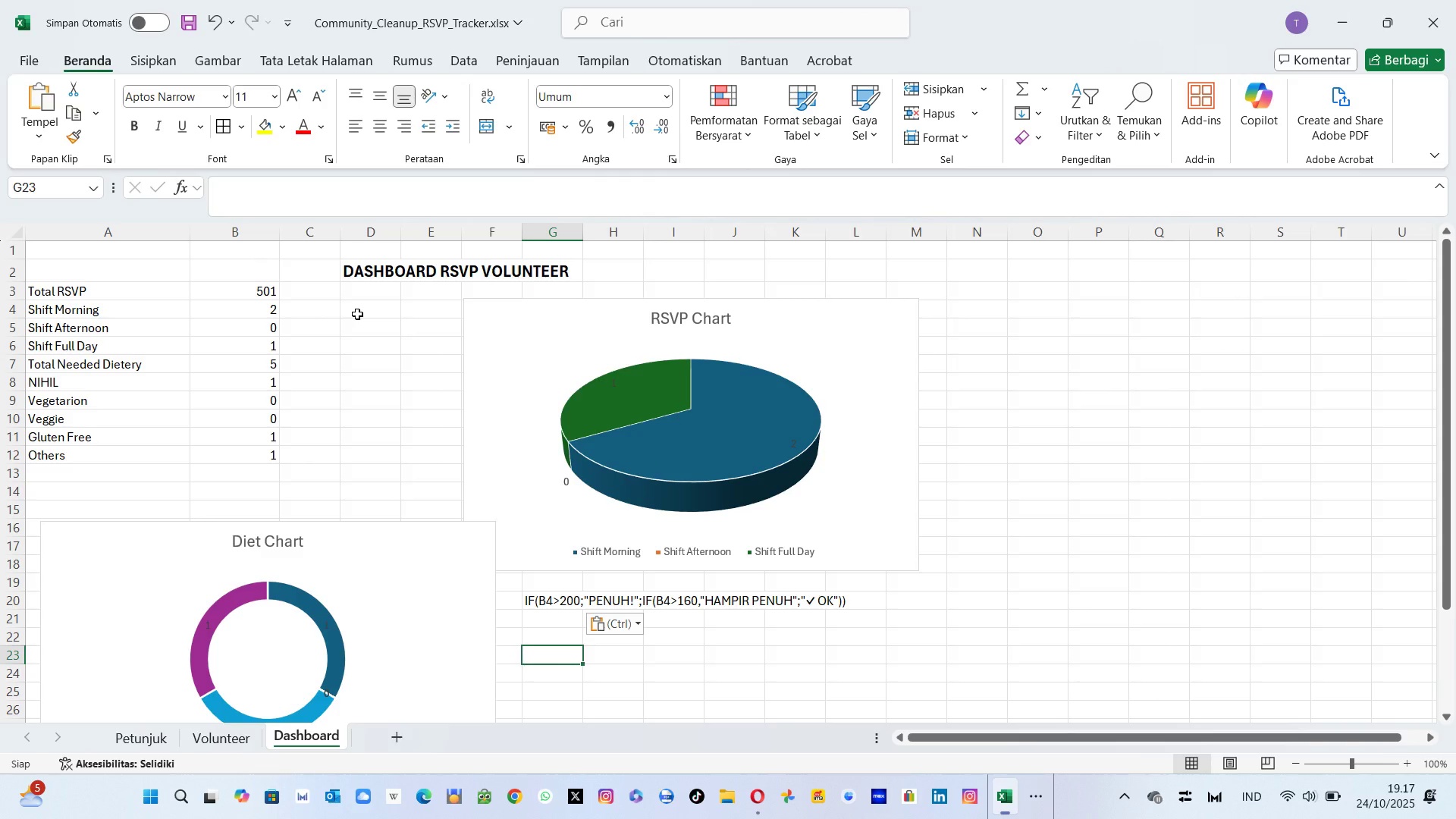 
left_click([357, 314])
 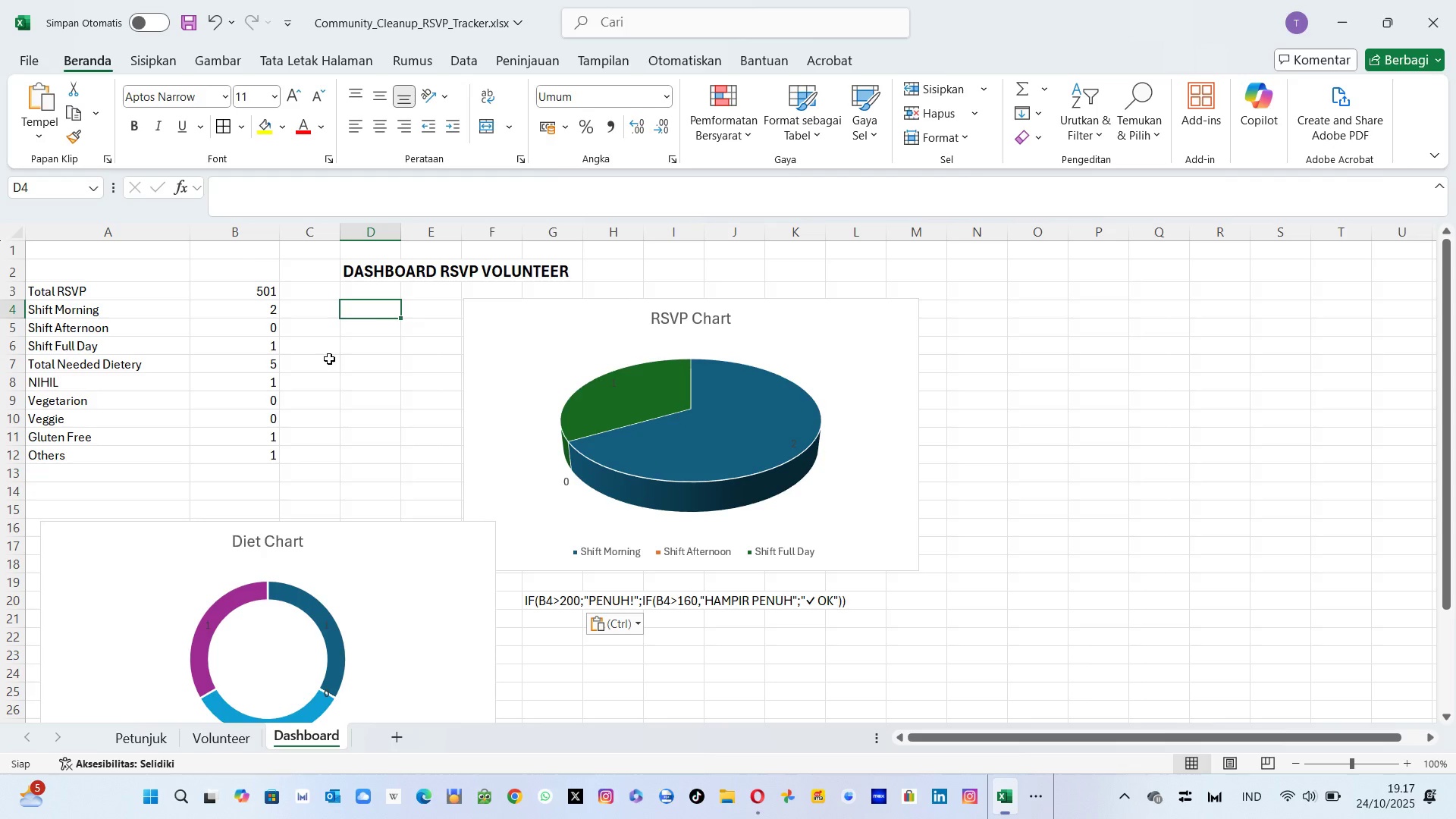 
left_click([180, 186])
 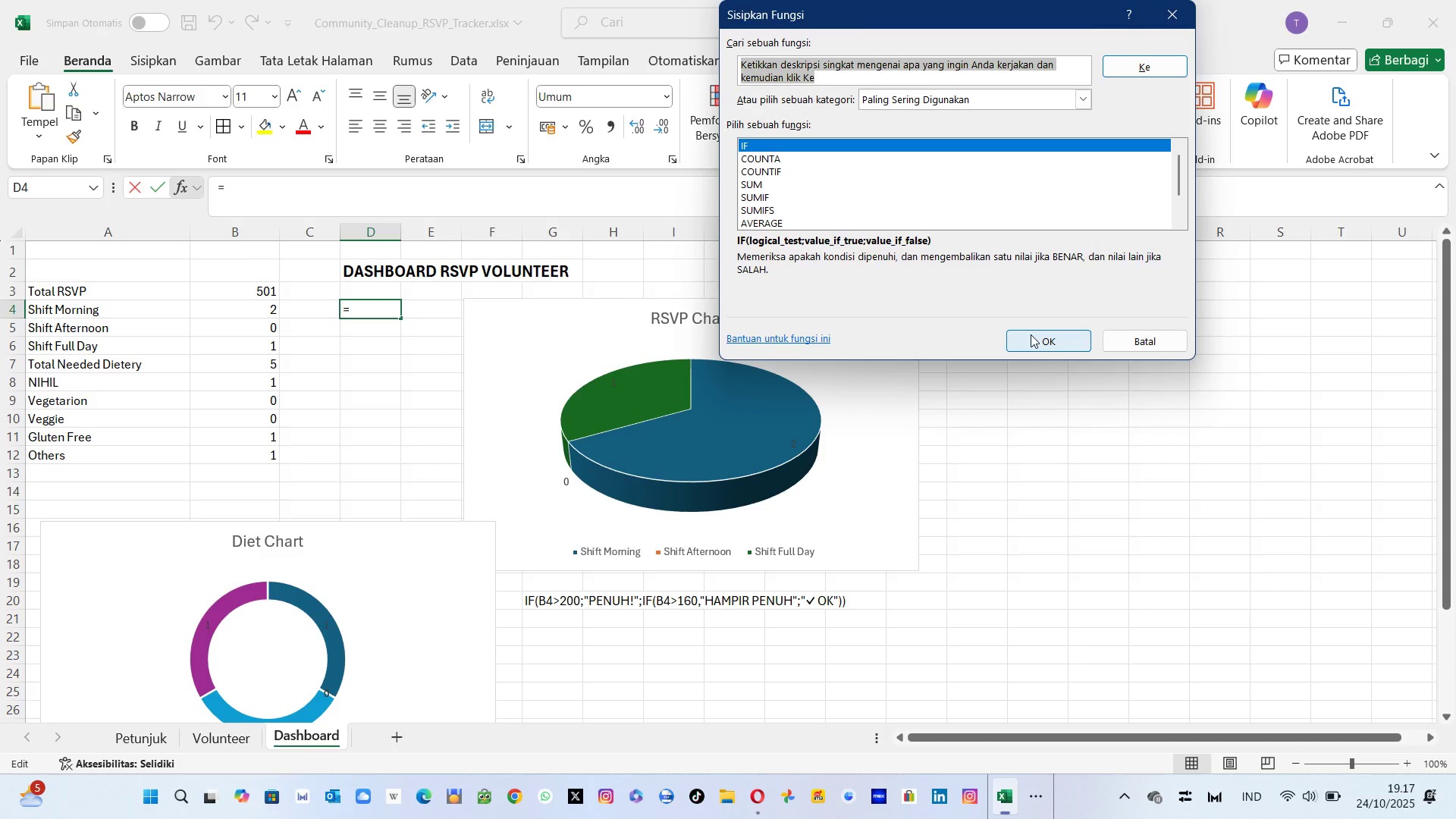 
left_click([1031, 334])
 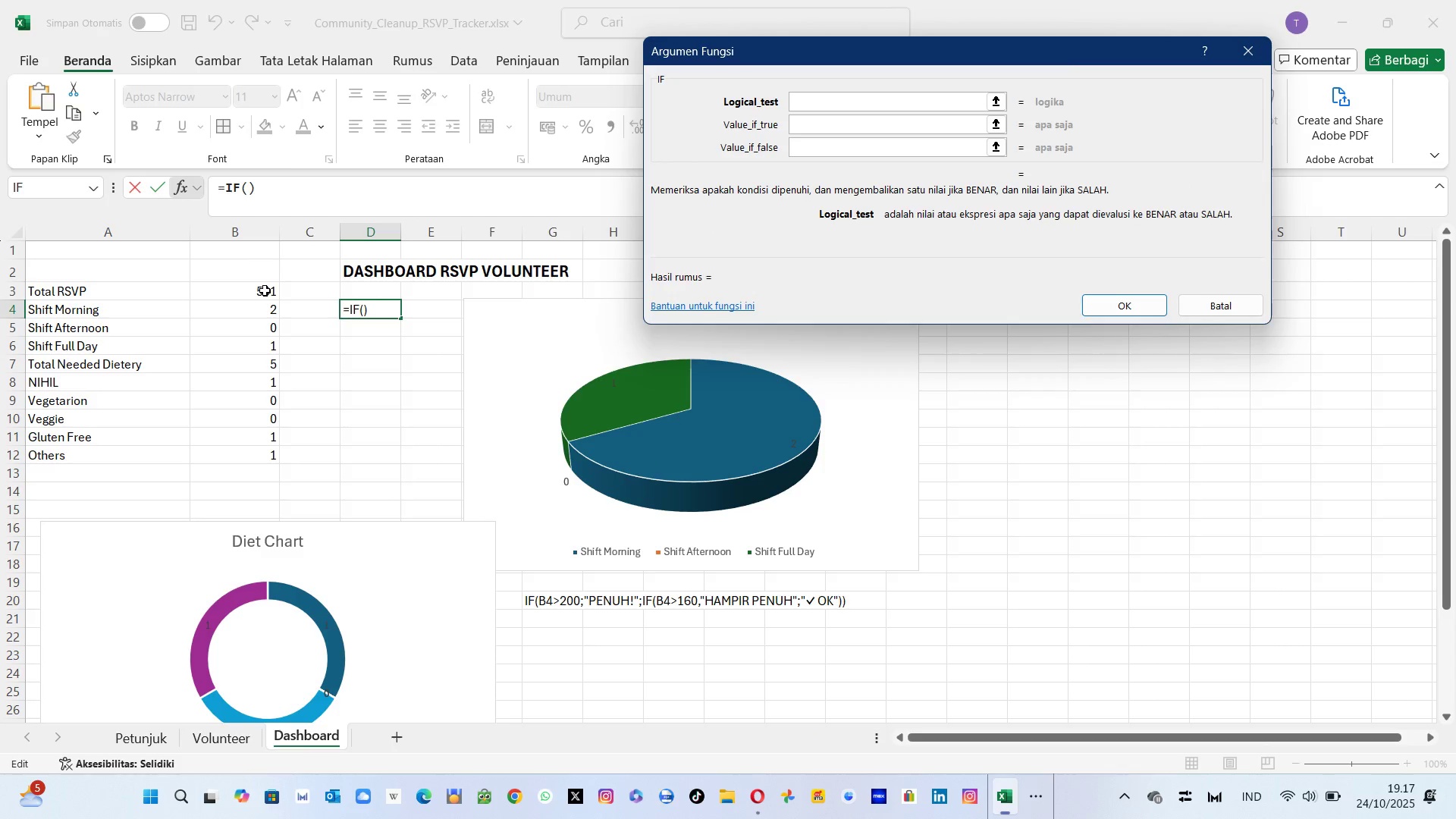 
left_click([258, 306])
 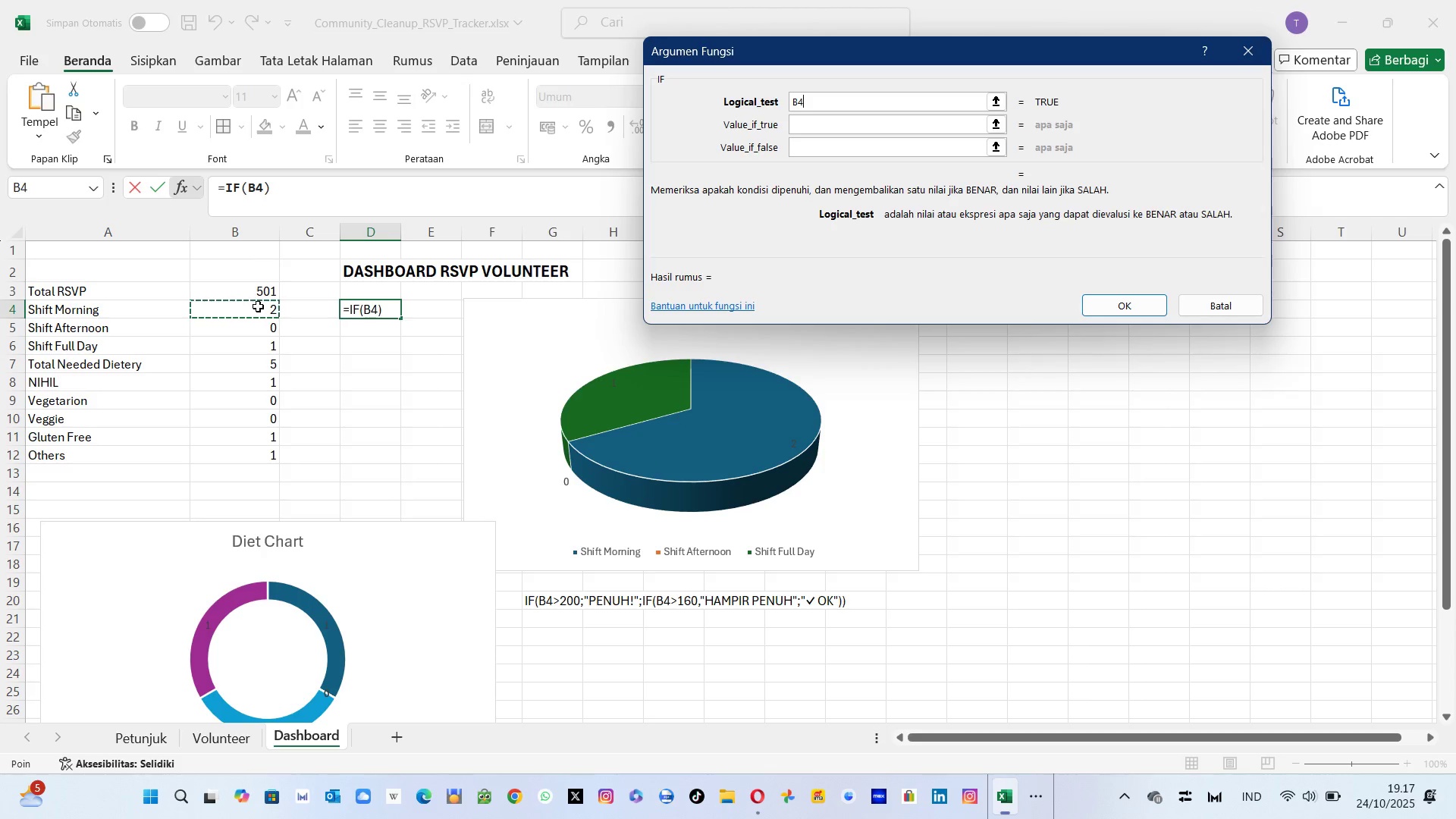 
wait(5.58)
 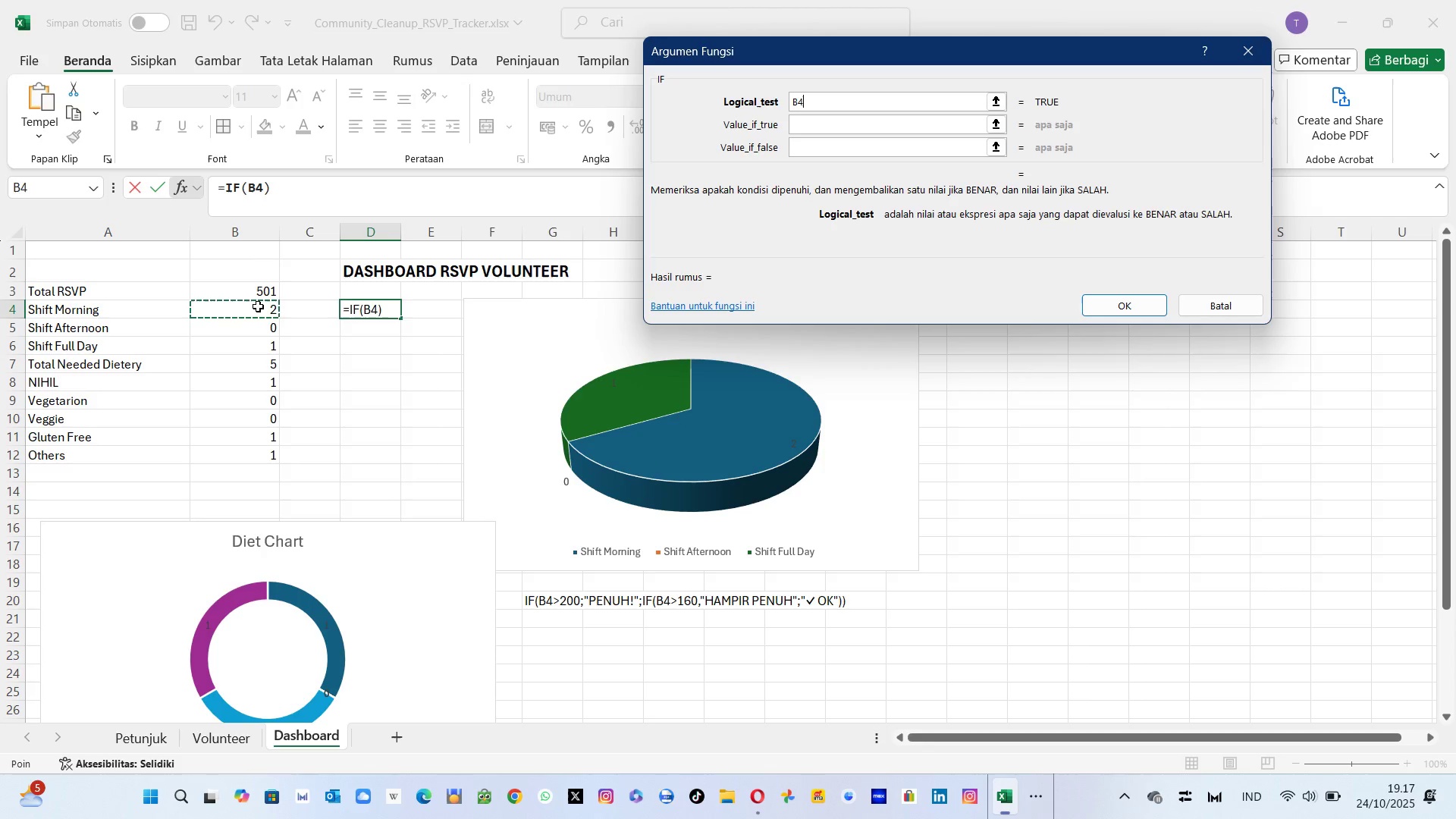 
type(>200)
key(Backspace)
key(Backspace)
key(Backspace)
type(<200)
 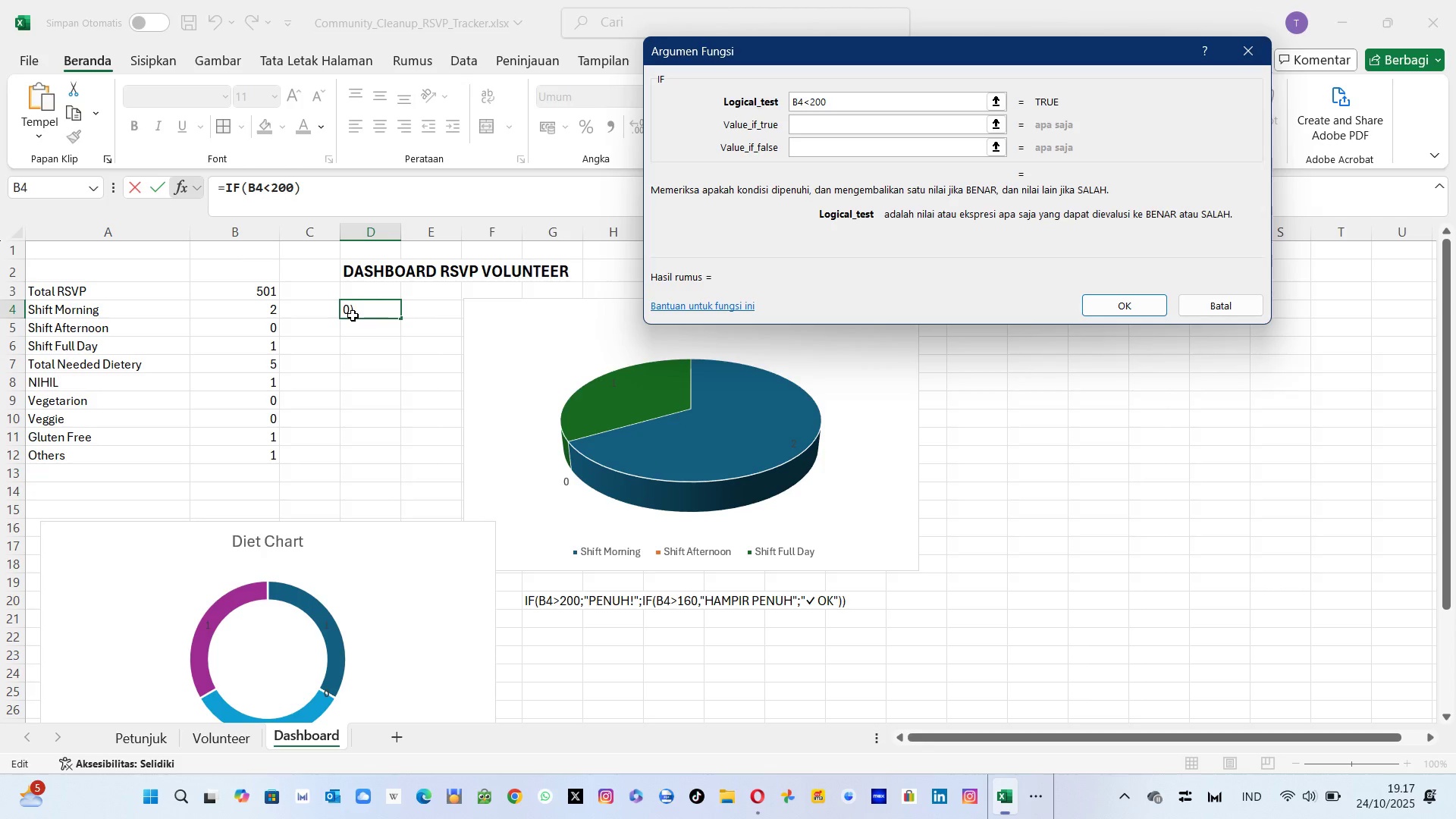 
wait(7.24)
 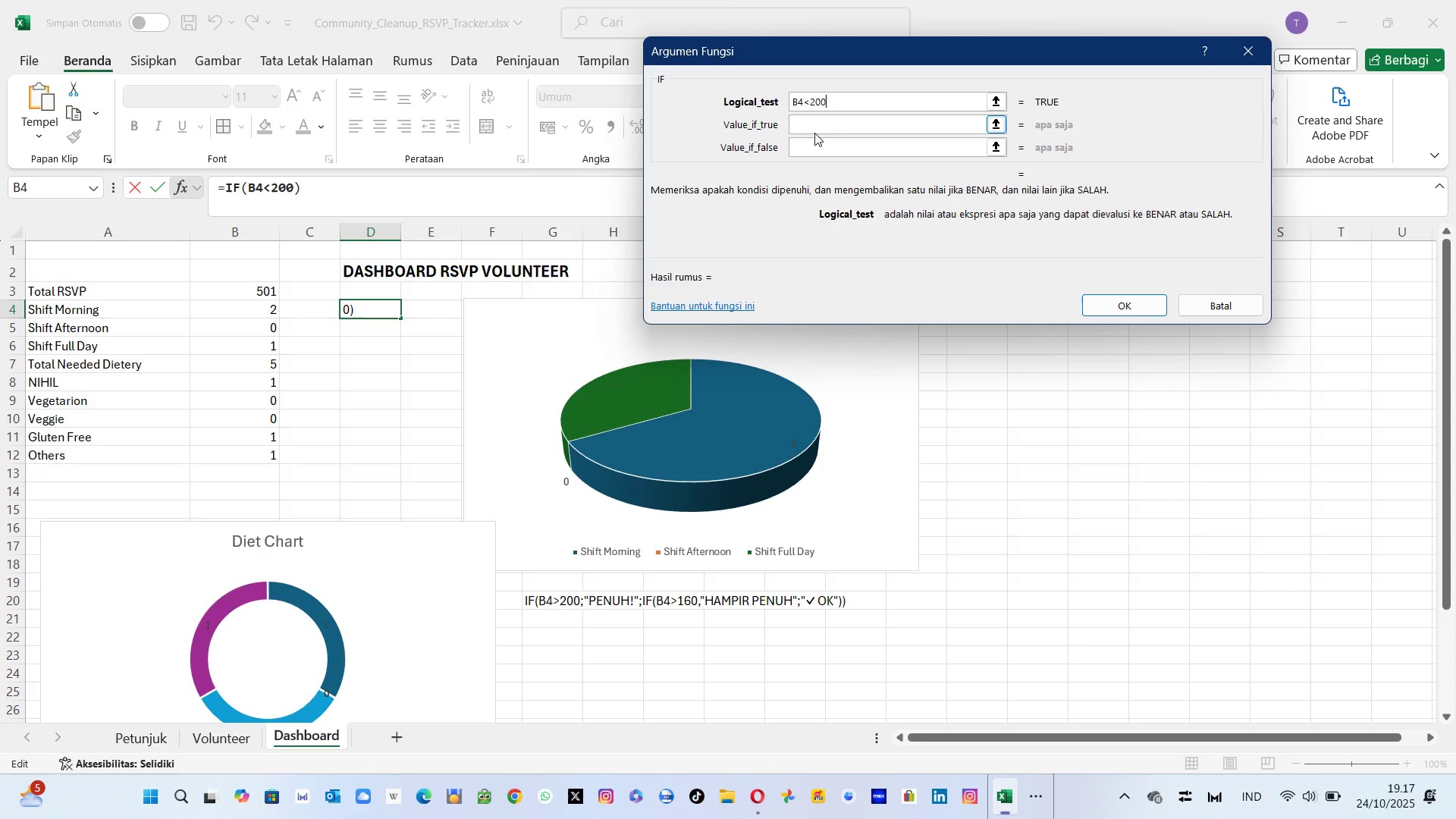 
left_click([836, 125])
 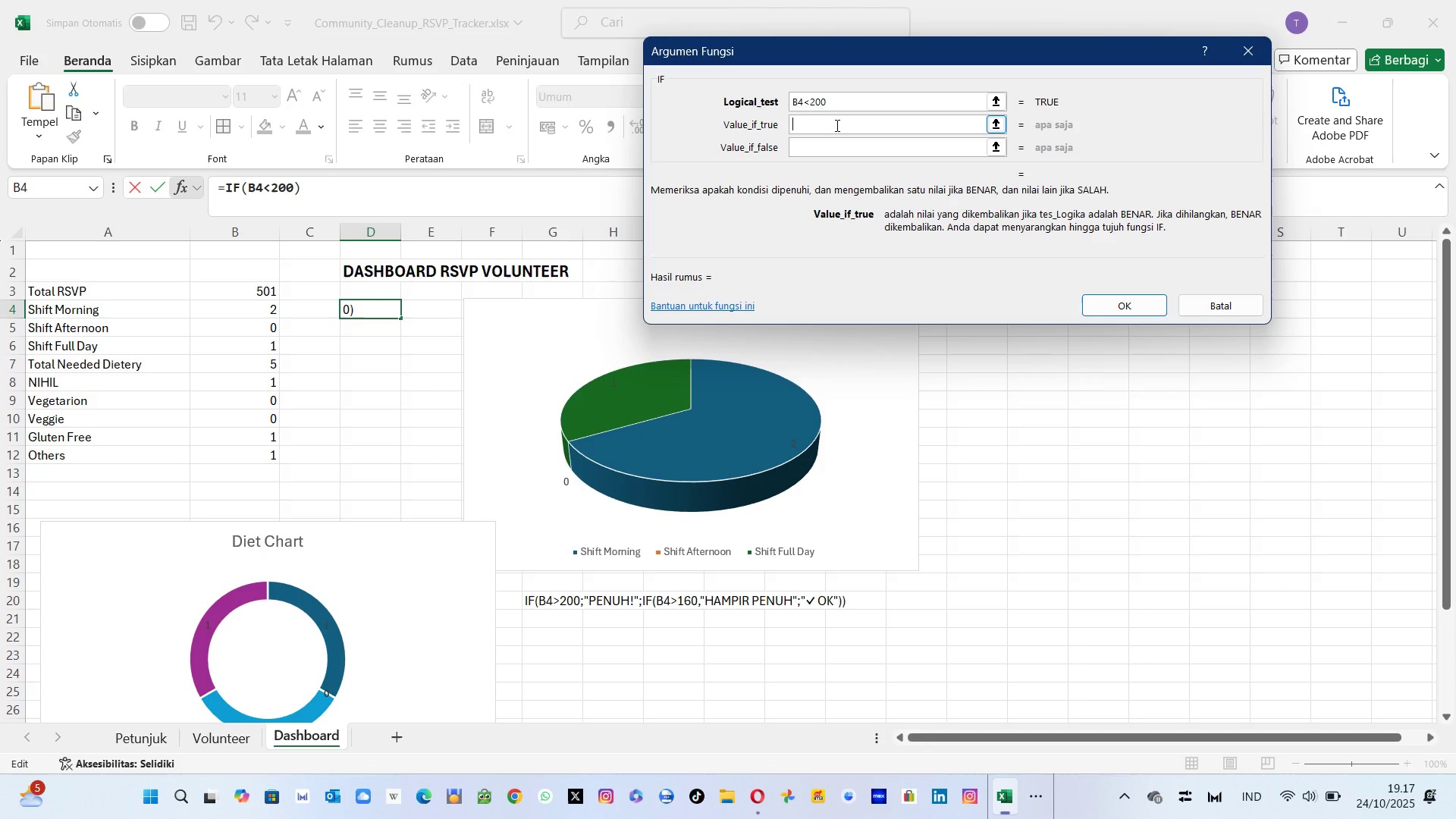 
type(BELUM PNUH)
 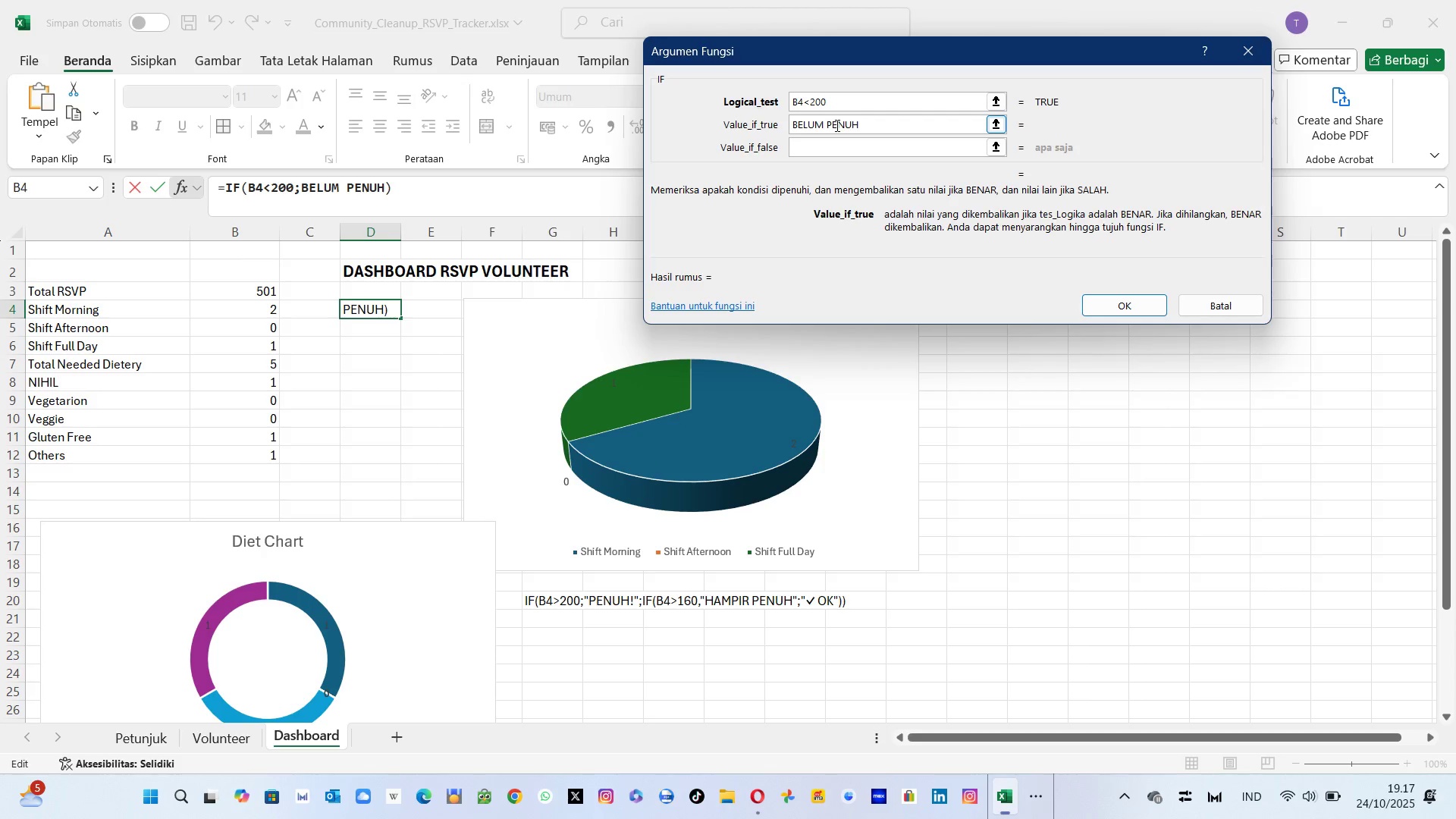 
wait(5.56)
 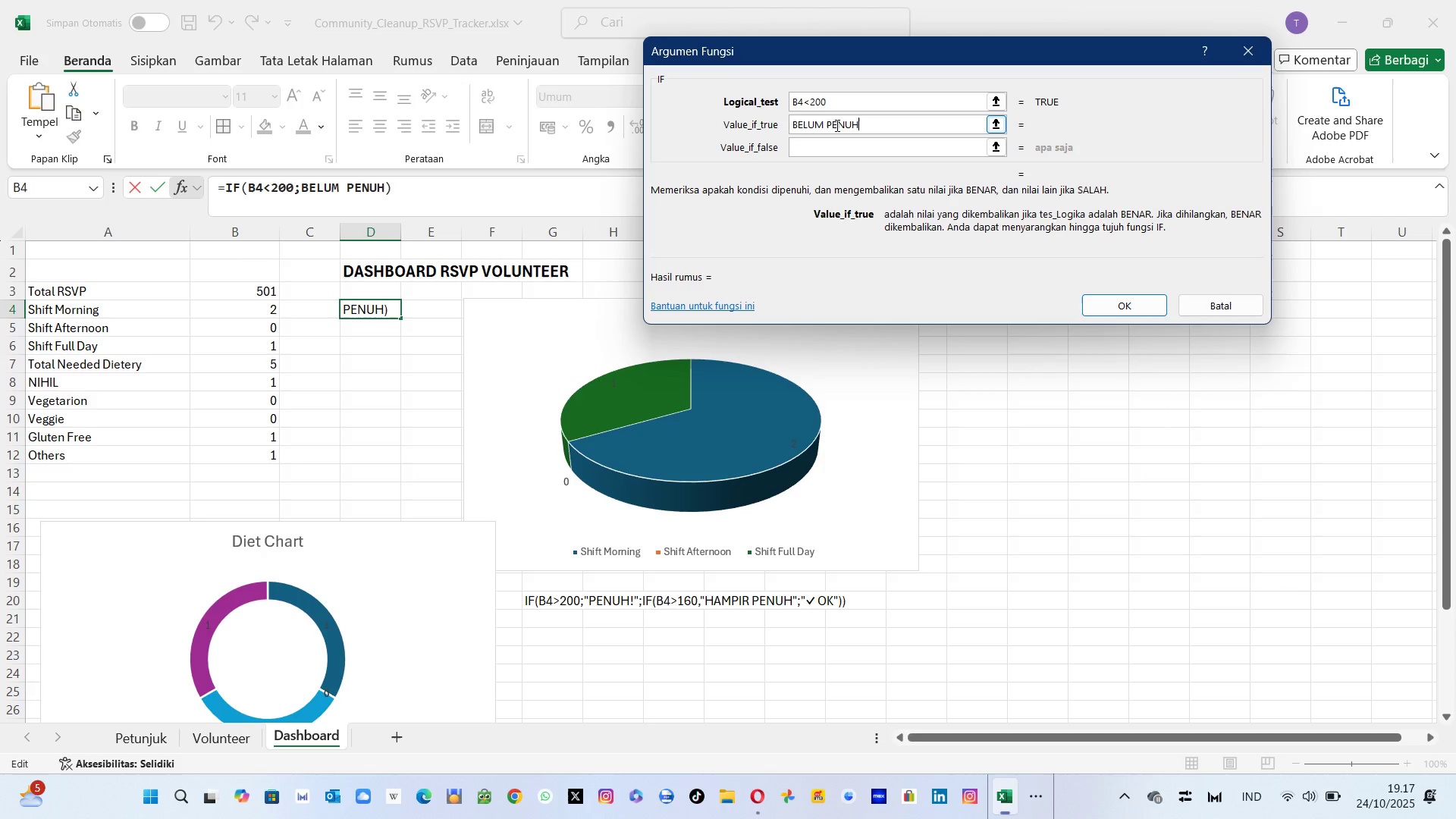 
key(Backspace)
 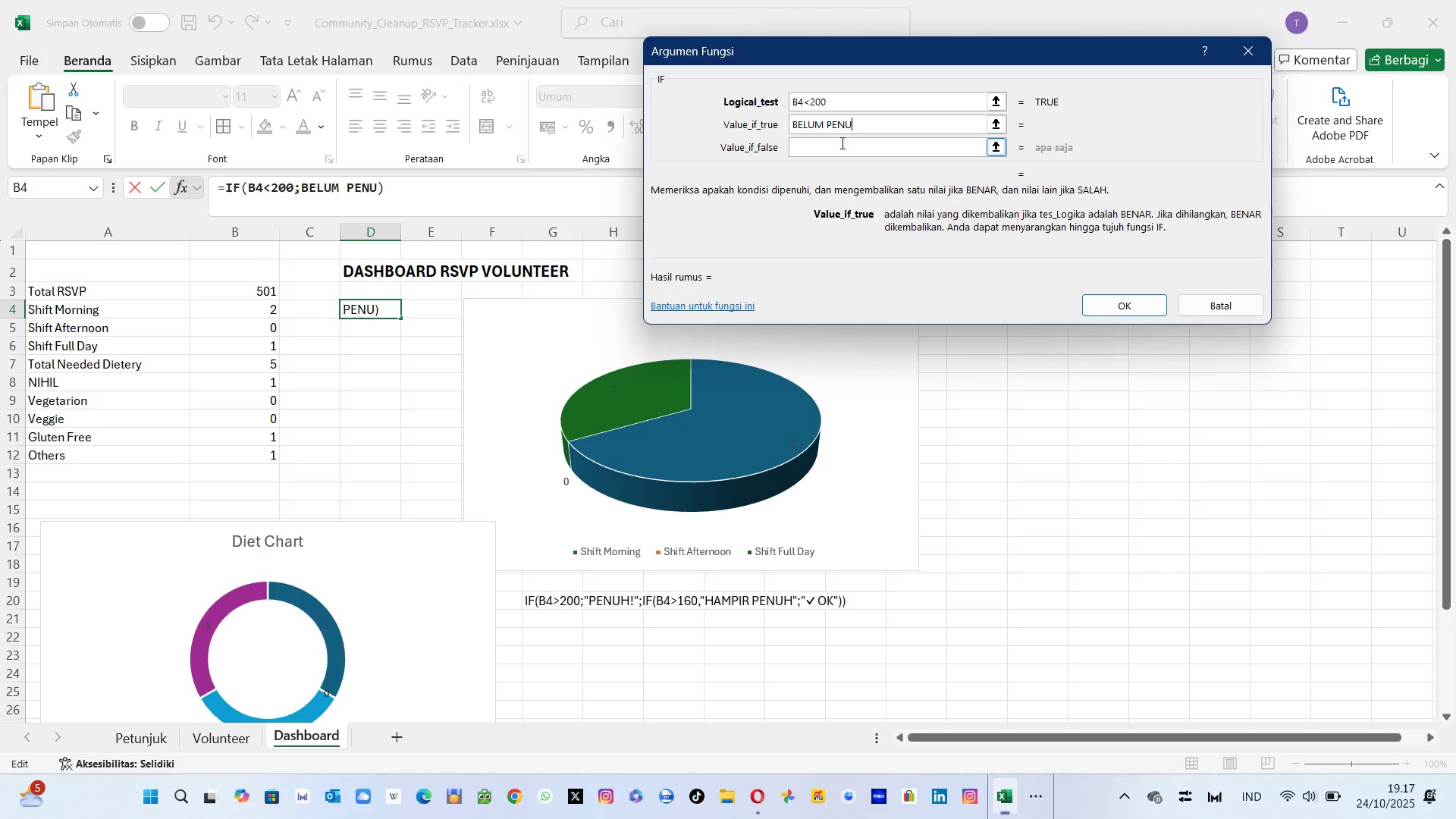 
key(Backspace)
 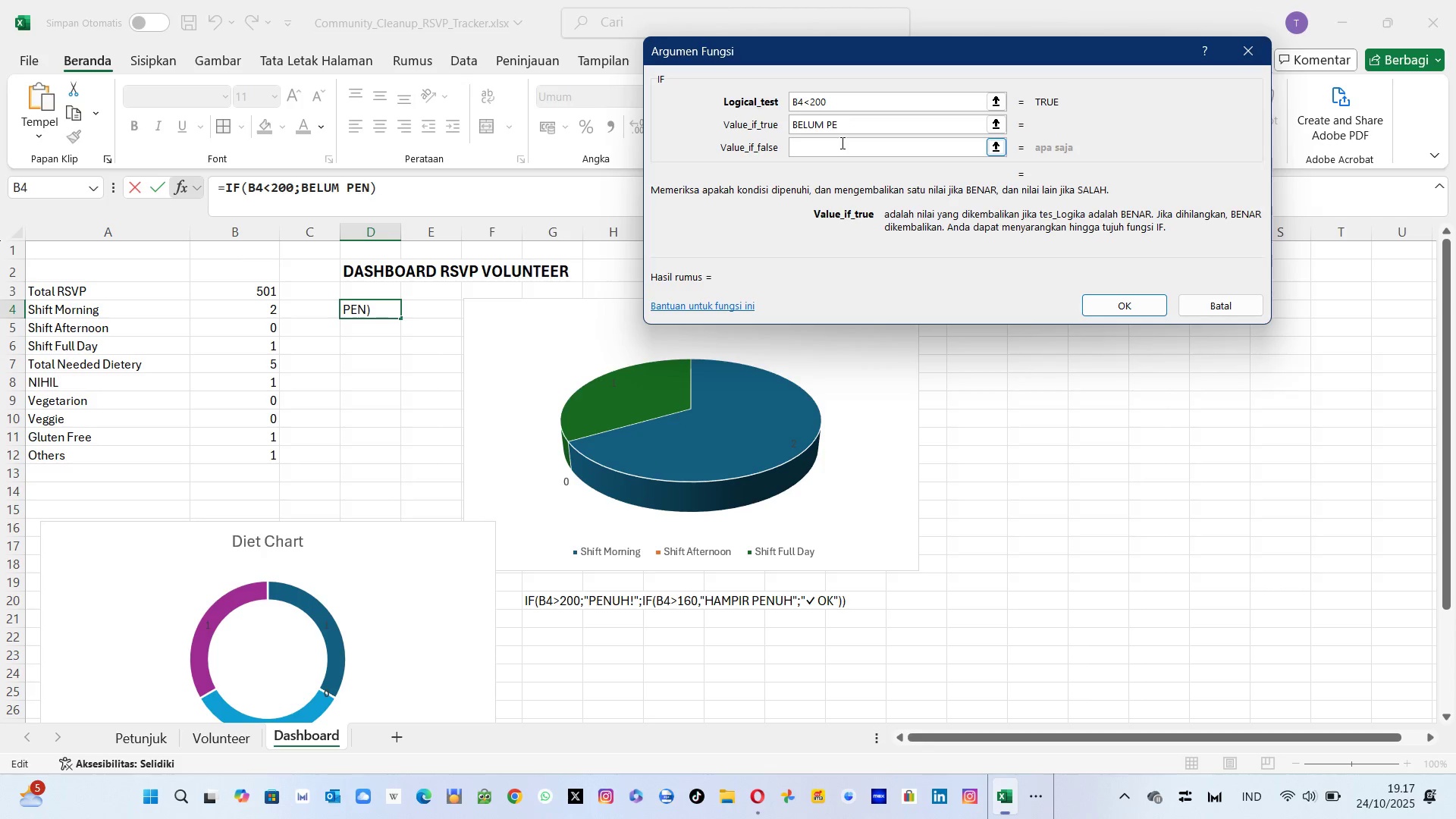 
key(Backspace)
 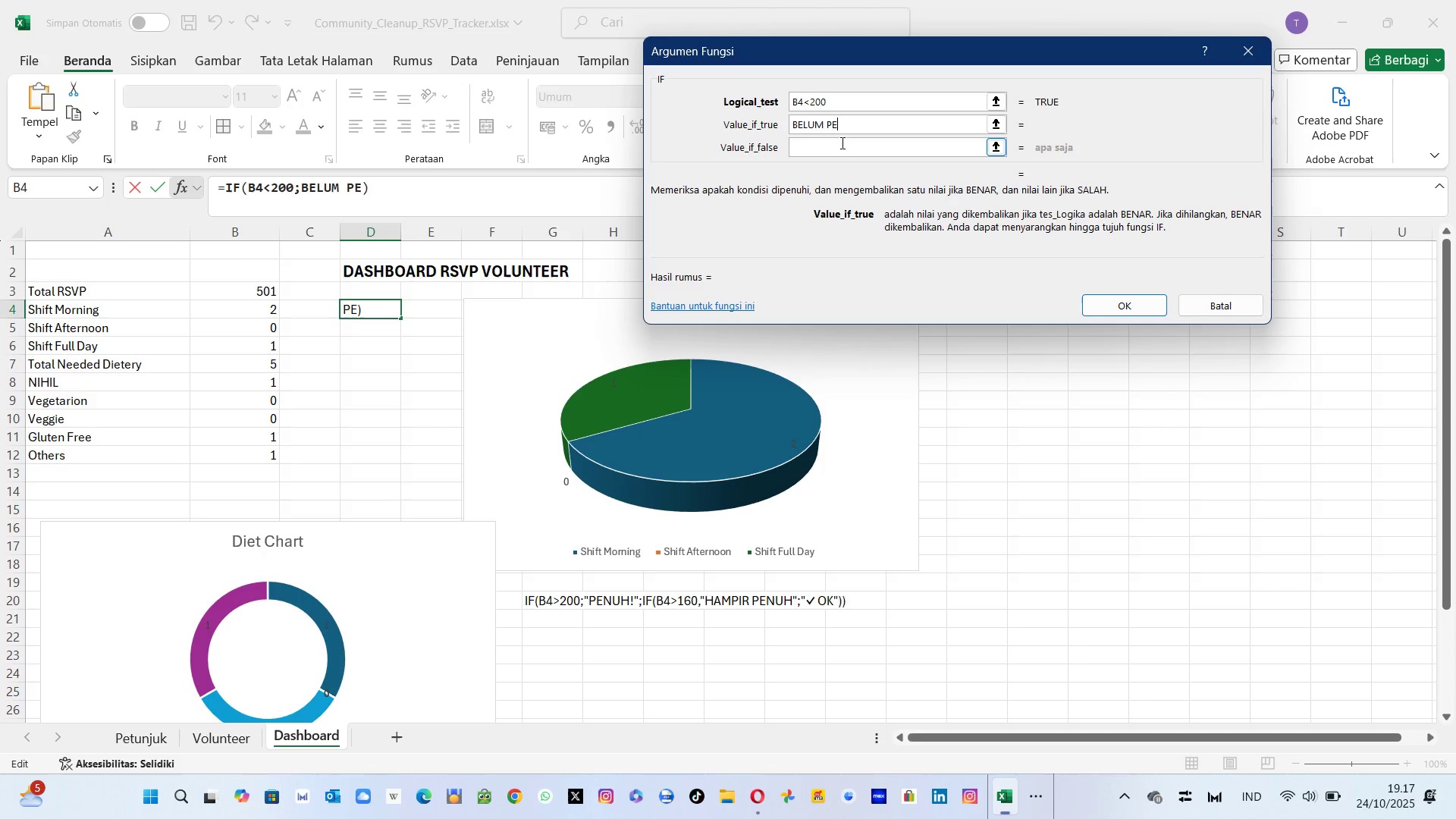 
key(Backspace)
 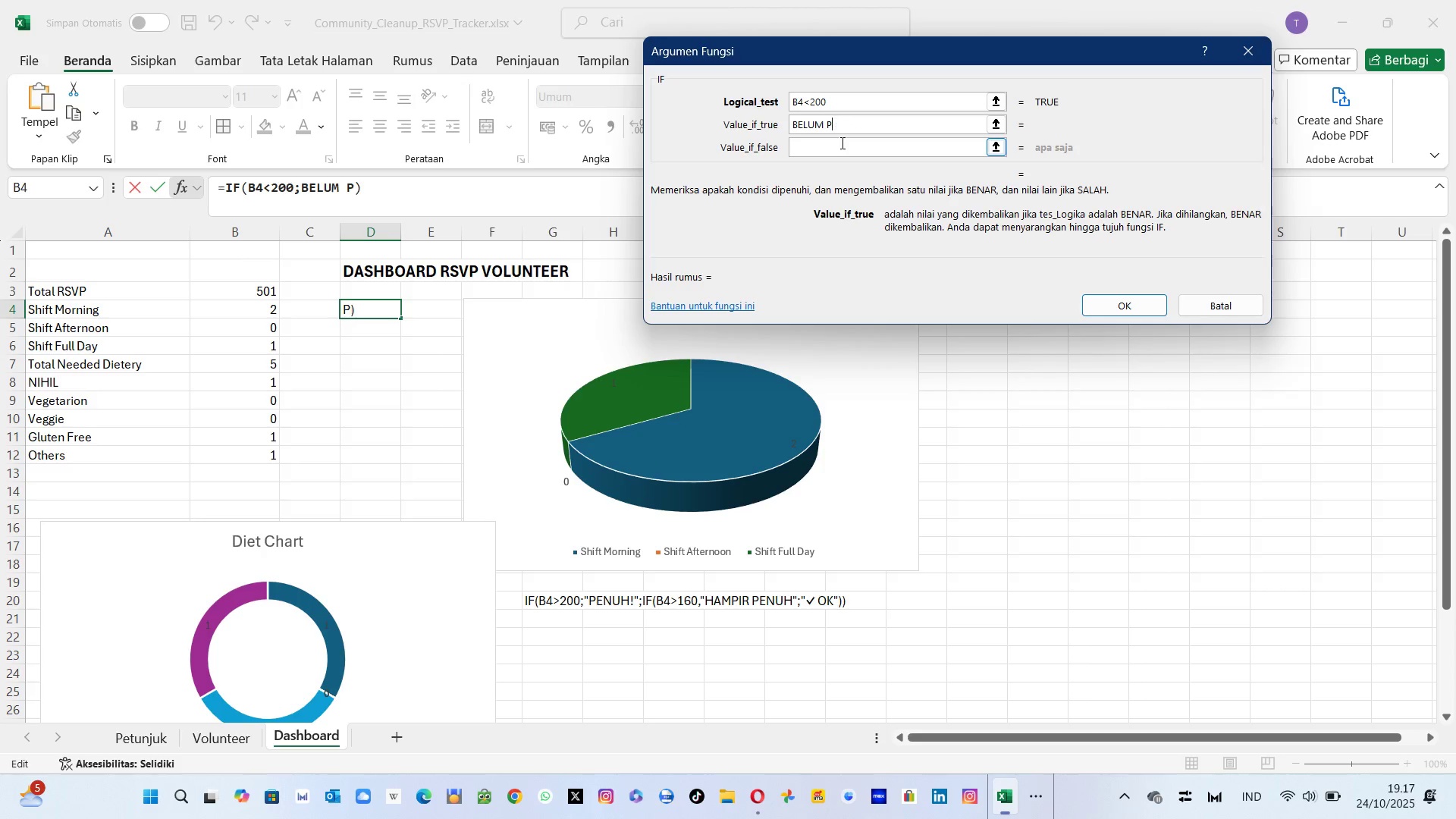 
key(Backspace)
 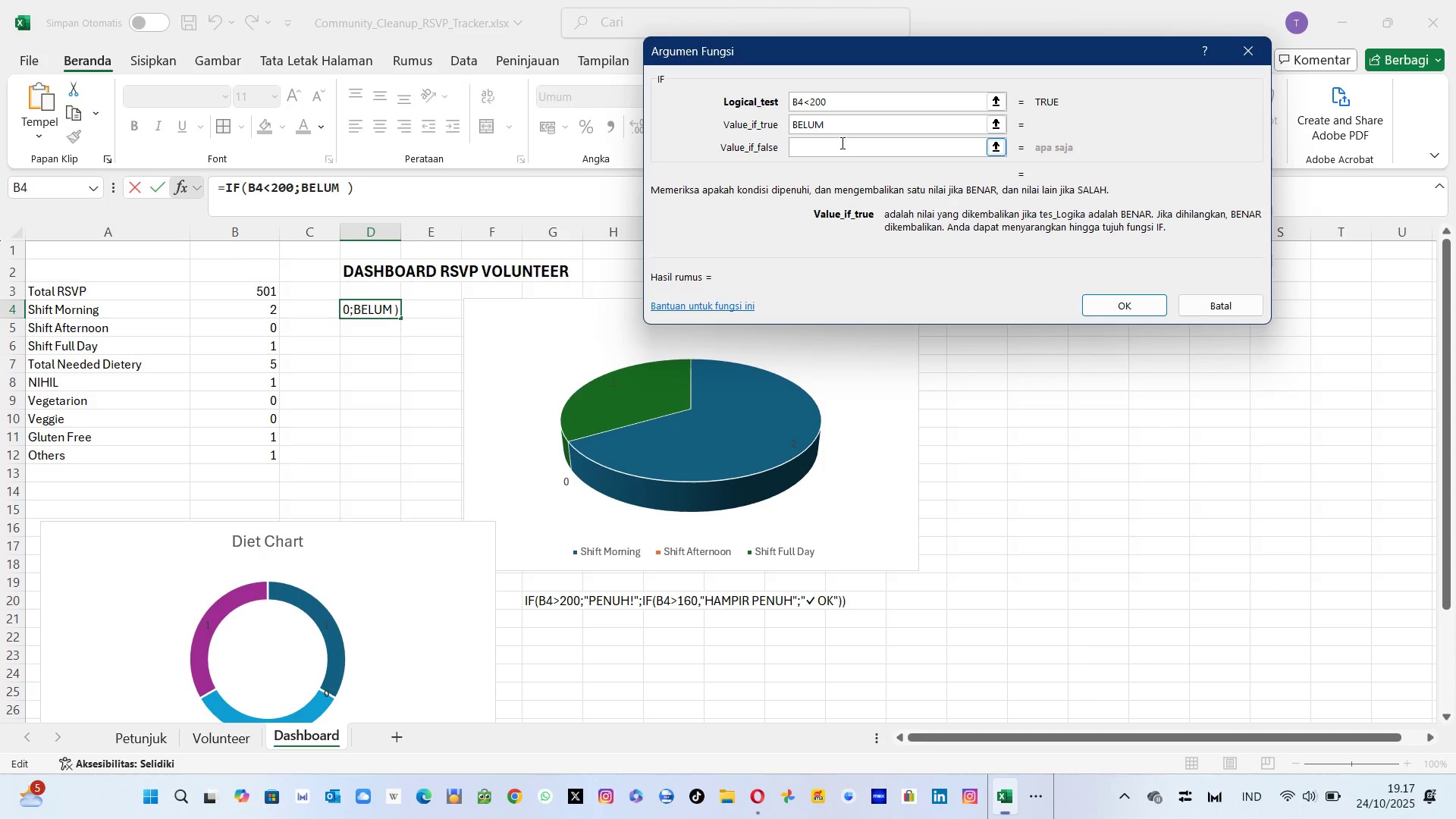 
key(Backspace)
 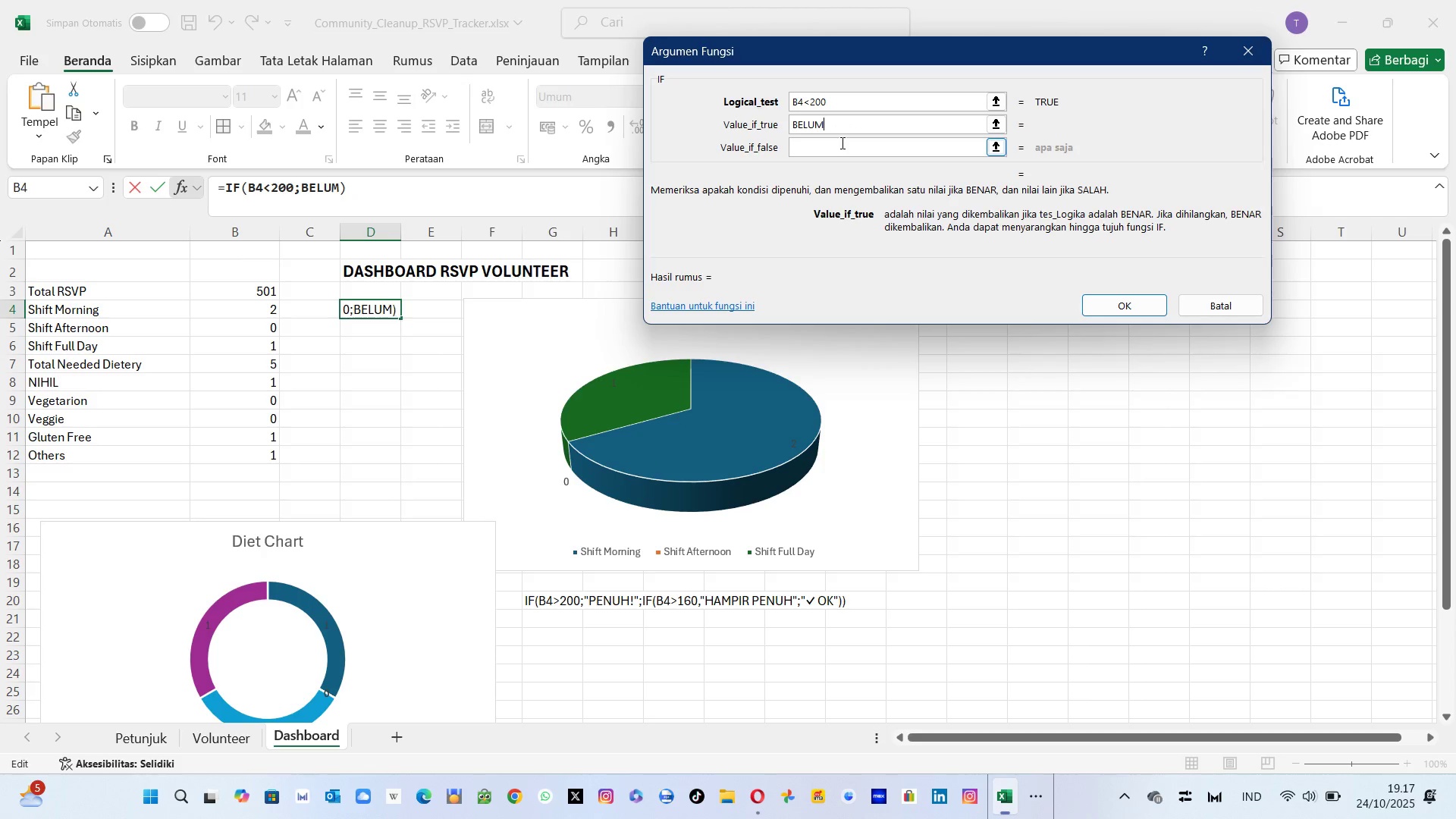 
key(Backspace)
 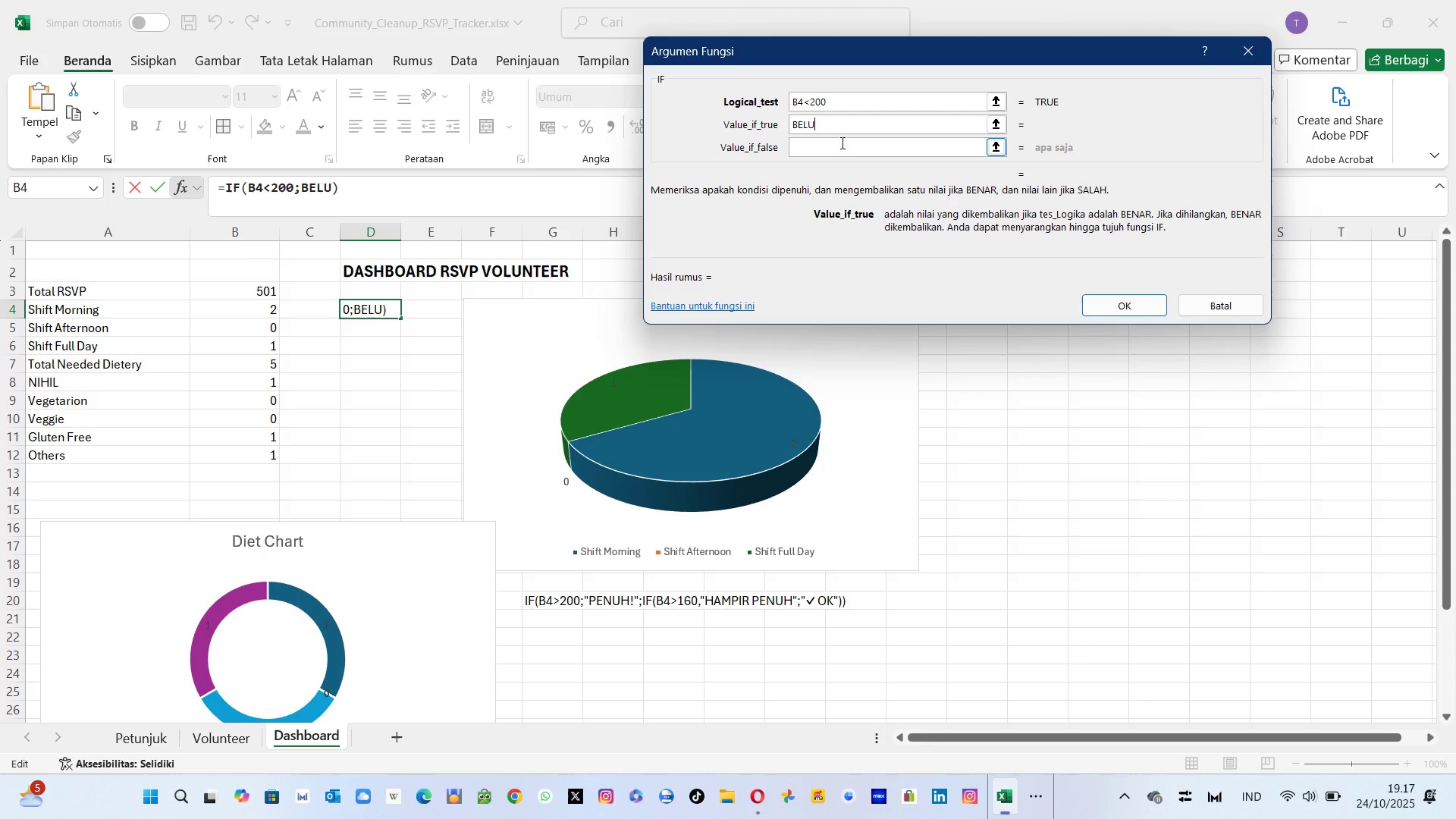 
key(Backspace)
 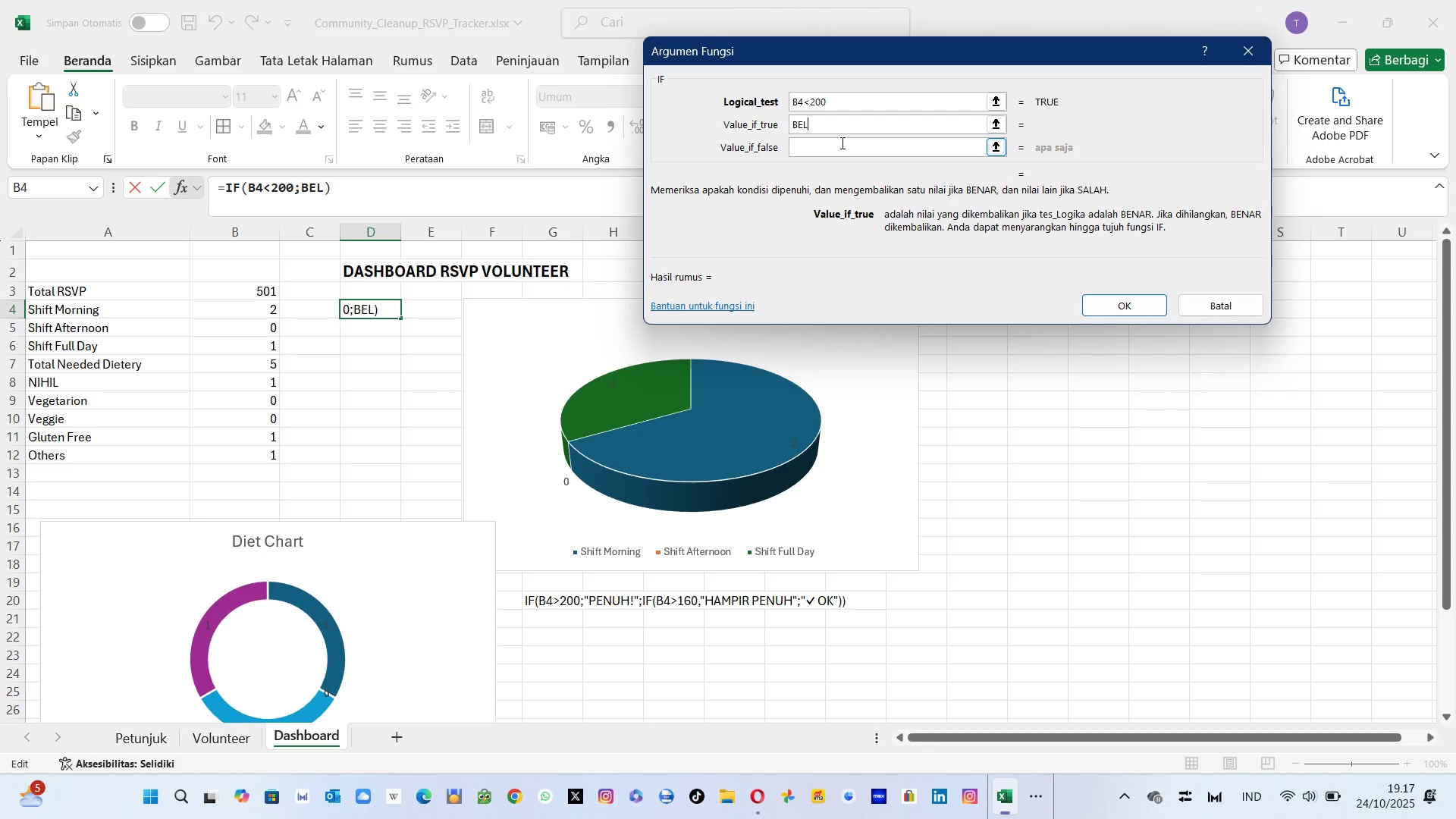 
key(Backspace)
 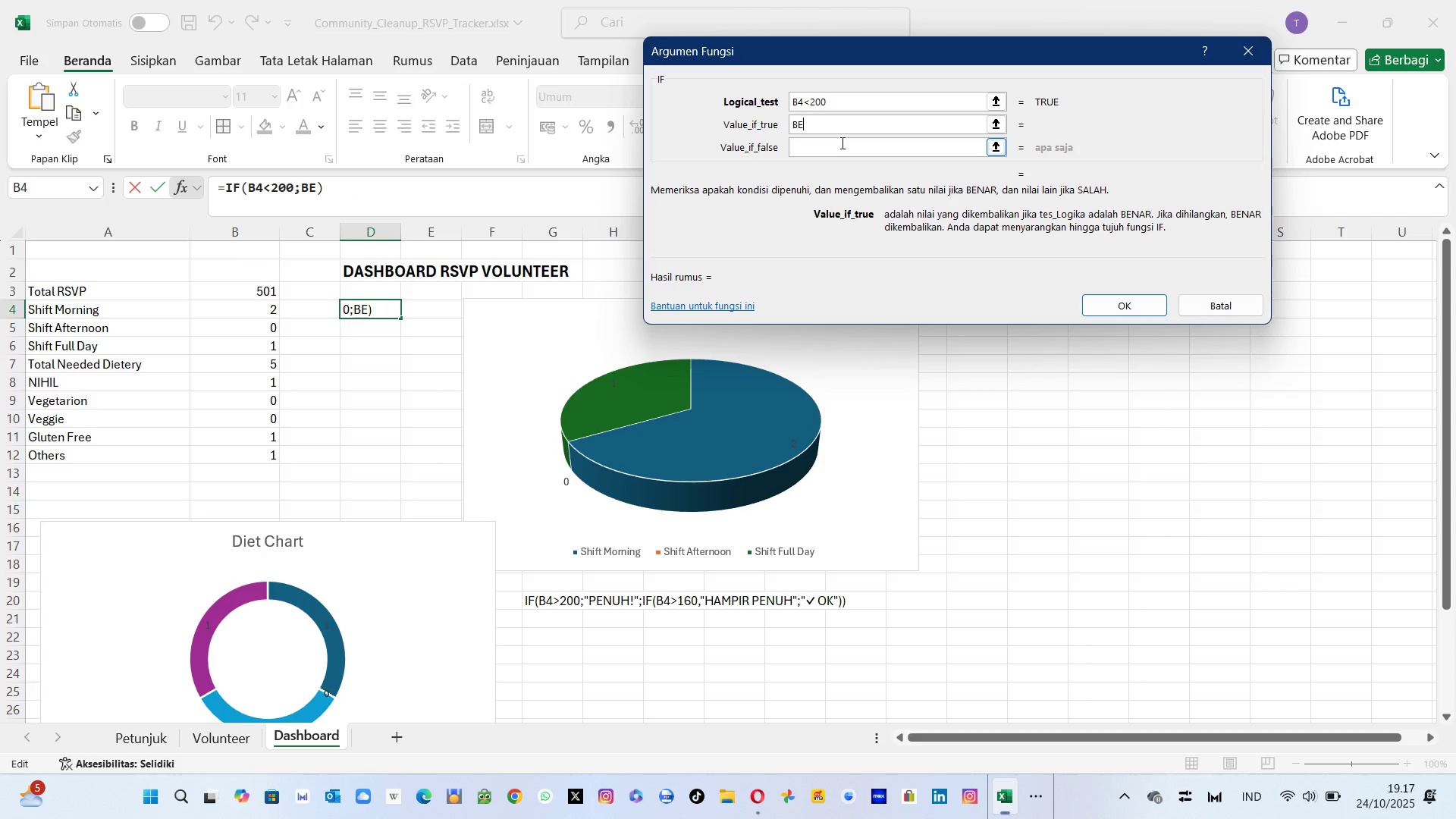 
key(Backspace)
 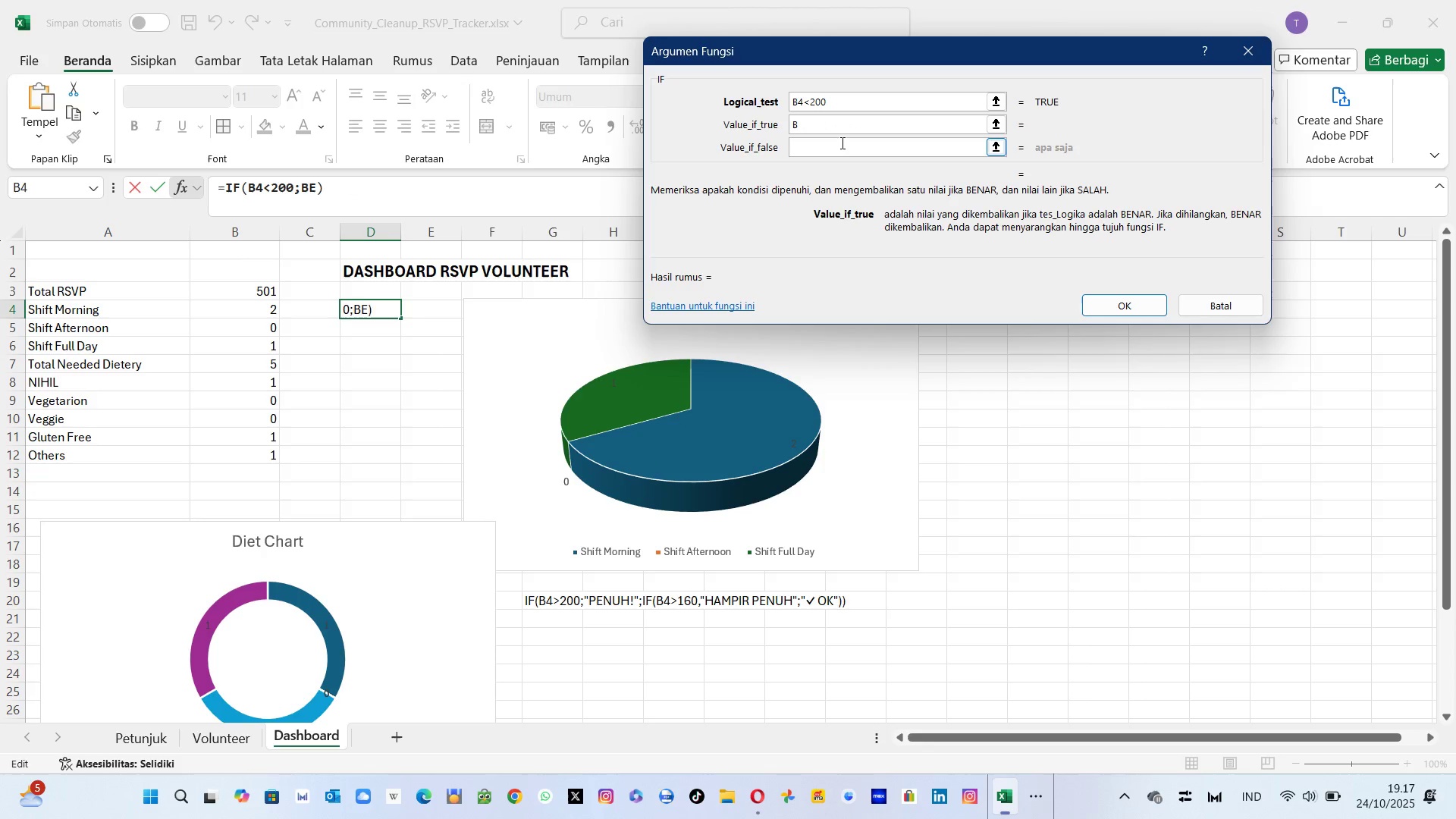 
key(Backspace)
 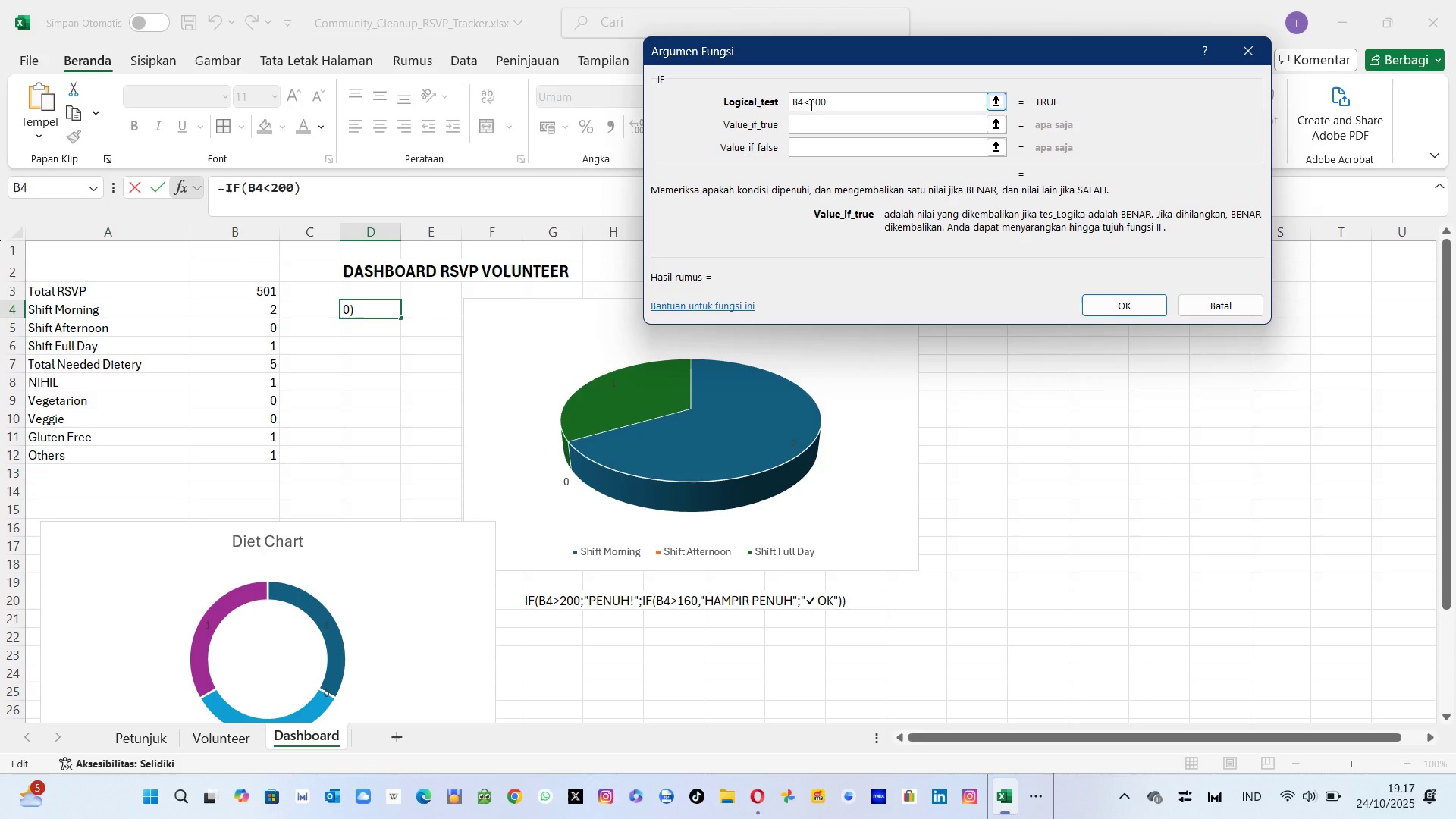 
left_click([810, 105])
 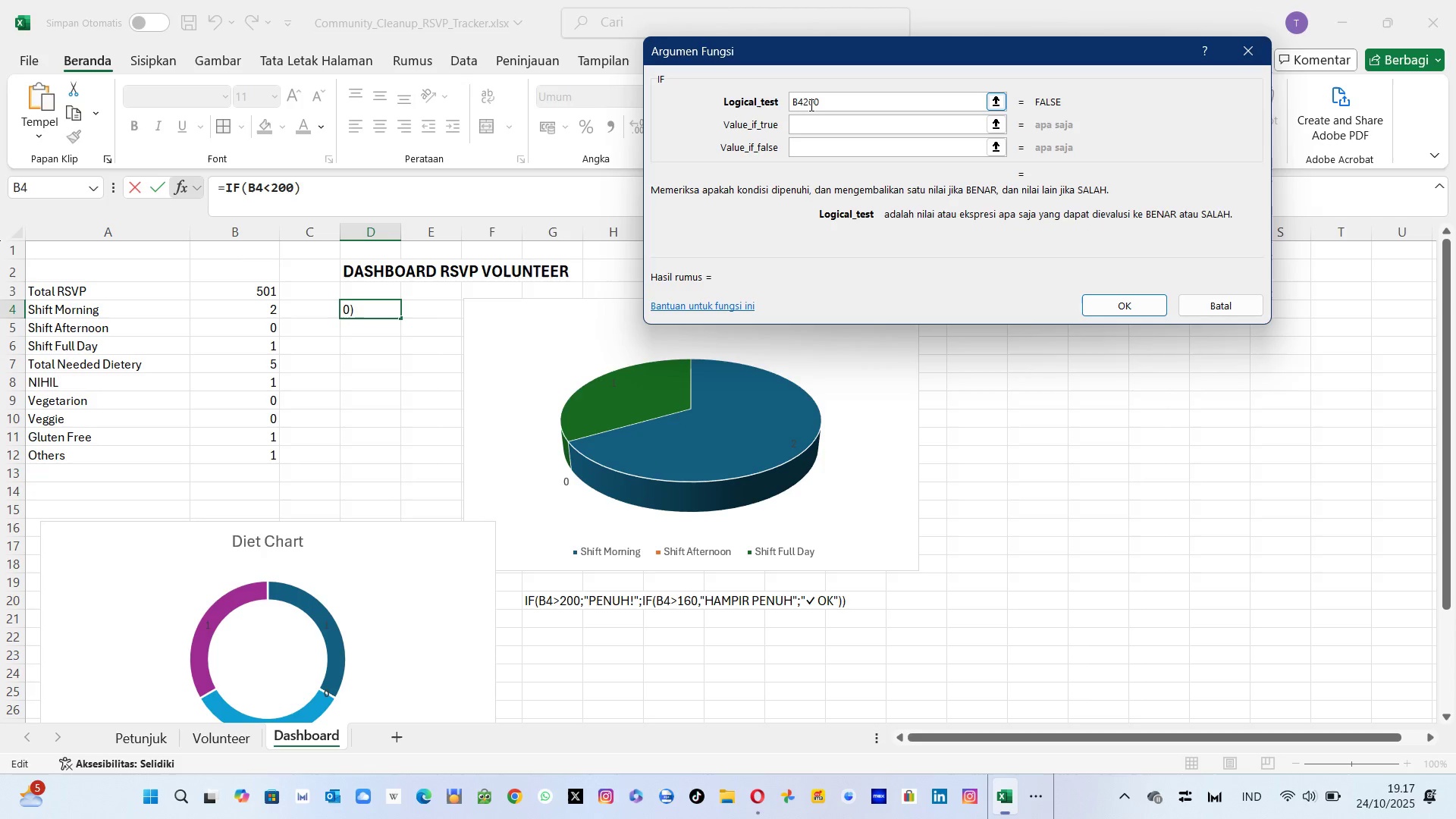 
key(Backspace)
 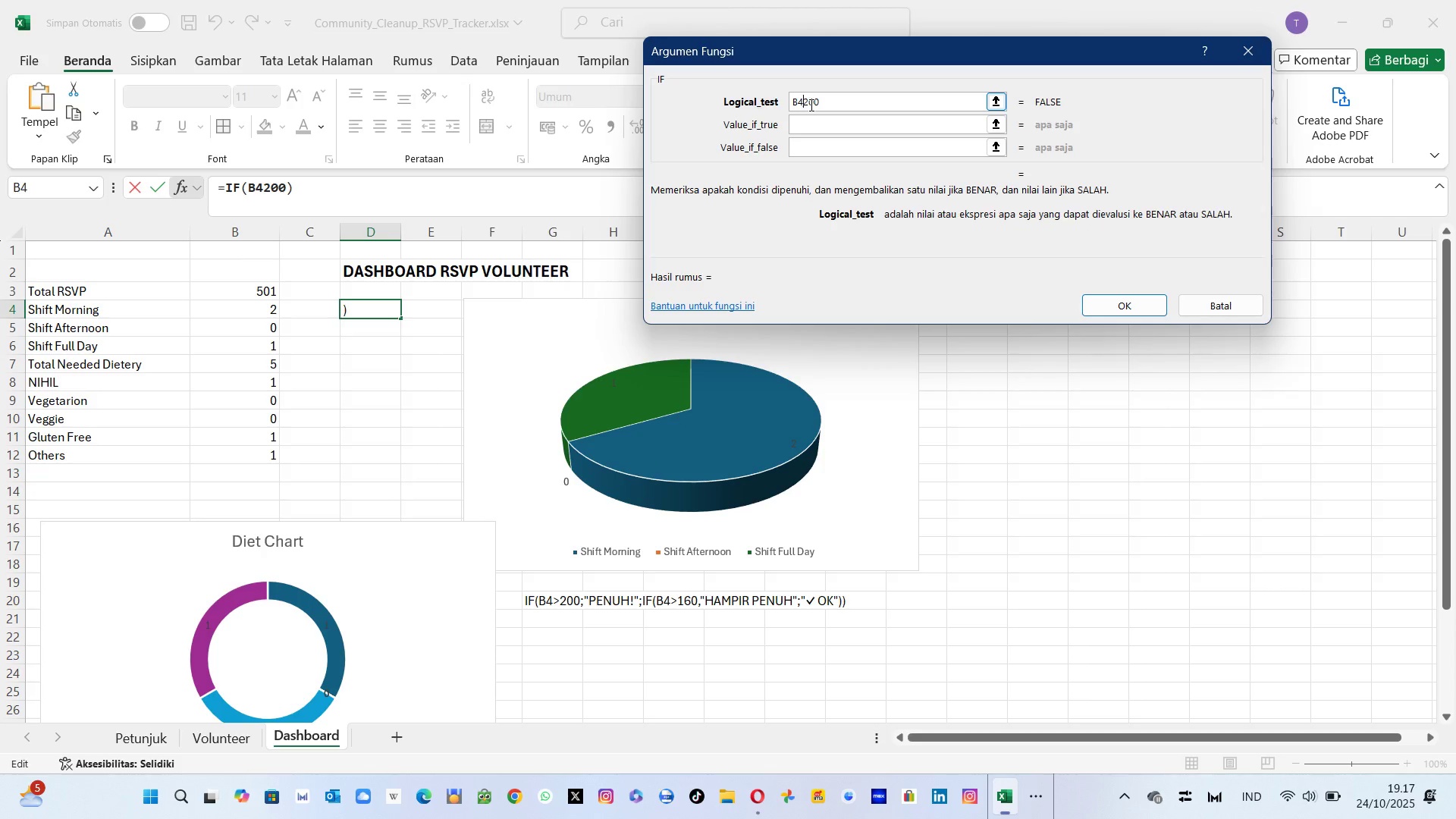 
key(Shift+Period)
 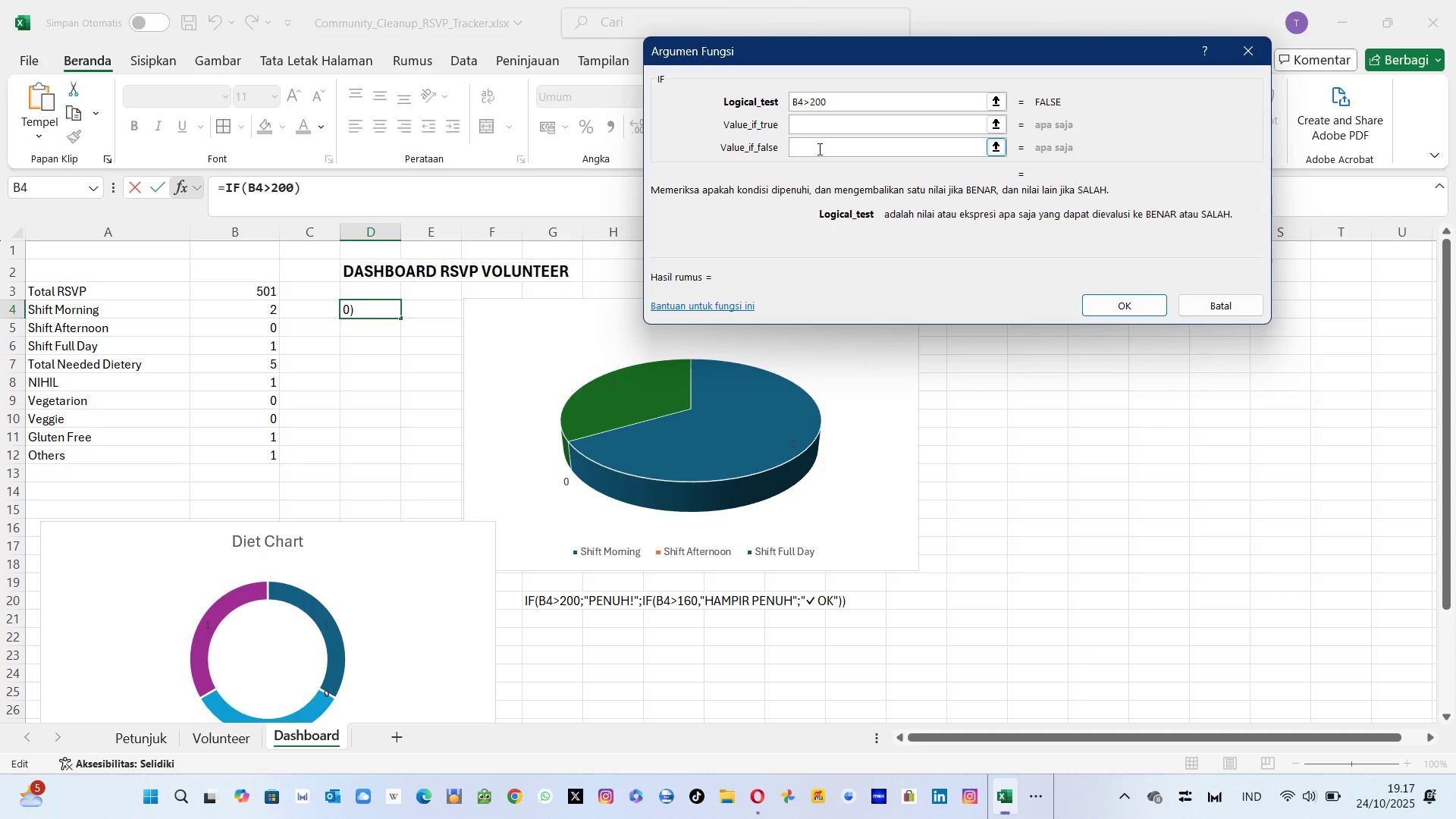 
left_click([819, 149])
 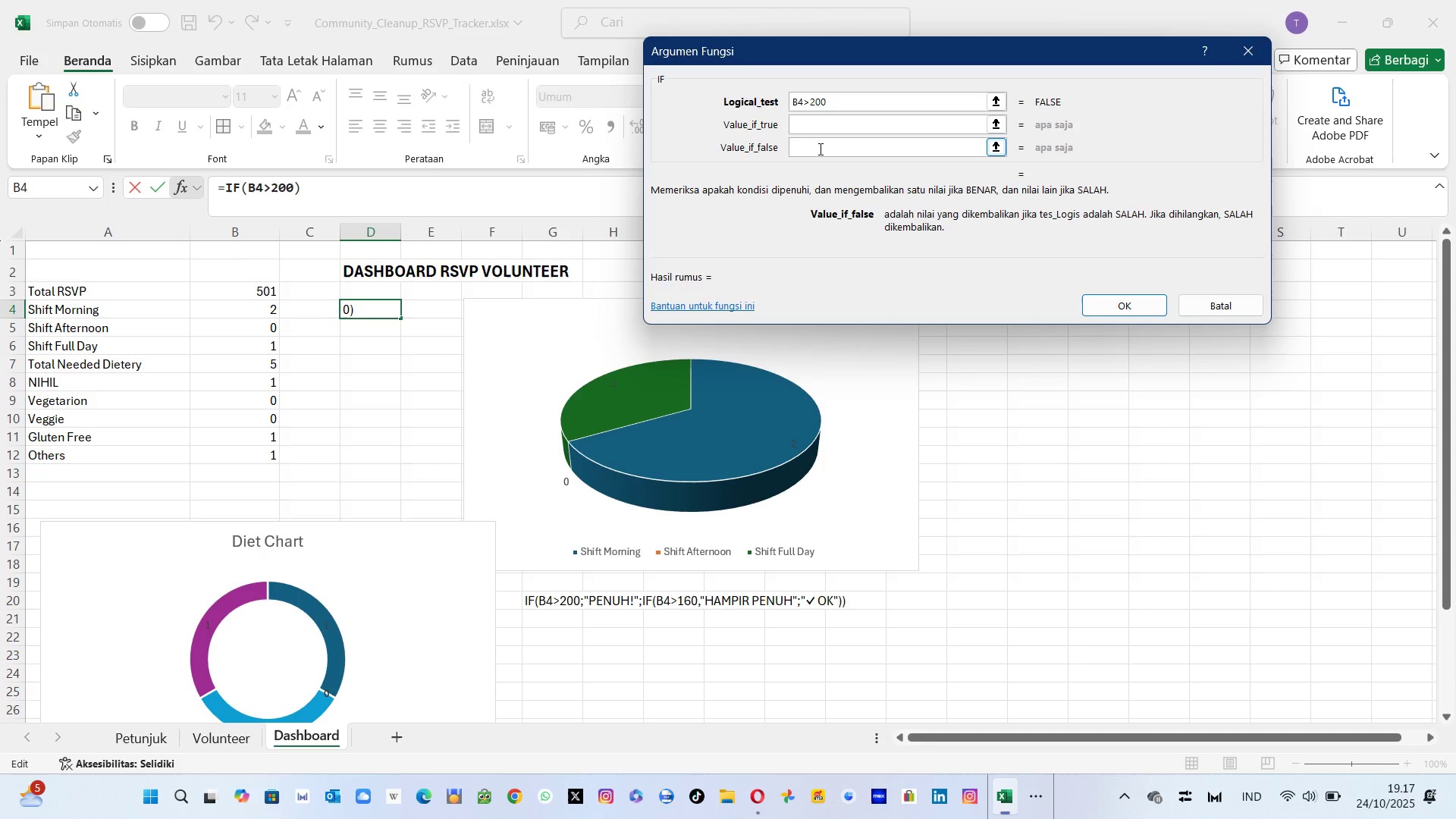 
type(Penuh)
key(Backspace)
key(Backspace)
key(Backspace)
key(Backspace)
type(ENUH)
 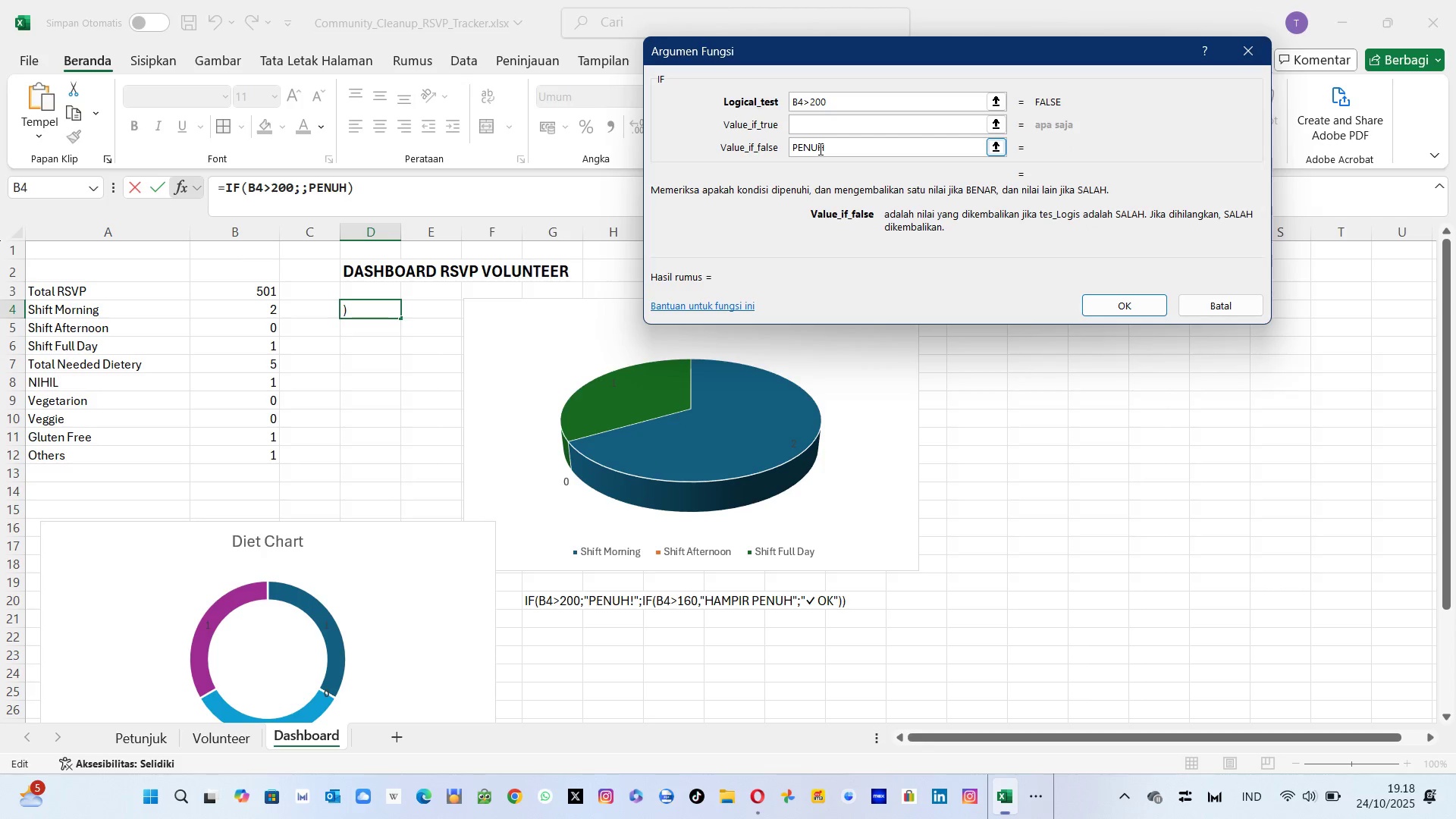 
left_click([817, 124])
 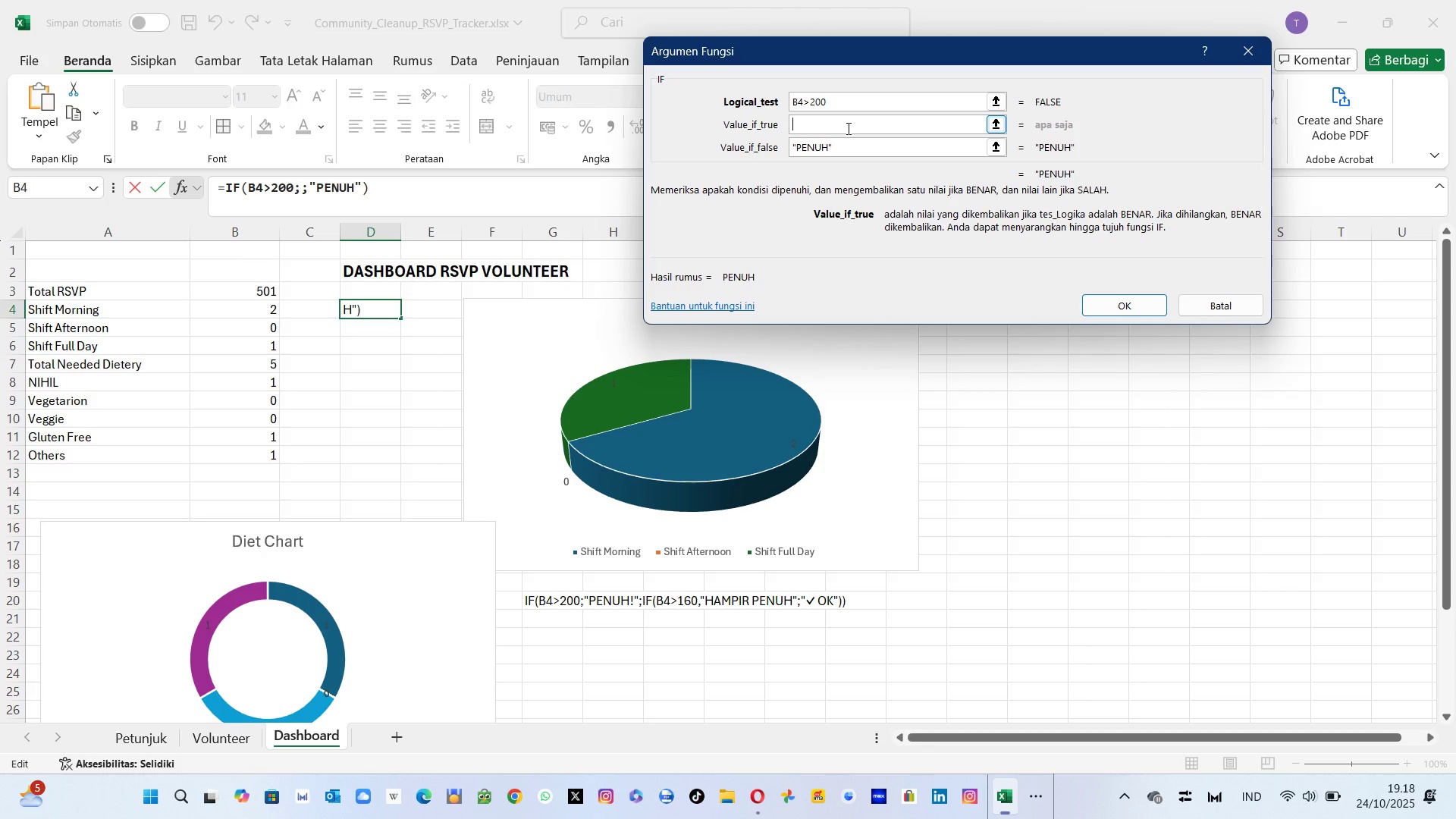 
wait(17.88)
 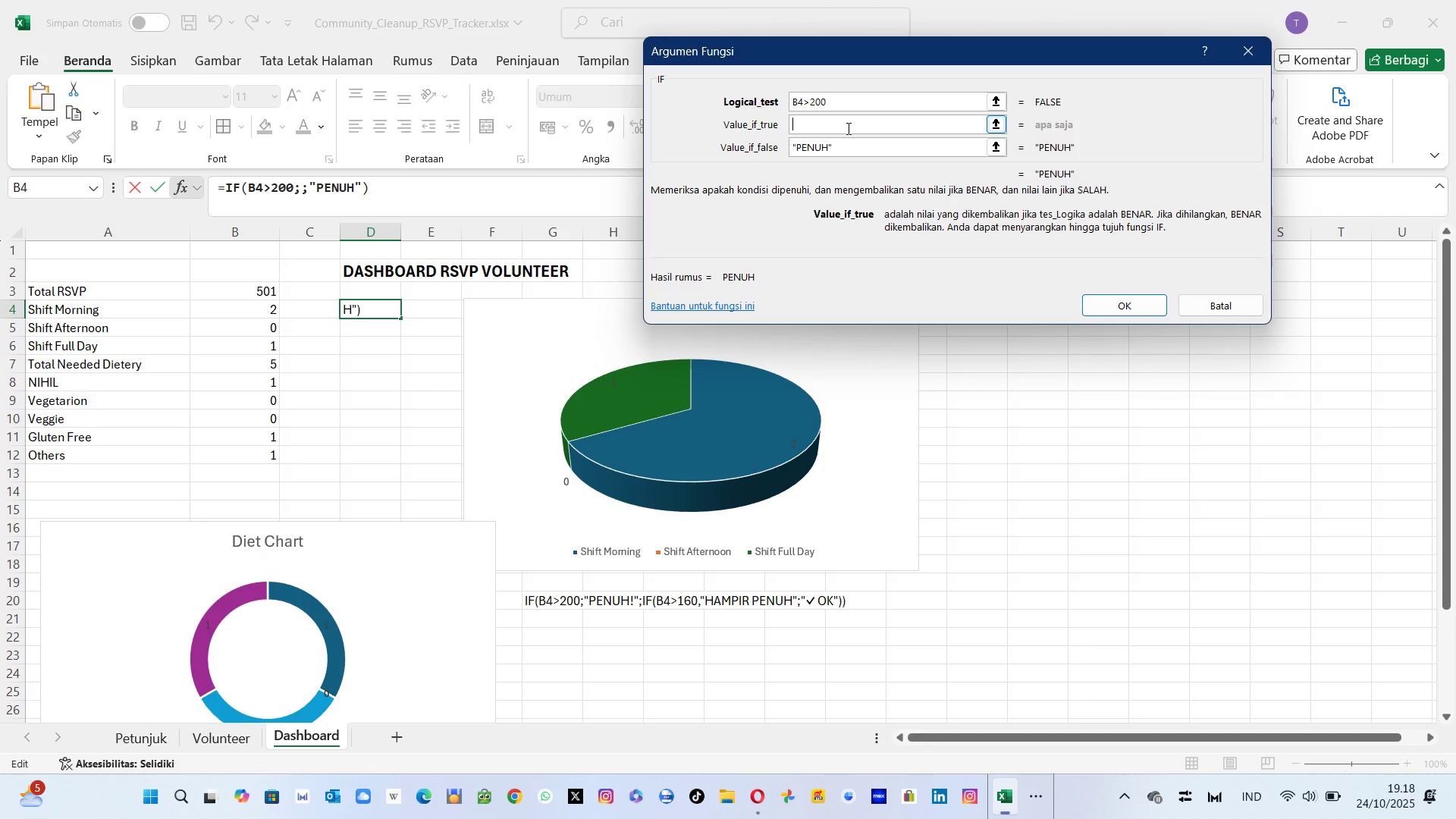 
left_click([847, 148])
 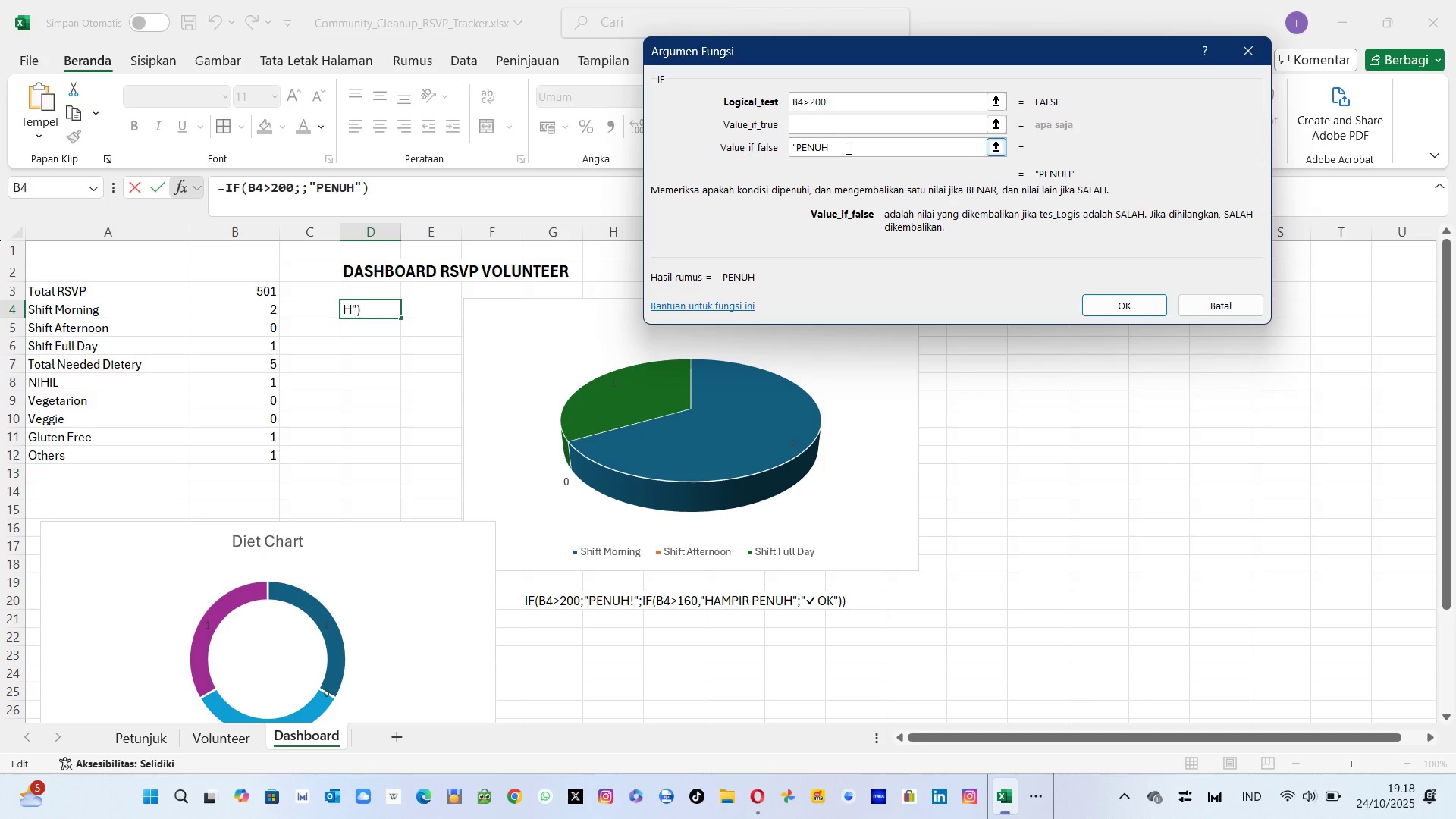 
key(Backspace)
 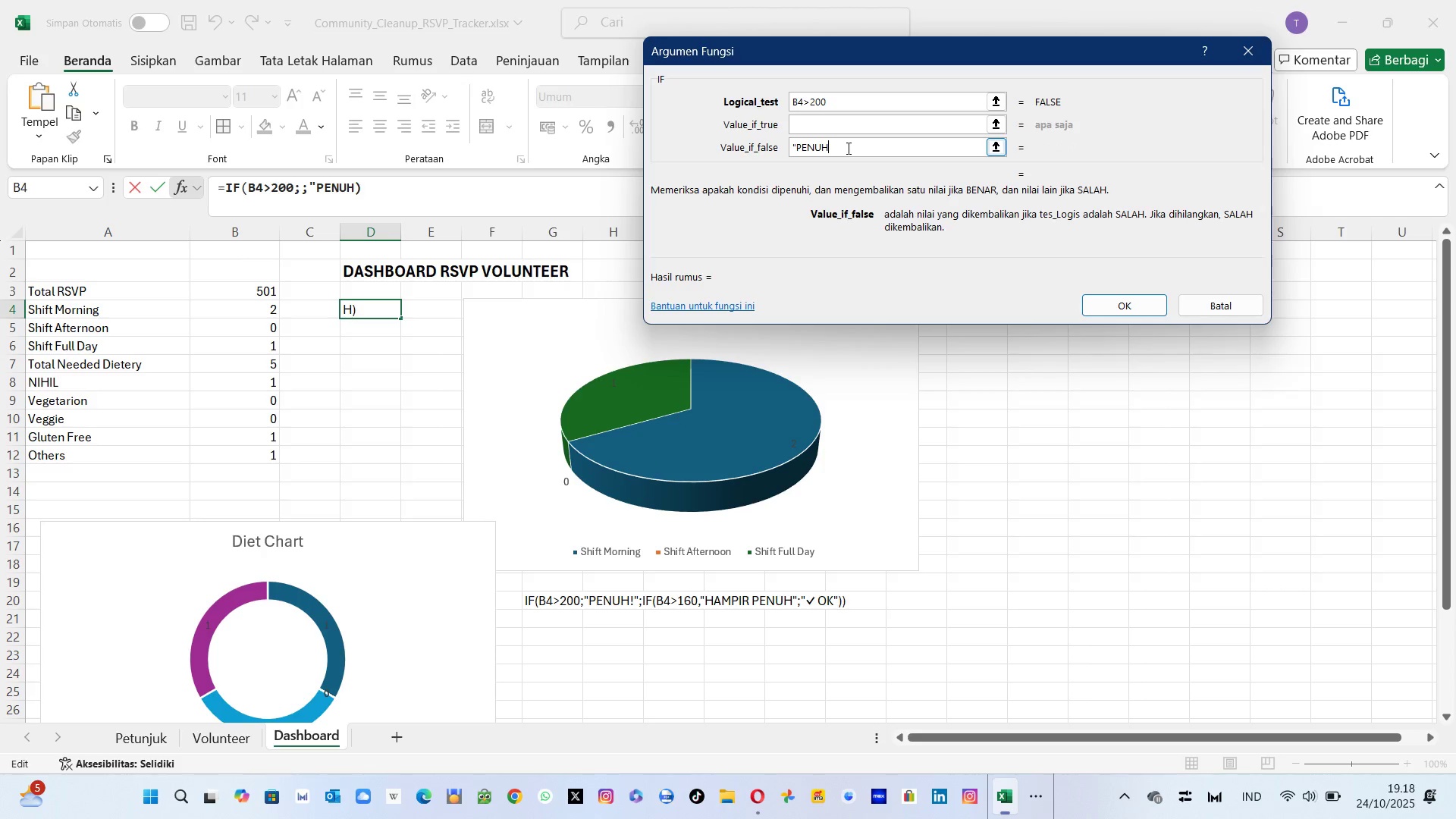 
key(Backspace)
 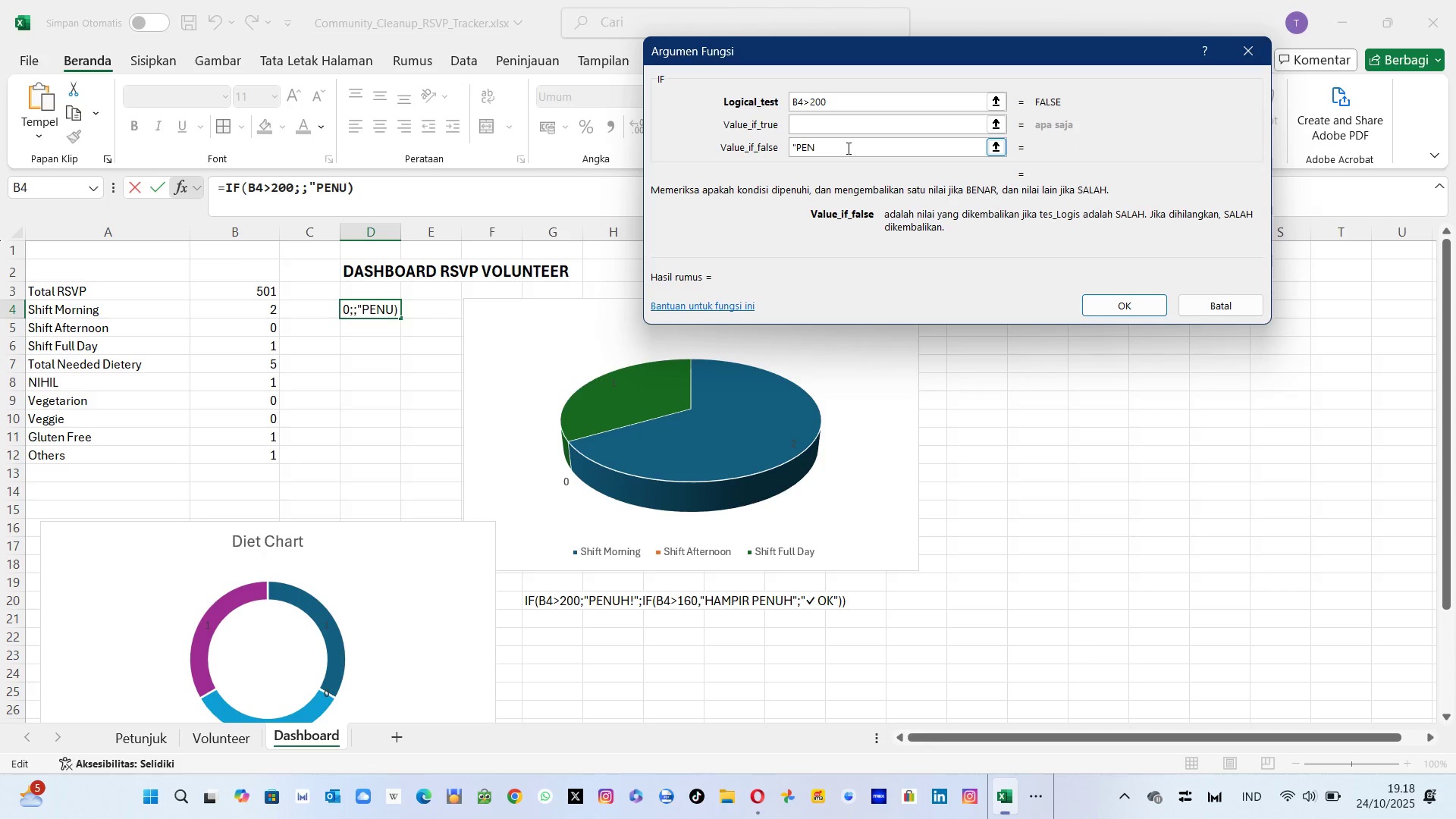 
key(Backspace)
 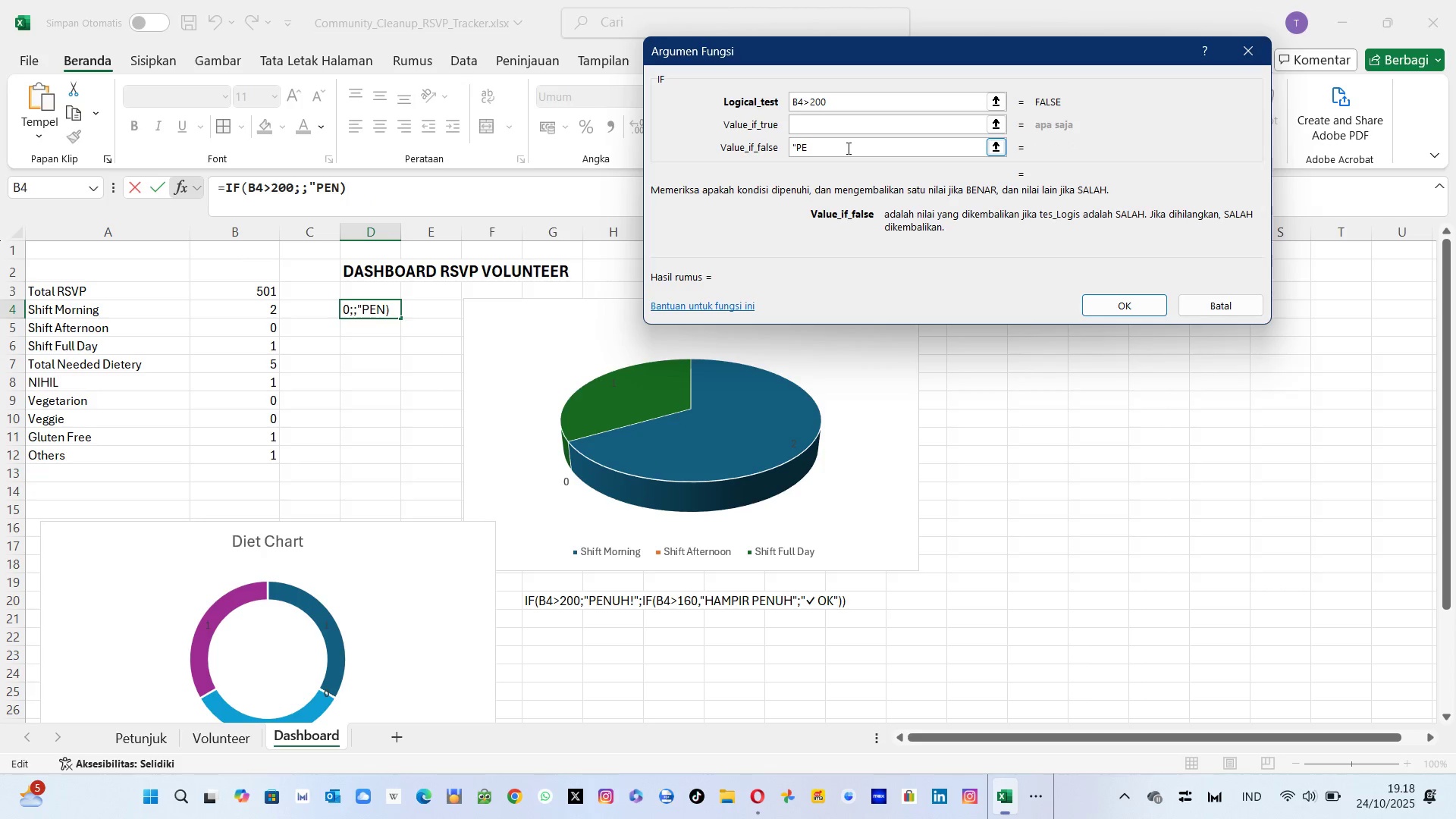 
key(Backspace)
 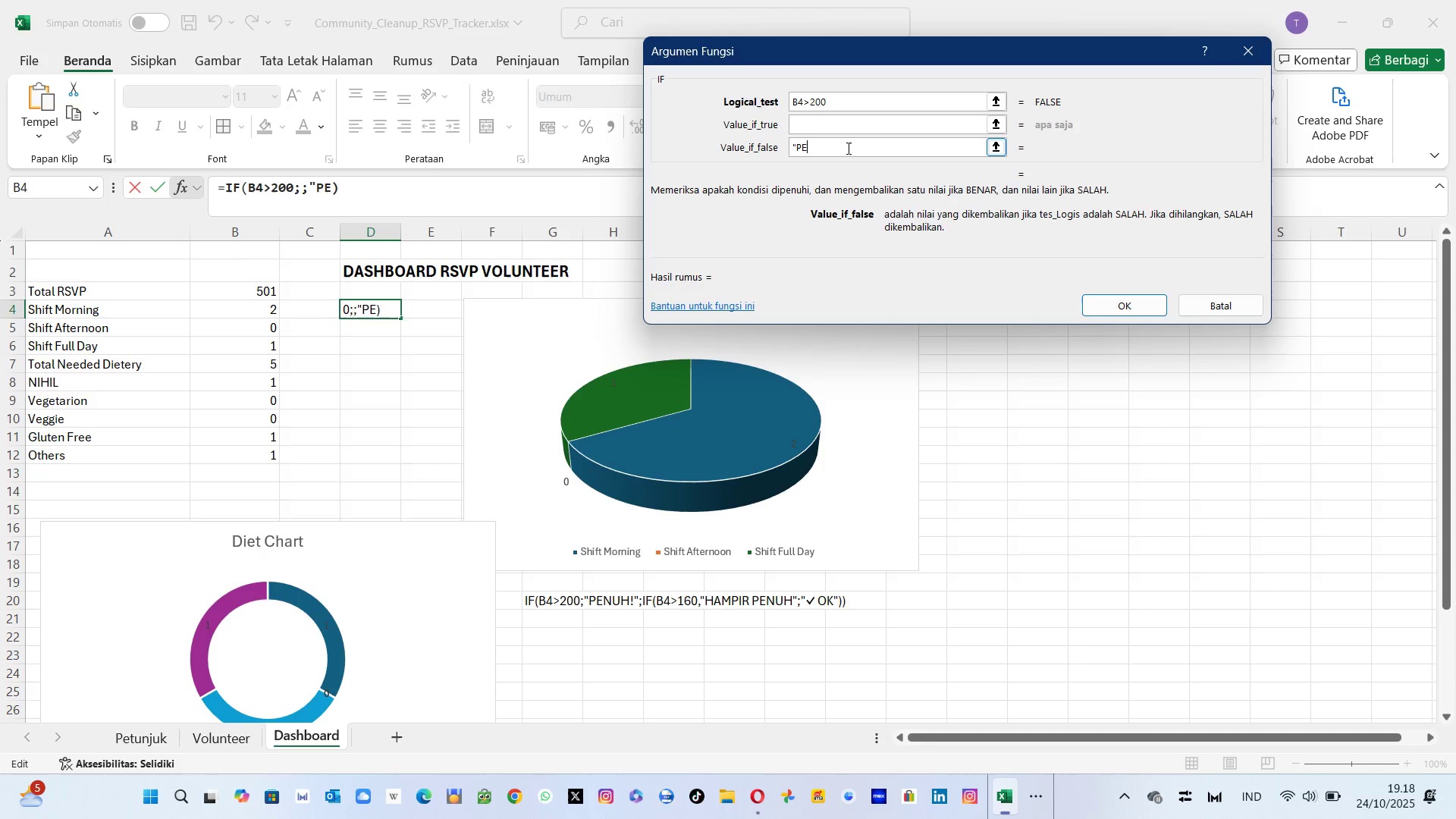 
key(Backspace)
 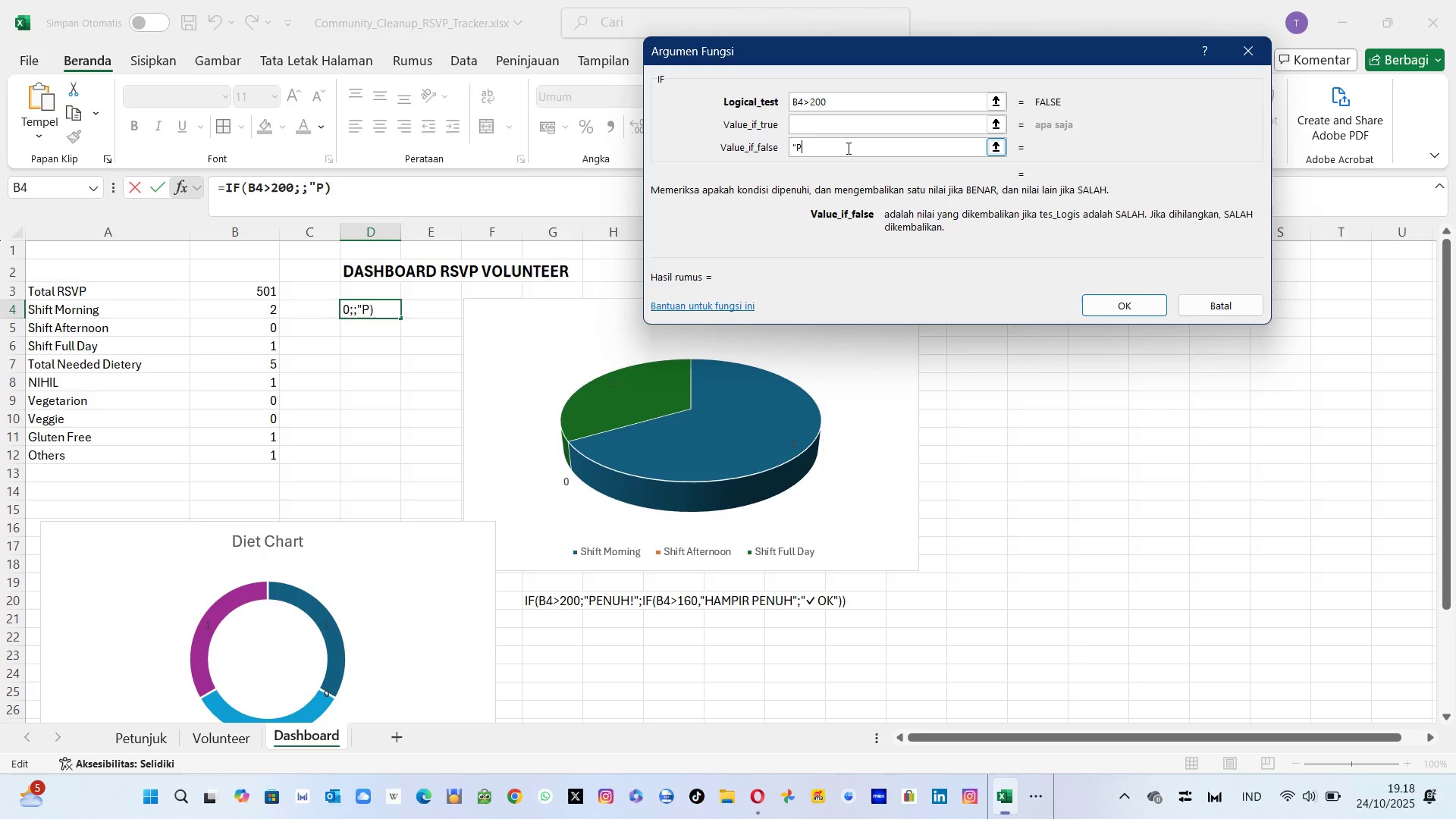 
key(Backspace)
 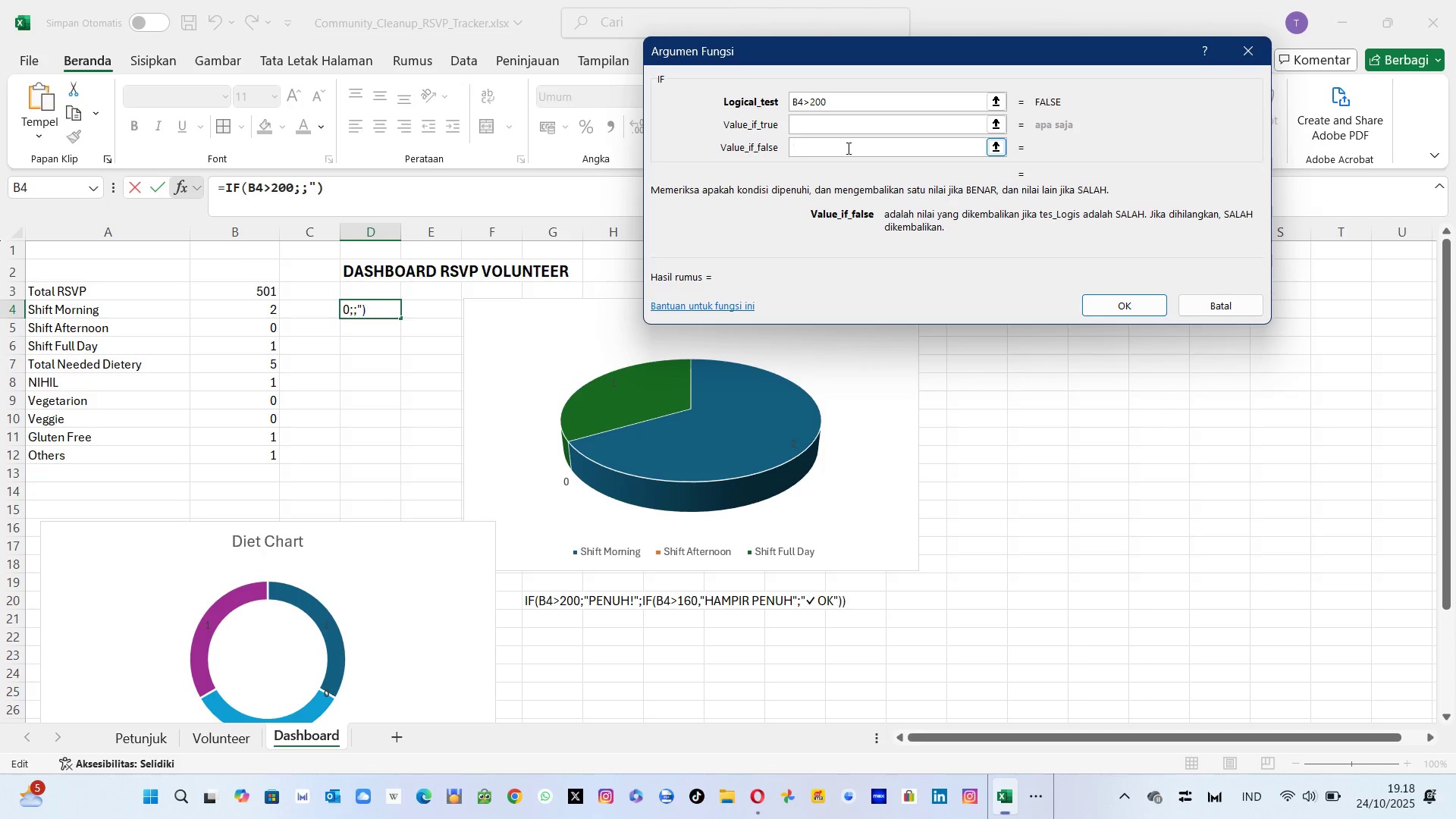 
key(Backspace)
 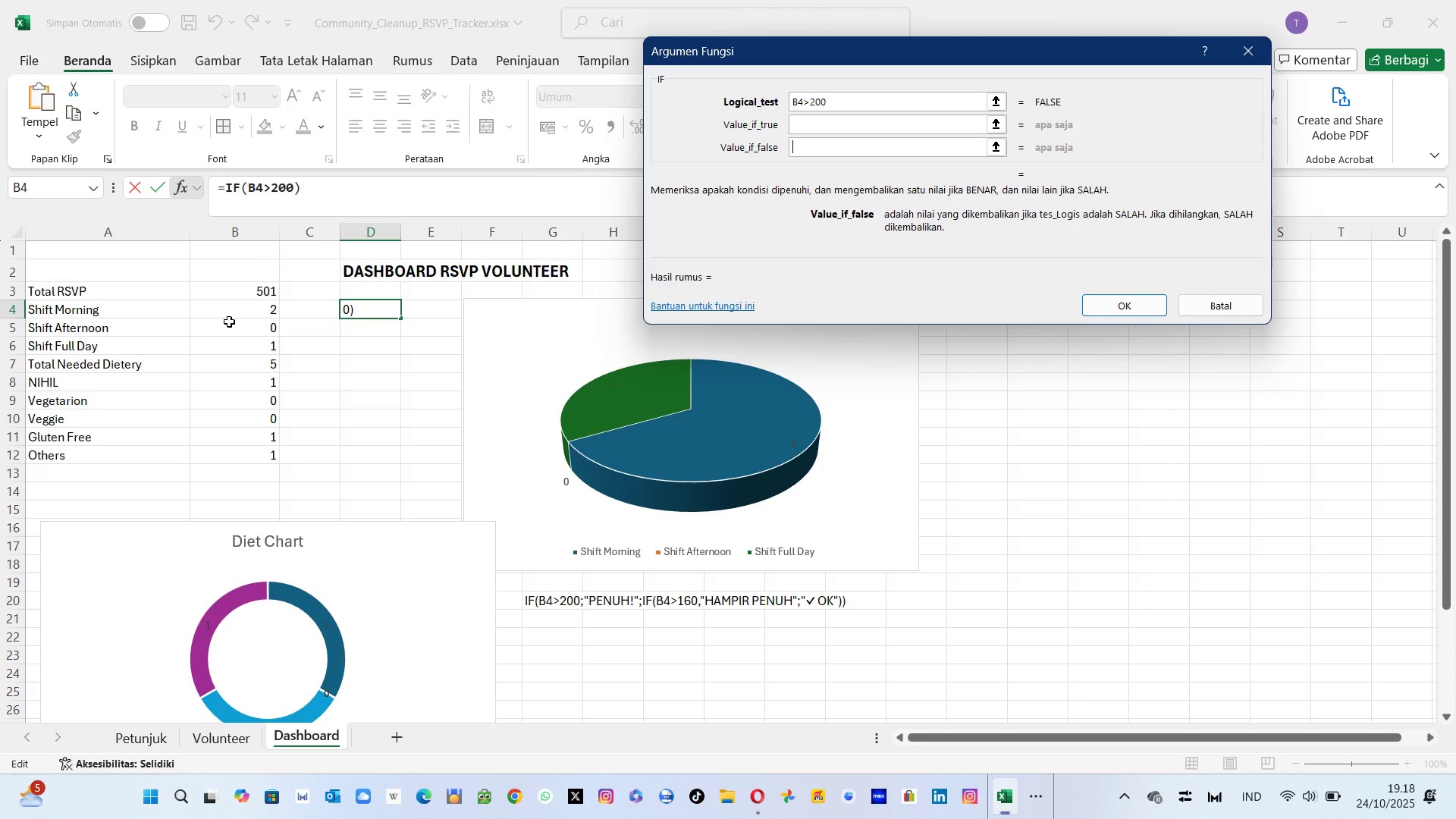 
left_click([245, 310])
 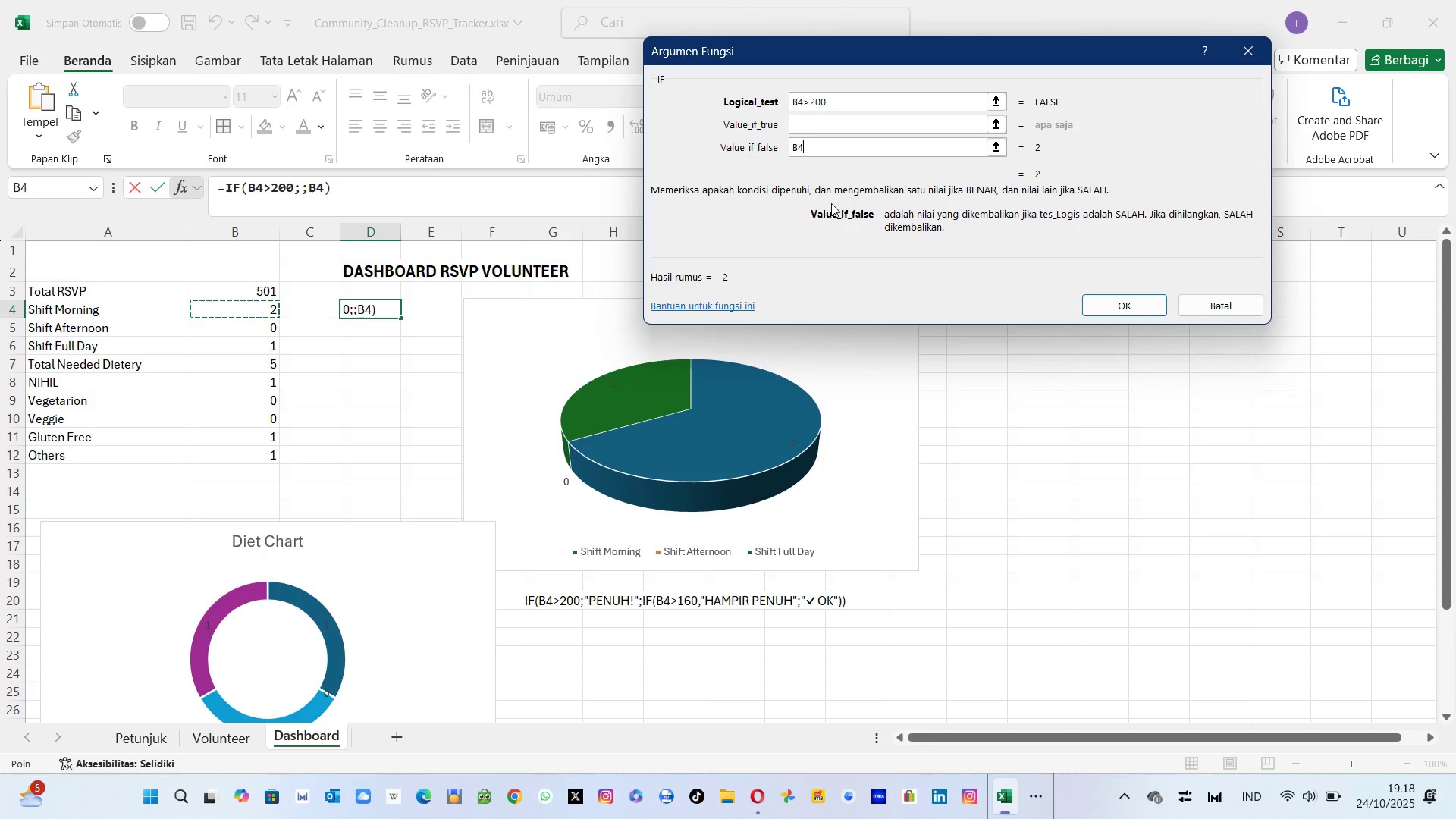 
type(>160)
key(Backspace)
key(Backspace)
key(Backspace)
key(Backspace)
key(Backspace)
key(Backspace)
key(Backspace)
 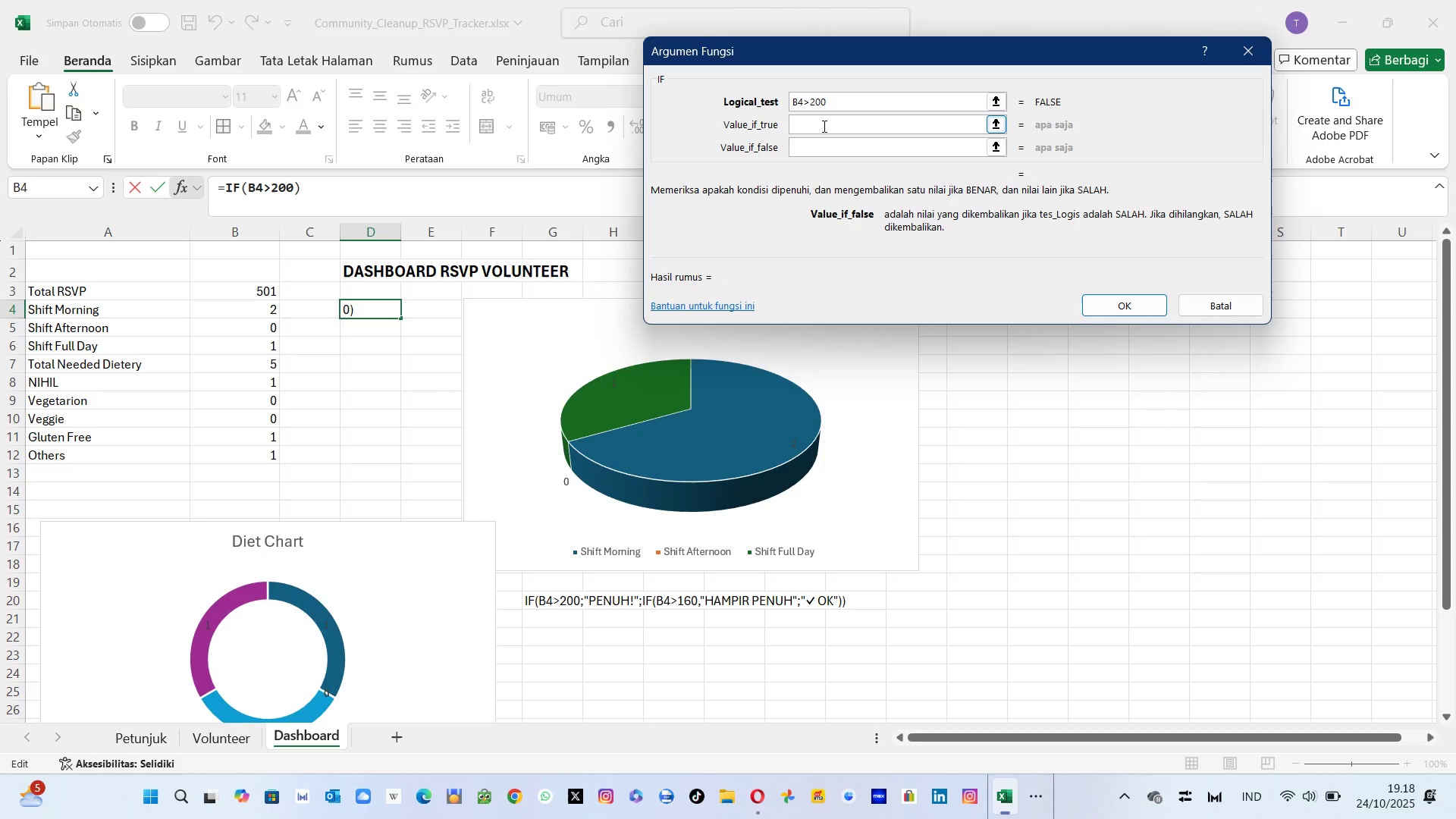 
left_click([812, 121])
 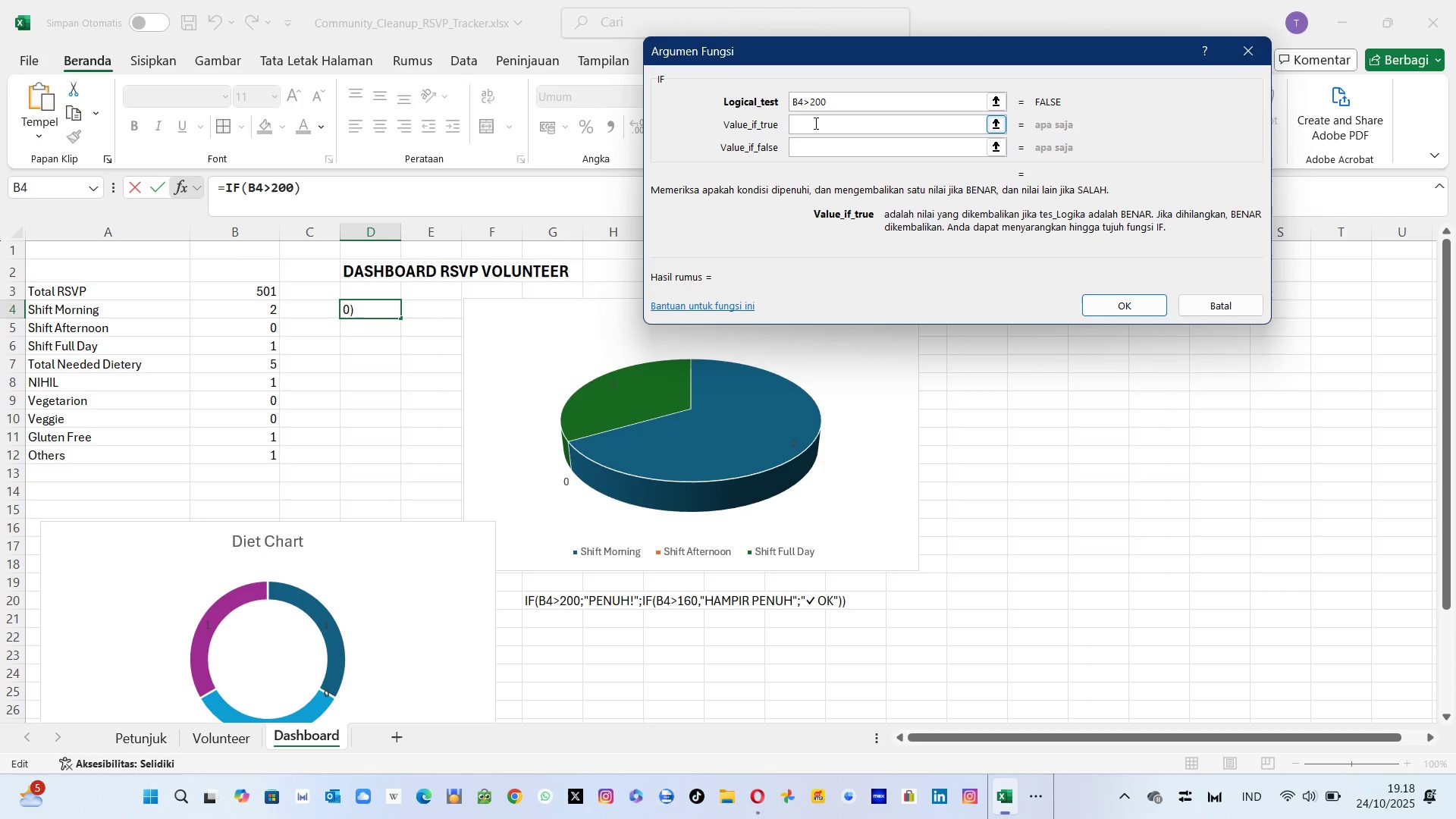 
left_click([815, 148])
 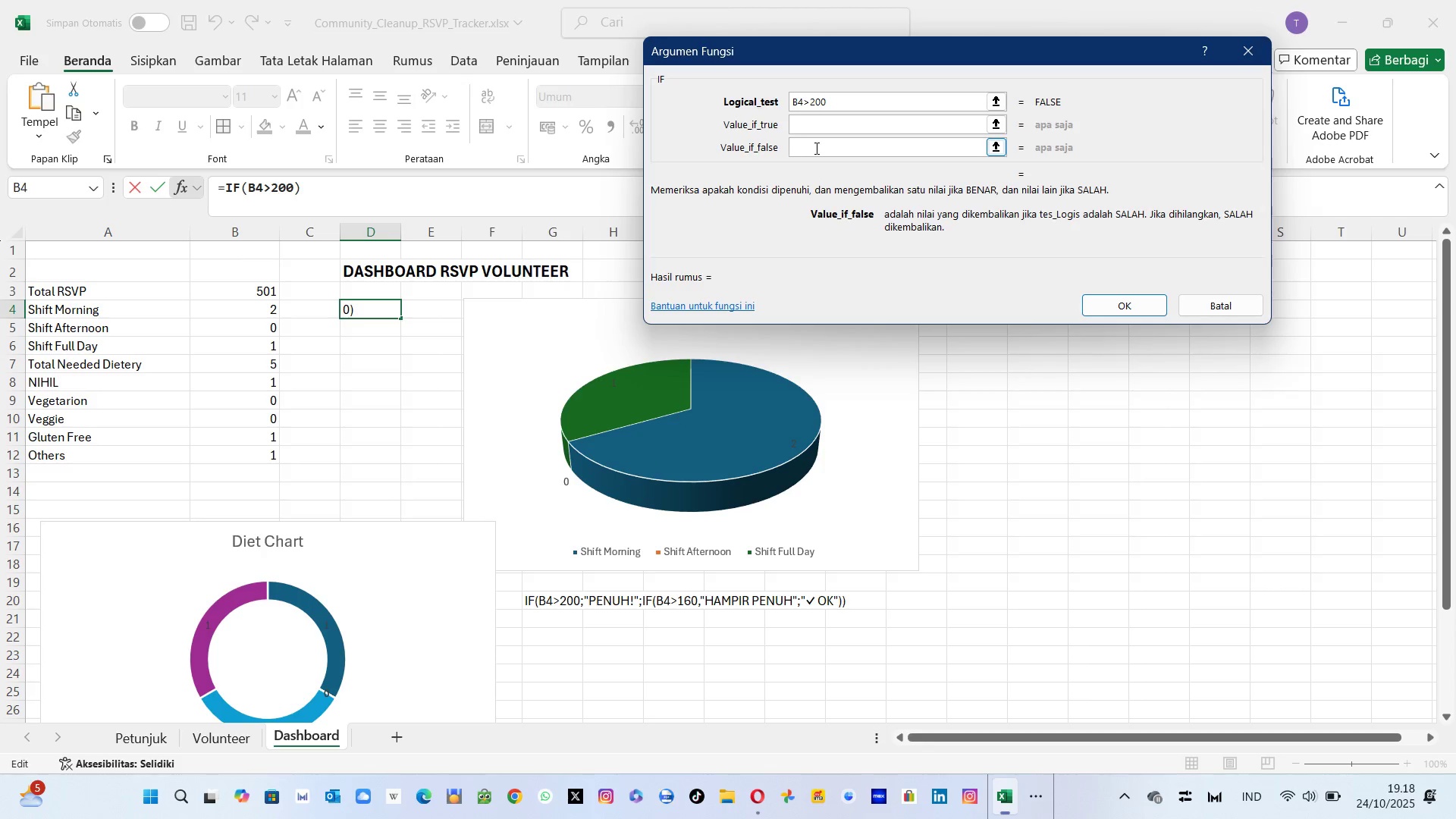 
key(Shift+B)
 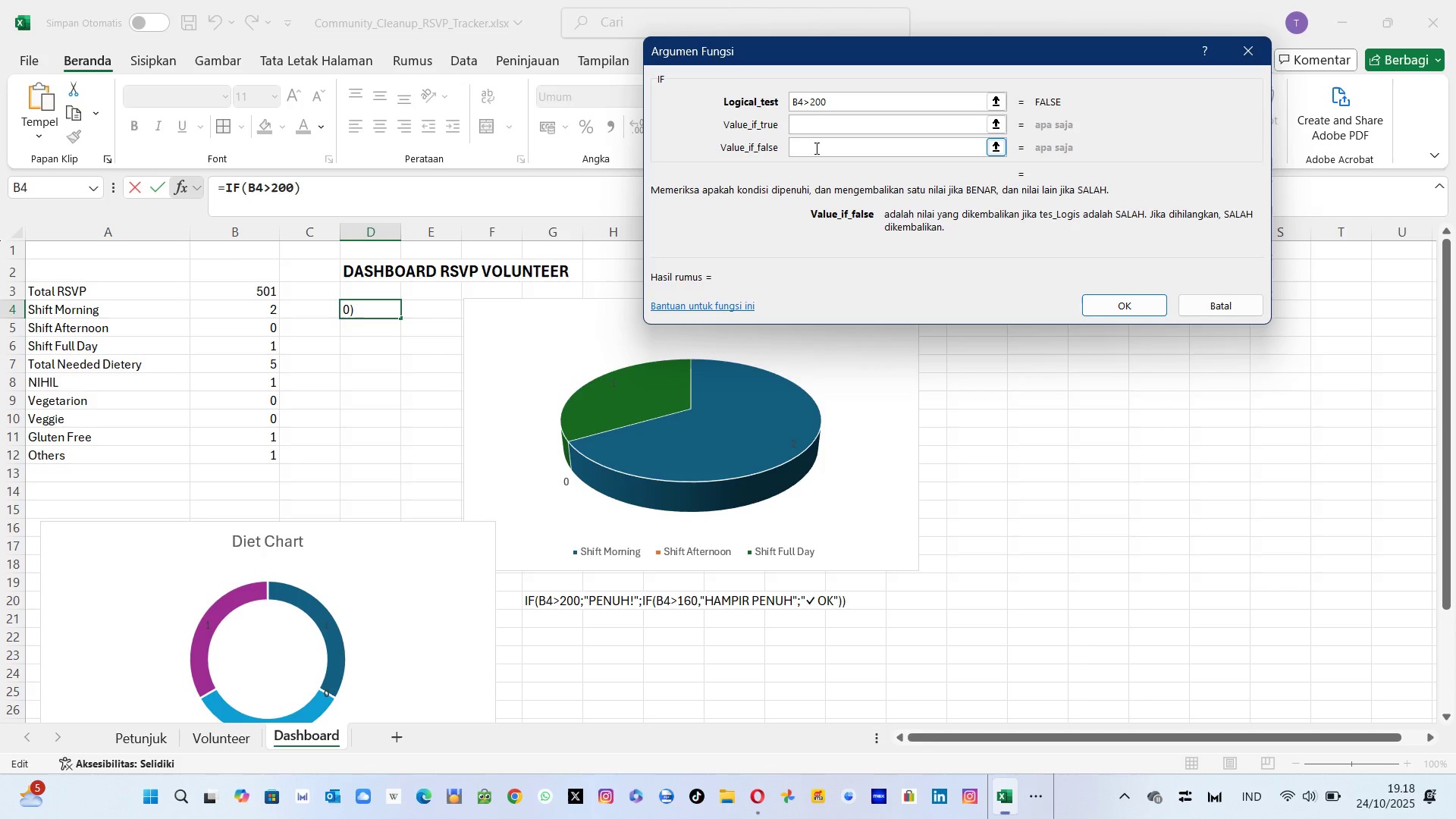 
left_click([815, 148])
 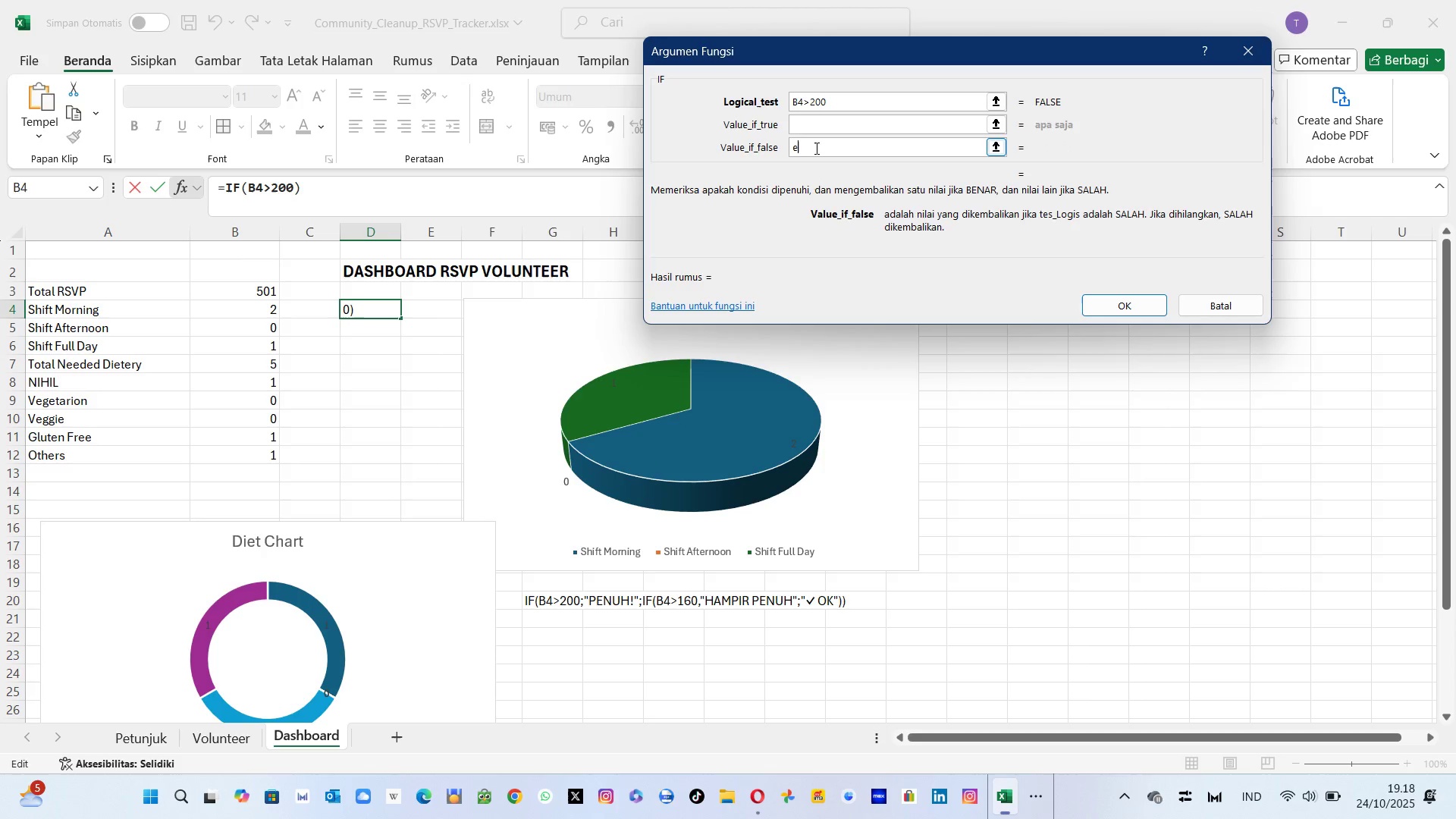 
type(elum)
key(Backspace)
key(Backspace)
key(Backspace)
key(Backspace)
type(PENUH)
 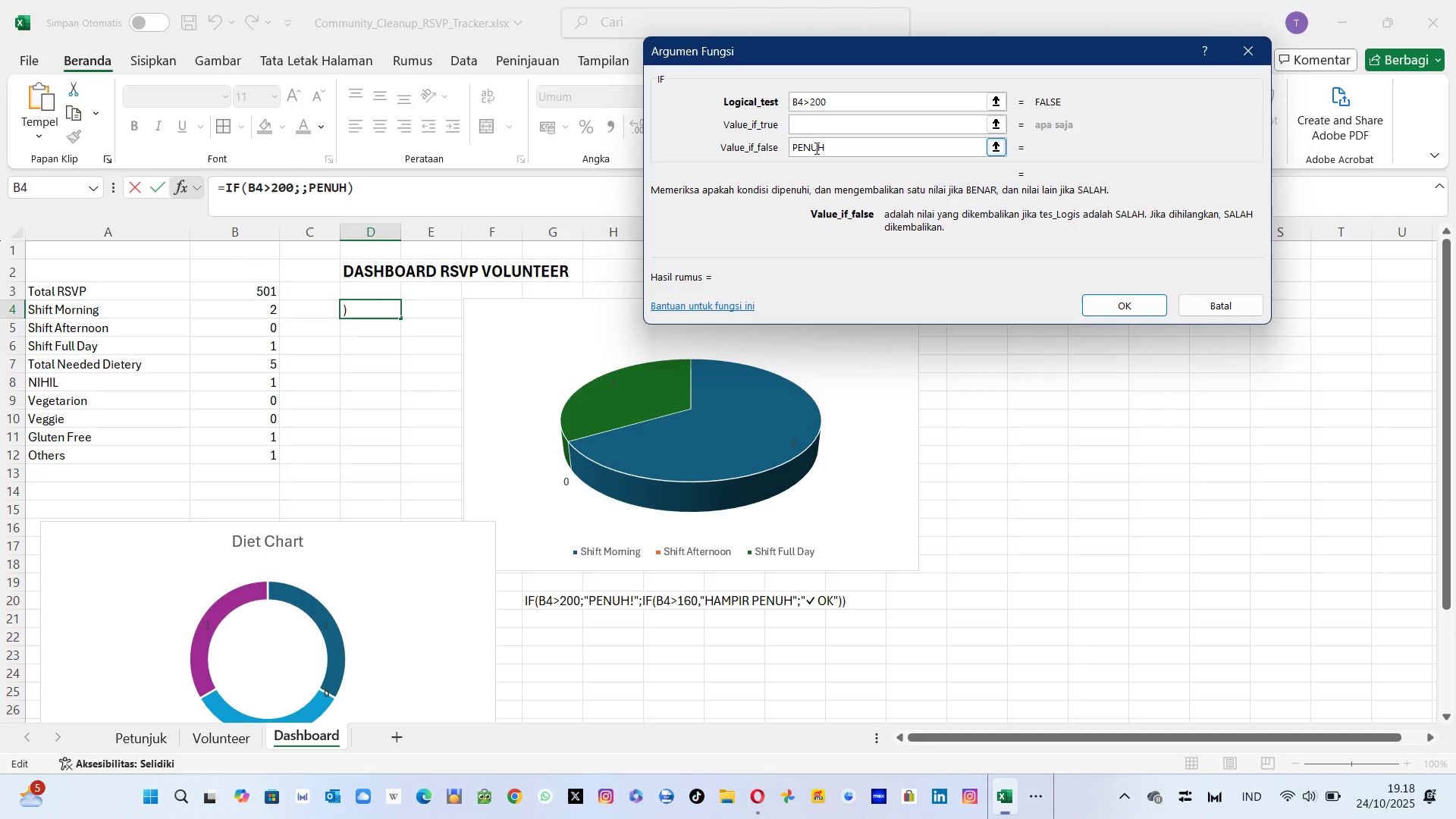 
left_click([815, 124])
 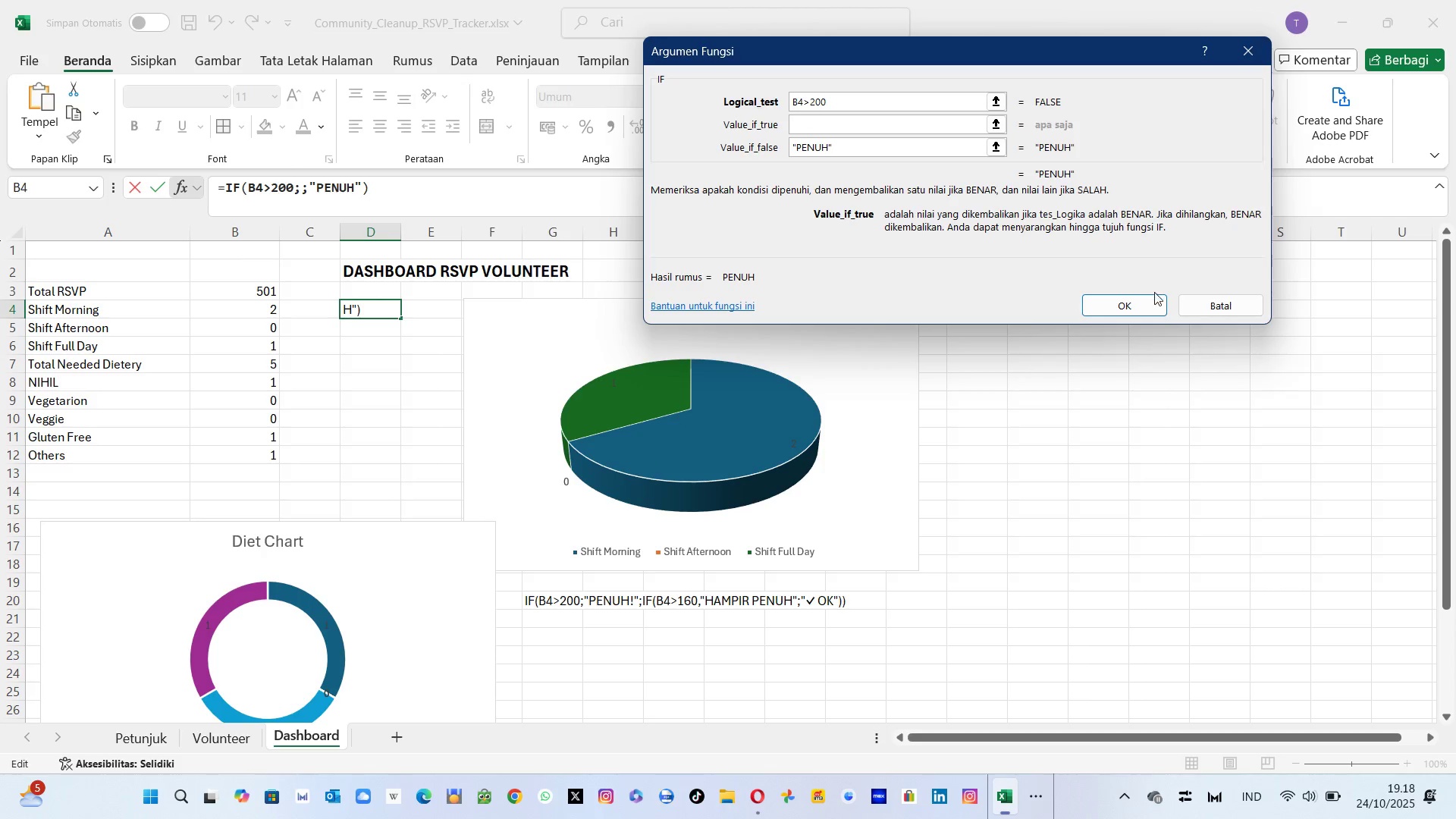 
left_click([1134, 306])
 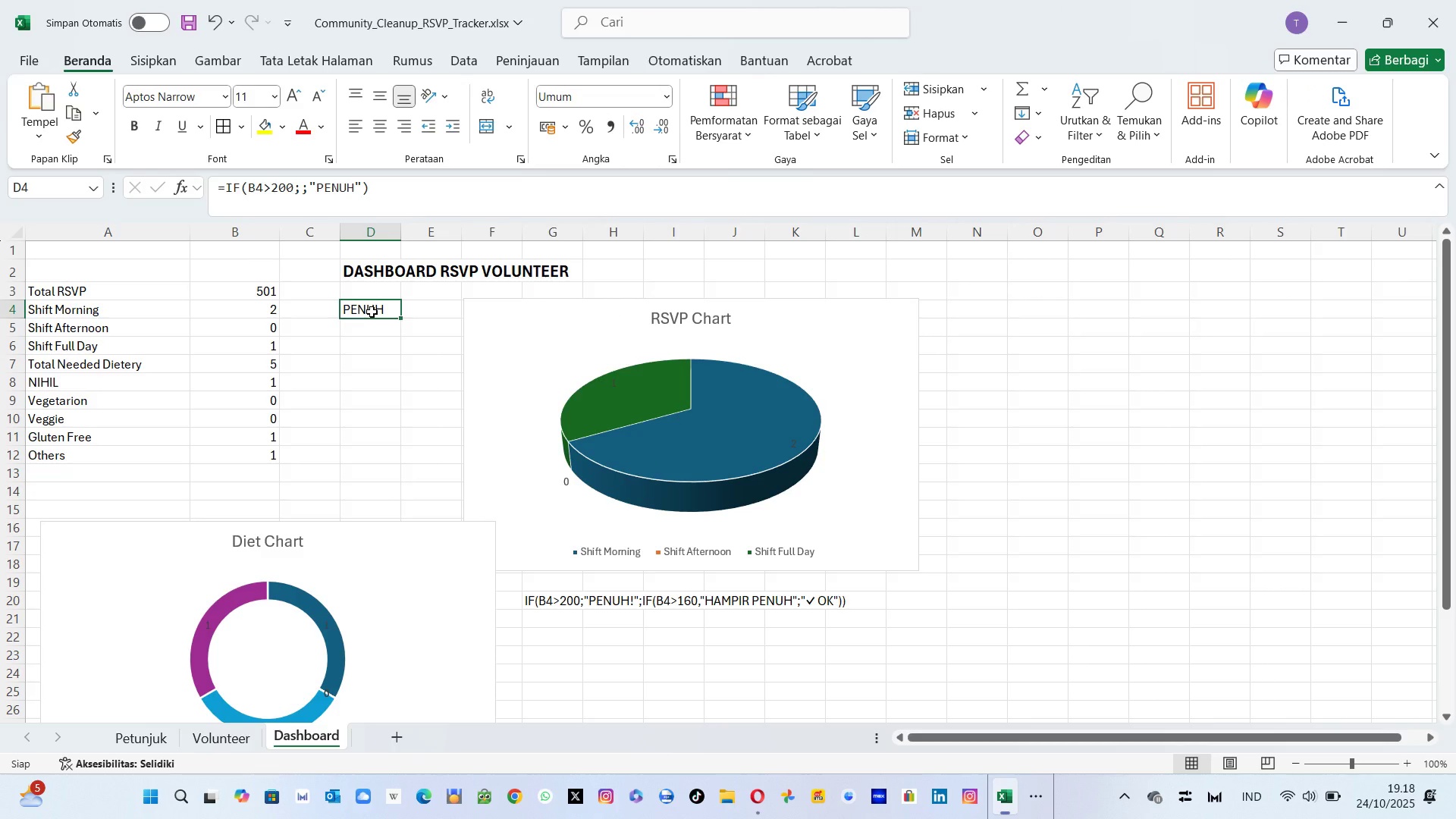 
wait(8.71)
 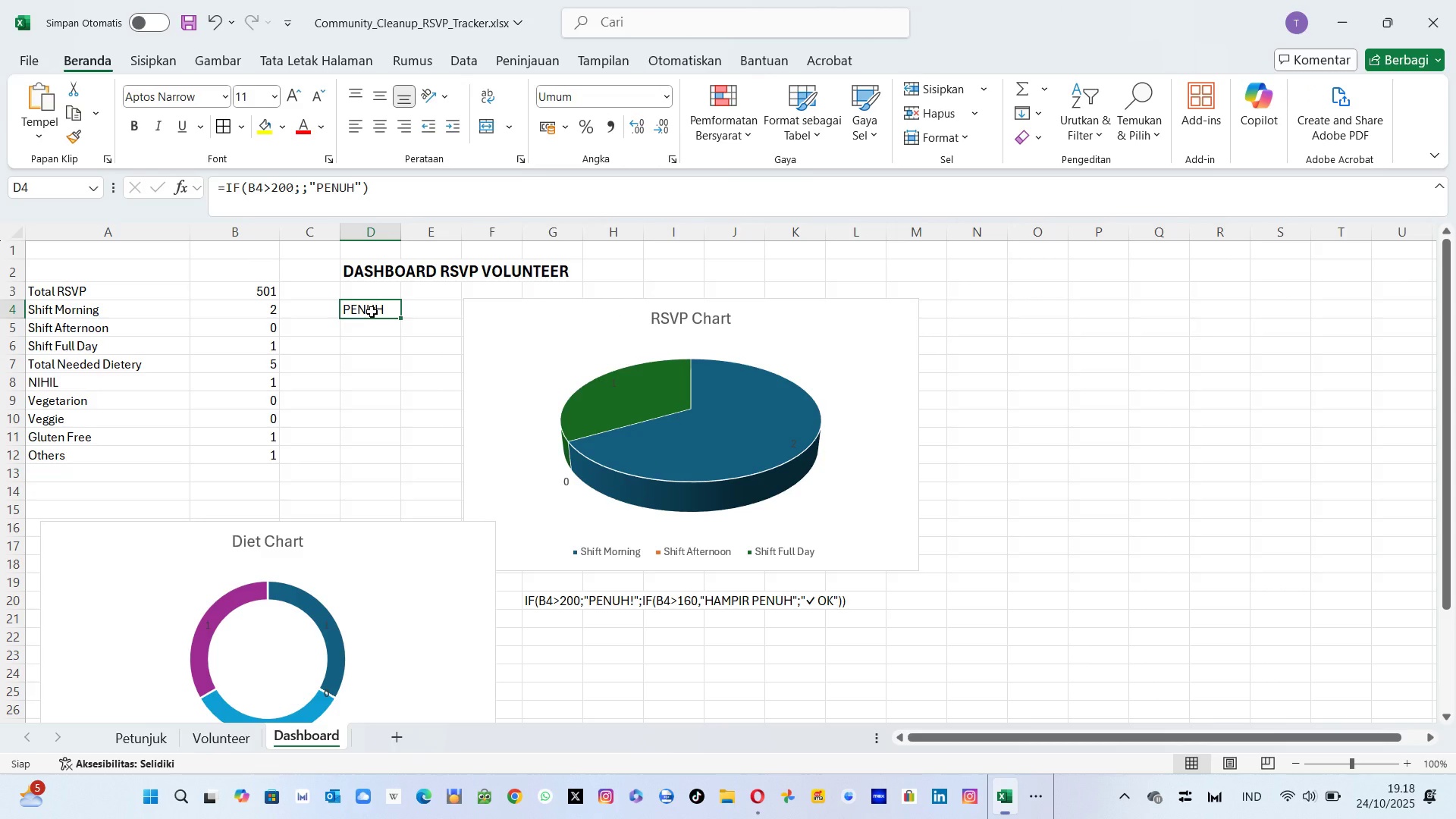 
mouse_move([341, 191])
 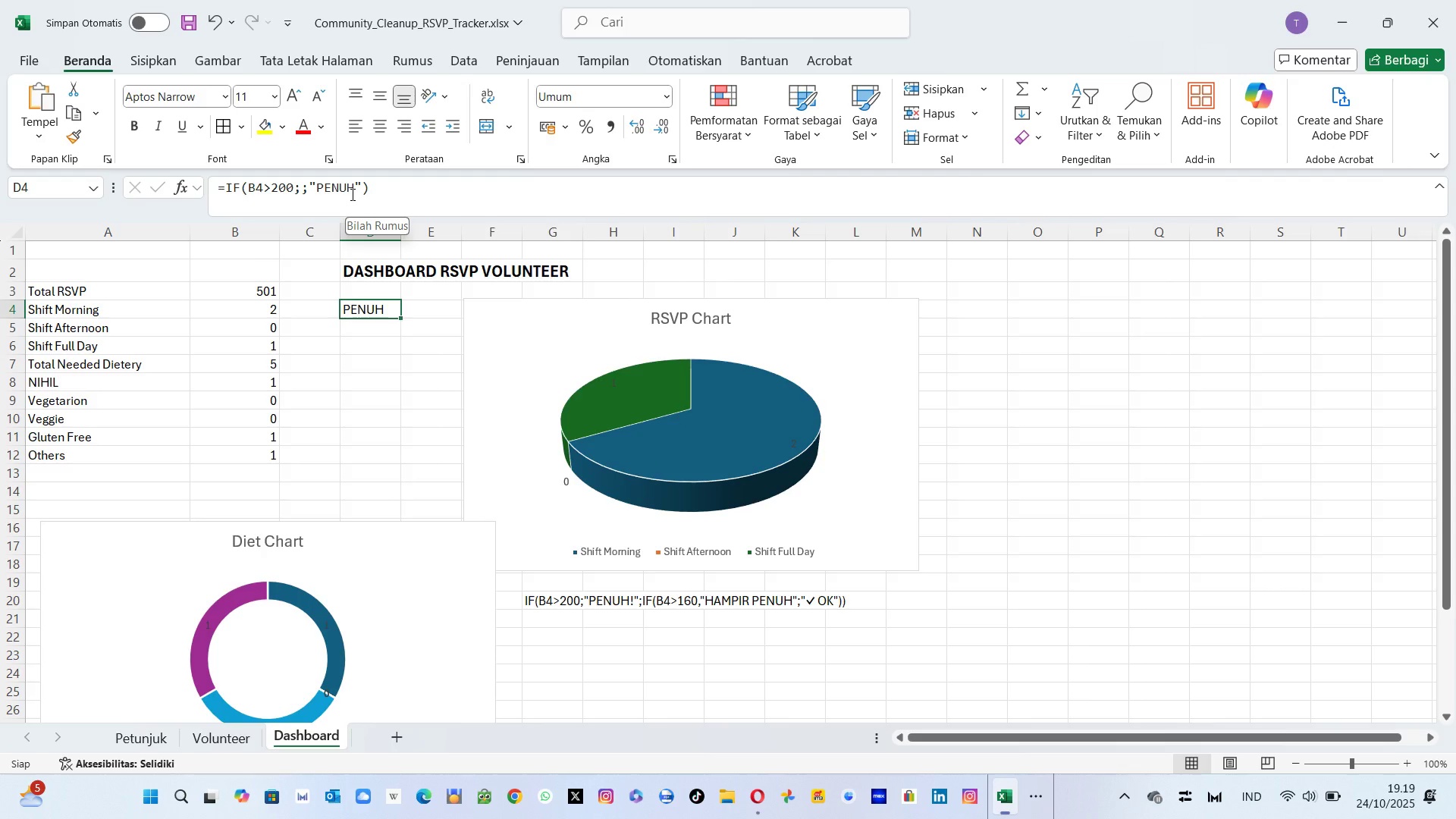 
wait(5.03)
 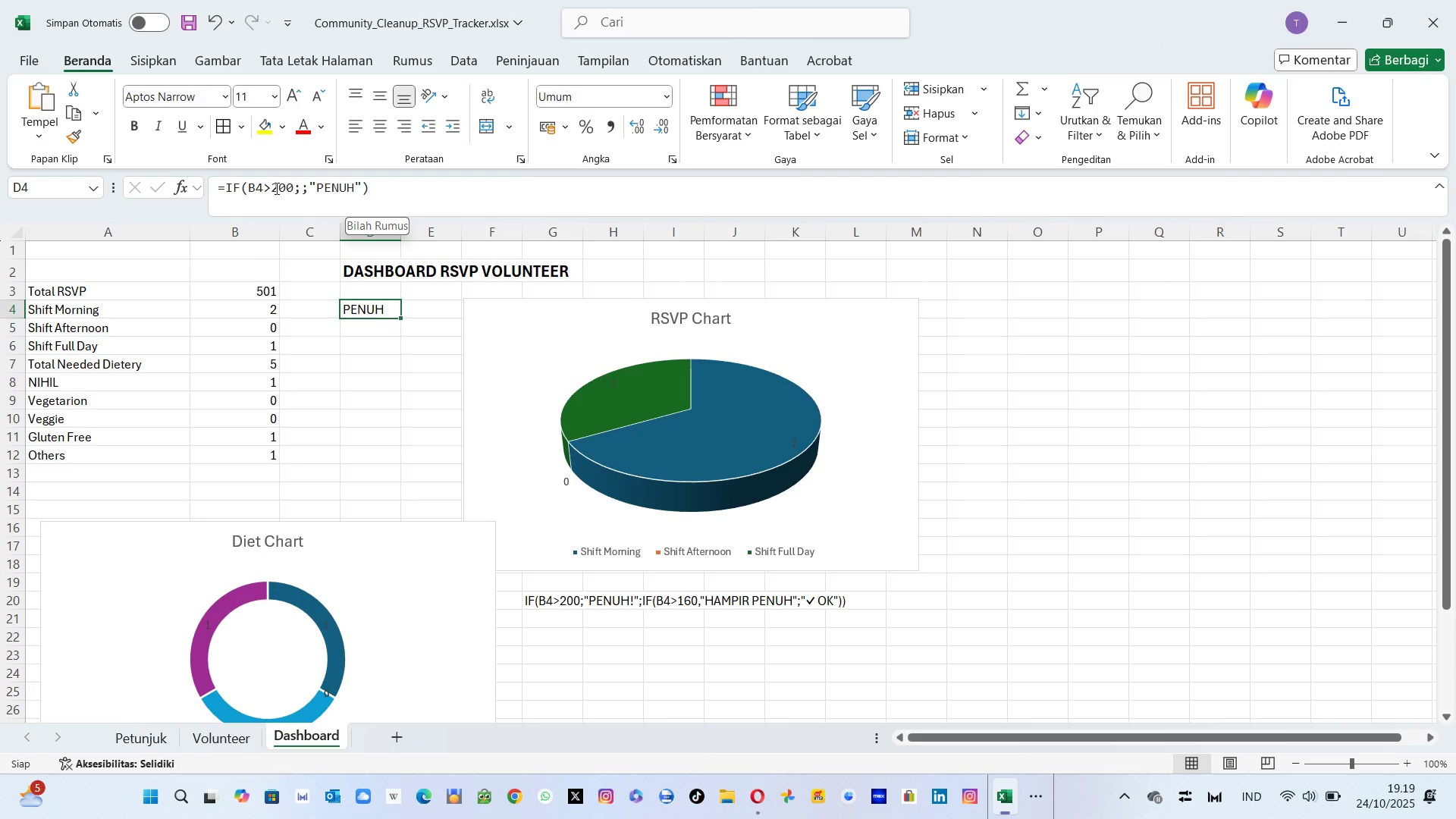 
left_click([351, 194])
 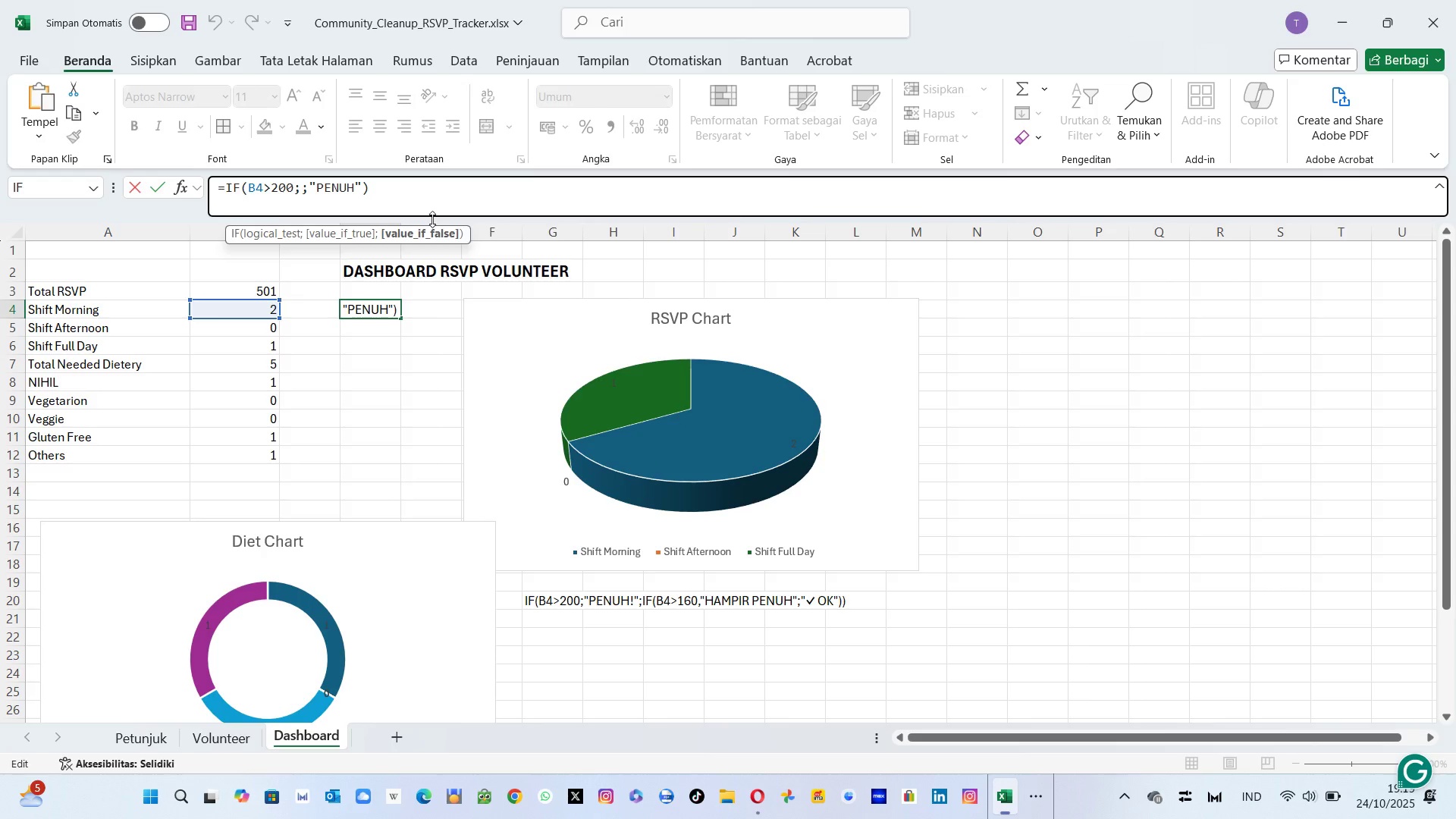 
left_click([177, 176])
 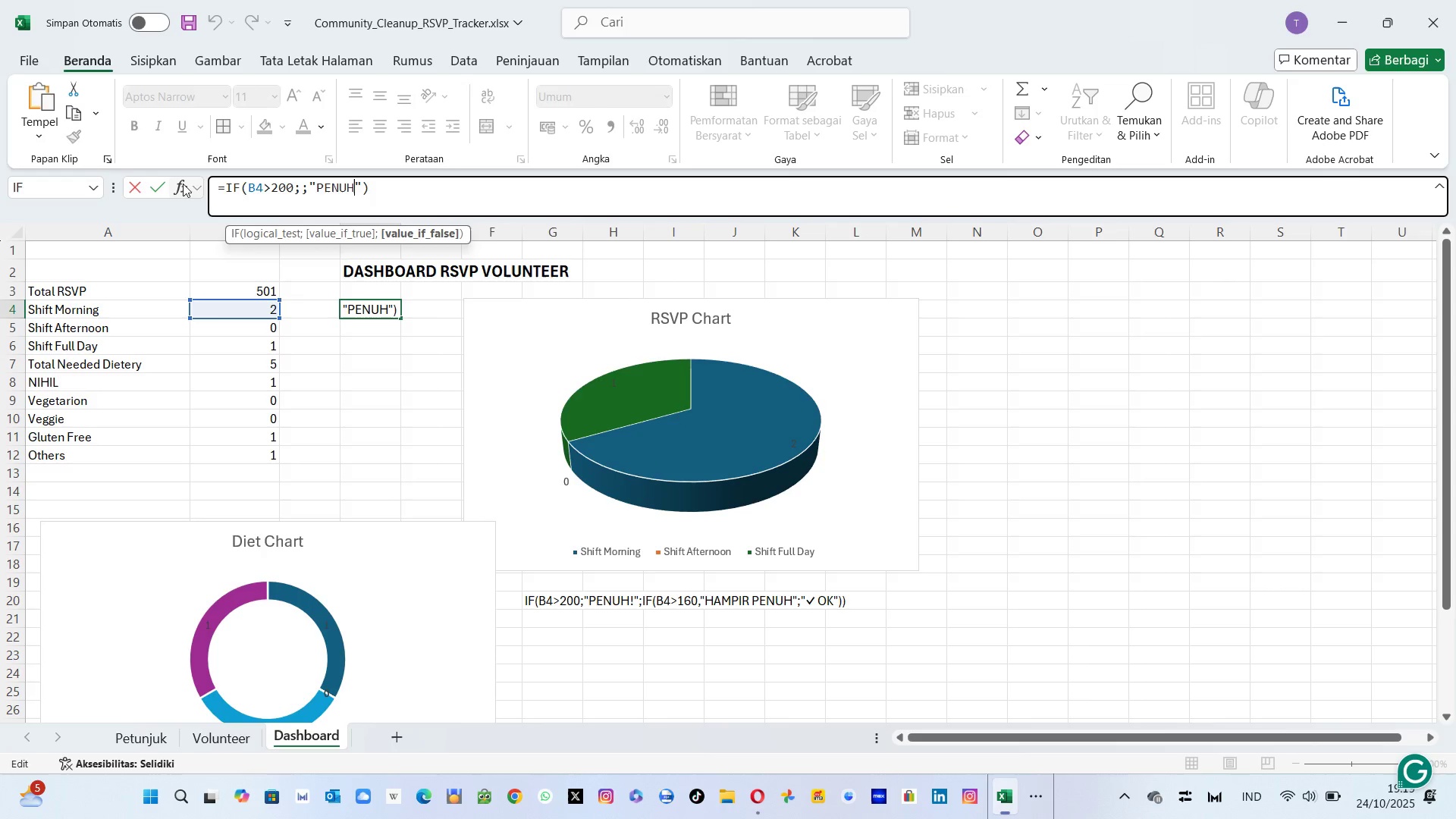 
left_click([183, 184])
 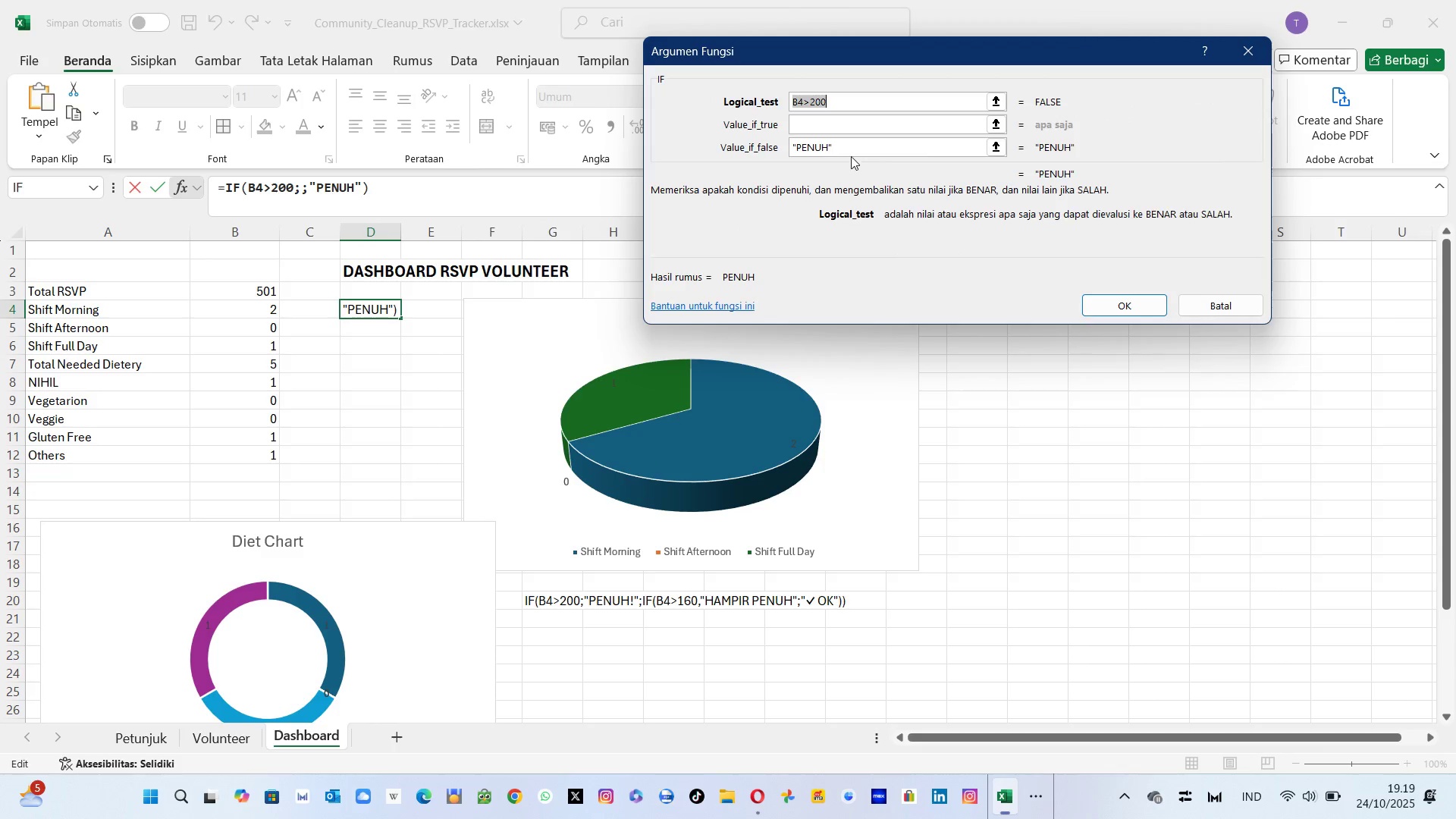 
left_click([849, 152])
 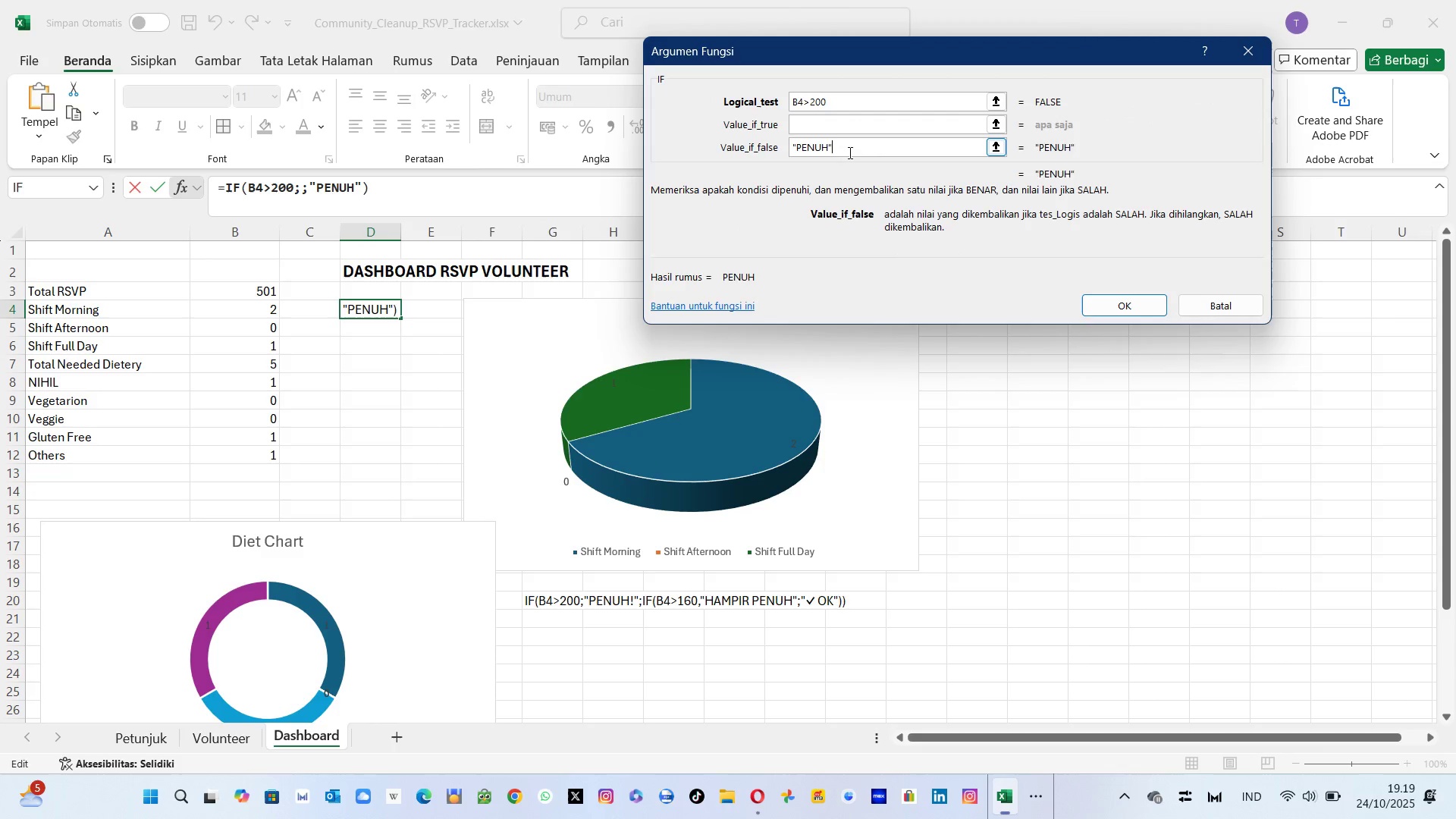 
key(Backspace)
 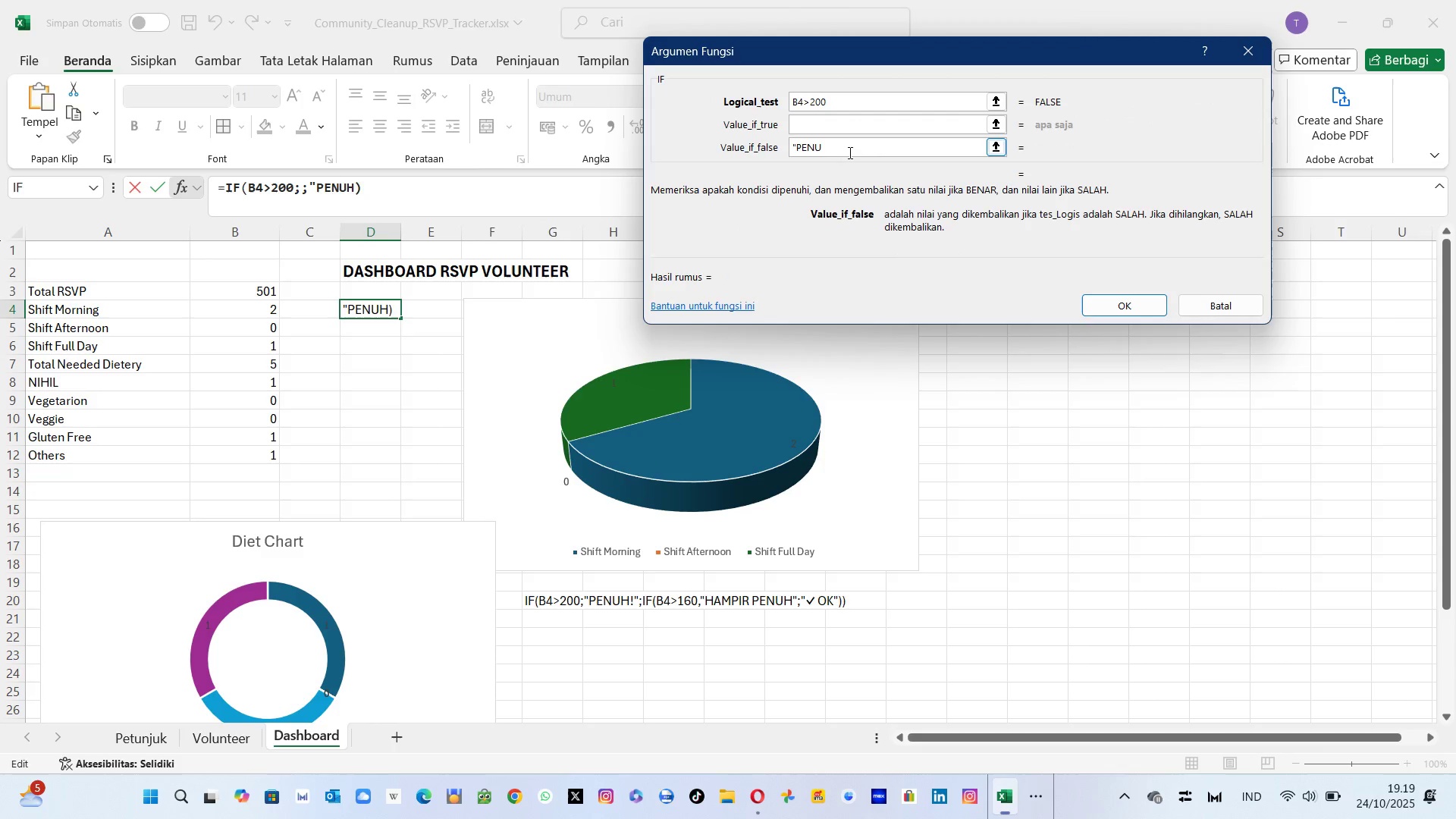 
key(Backspace)
 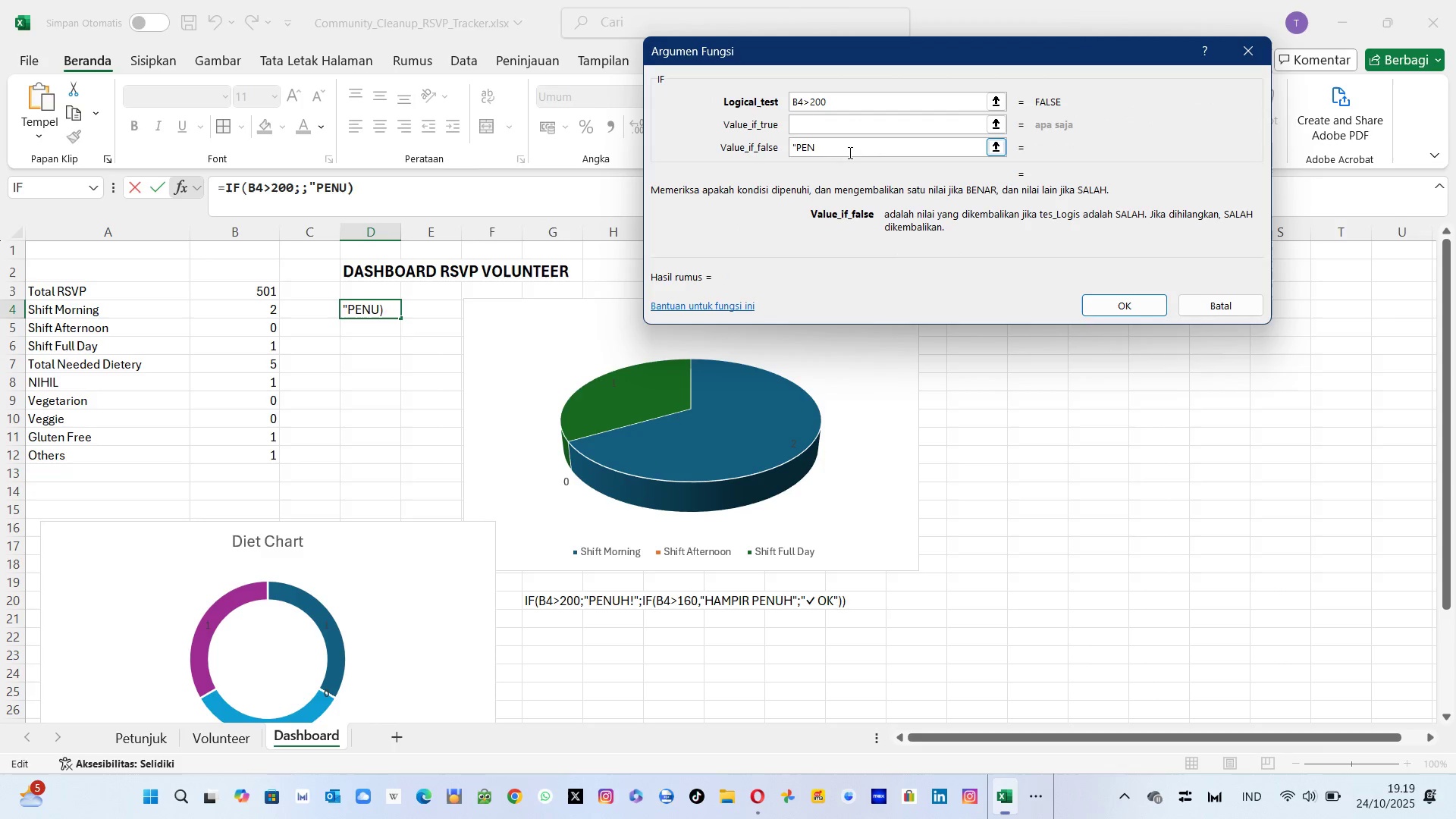 
key(Backspace)
 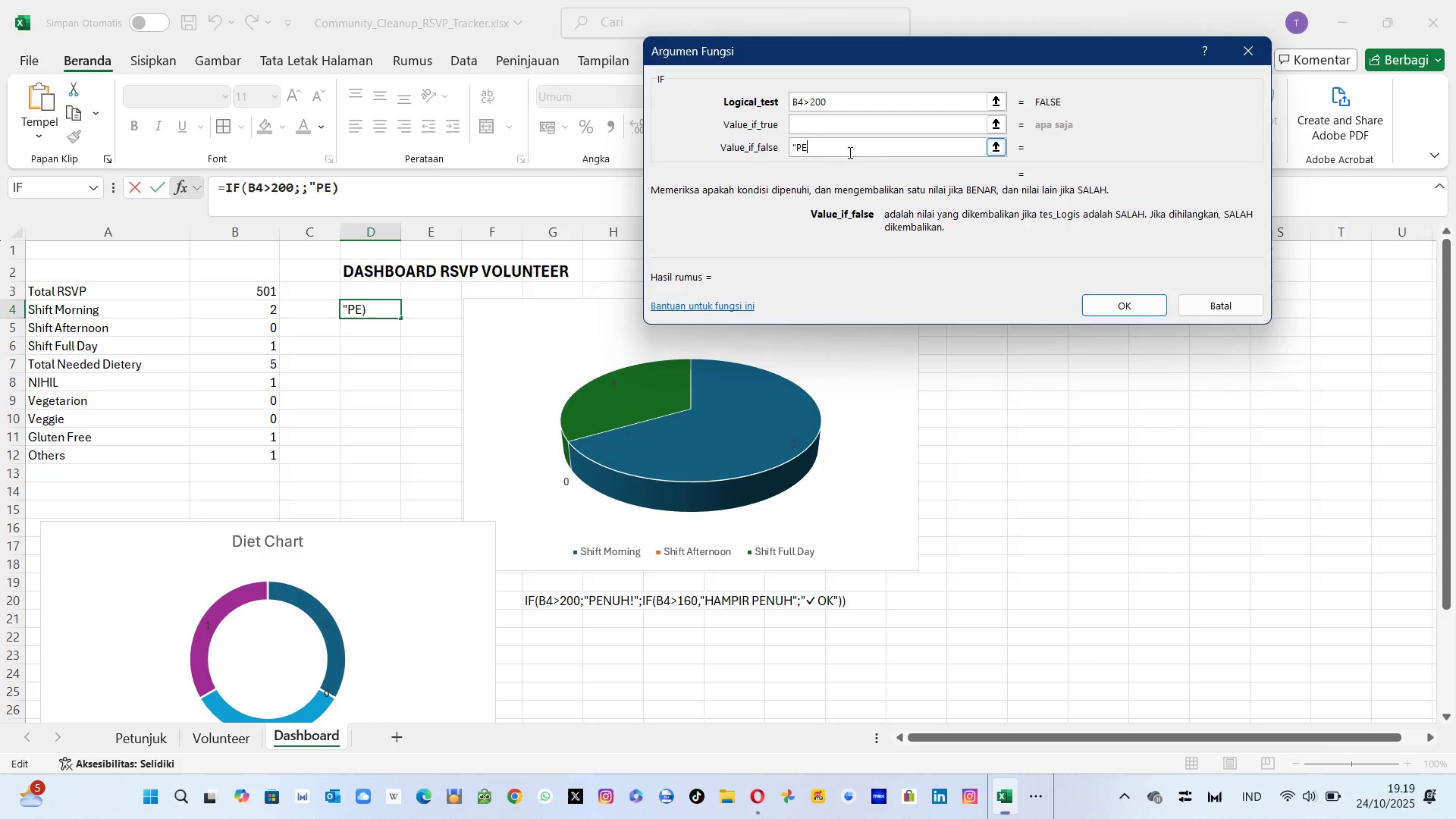 
key(Backspace)
 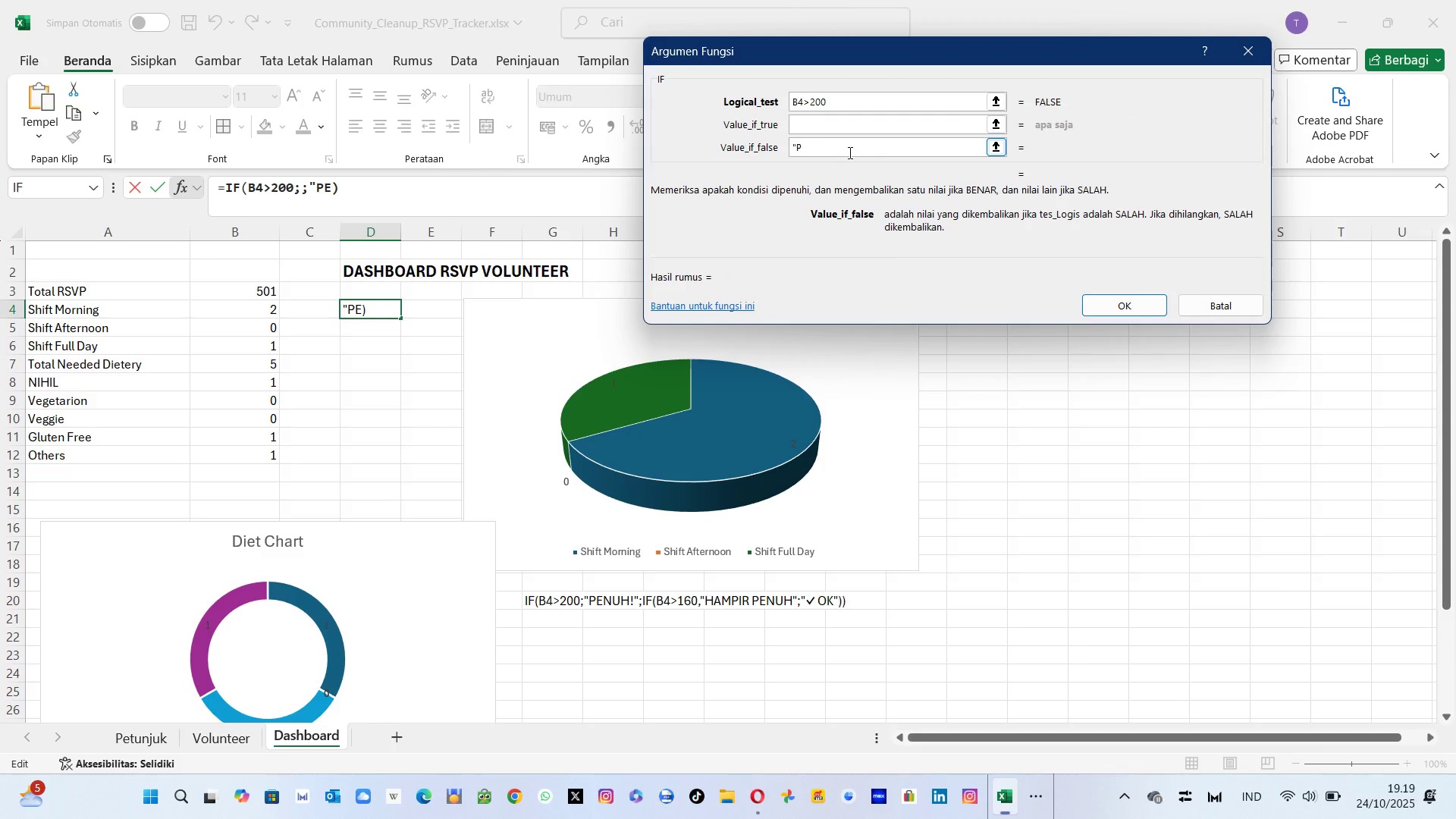 
key(Backspace)
 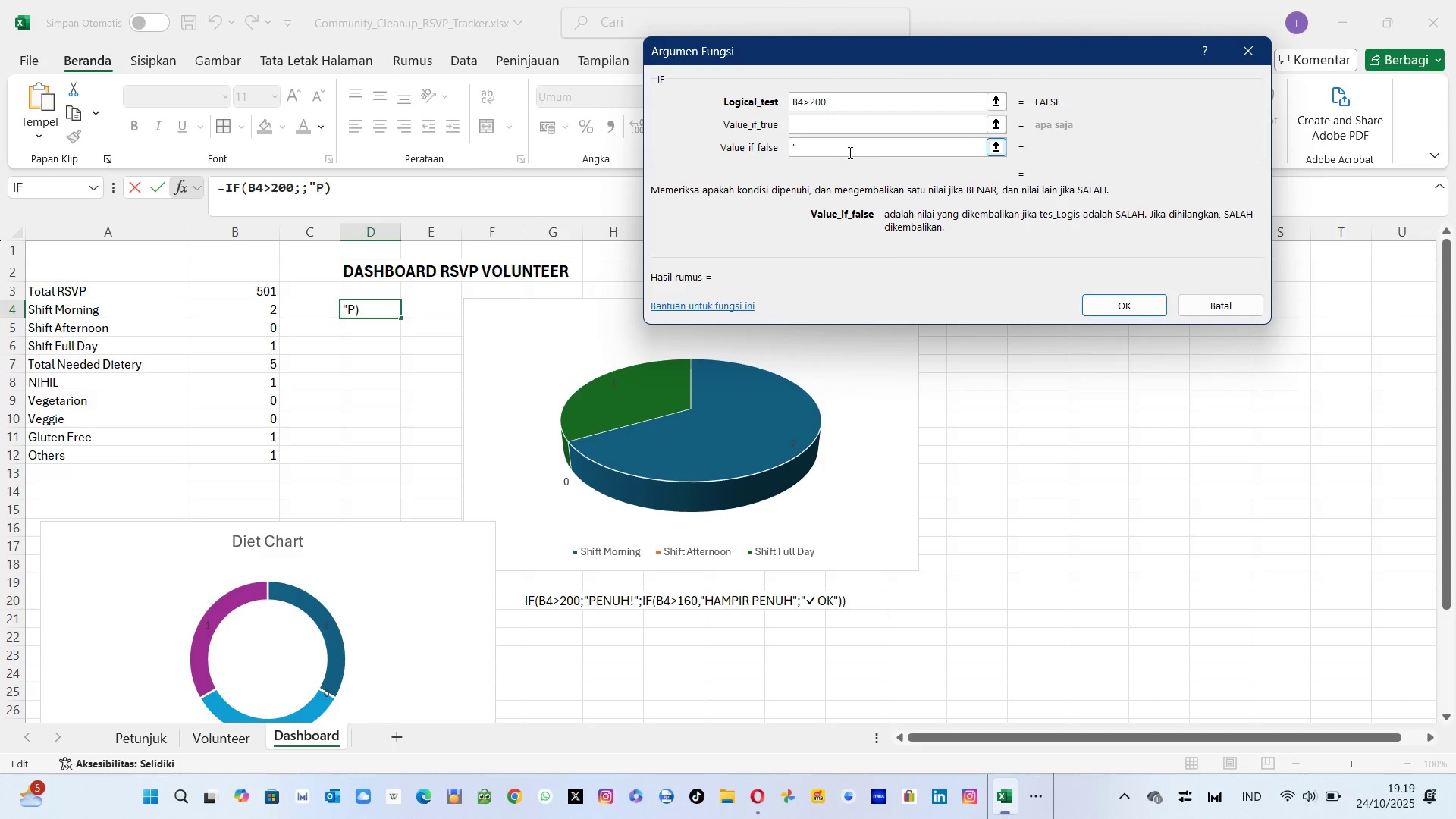 
key(Backspace)
 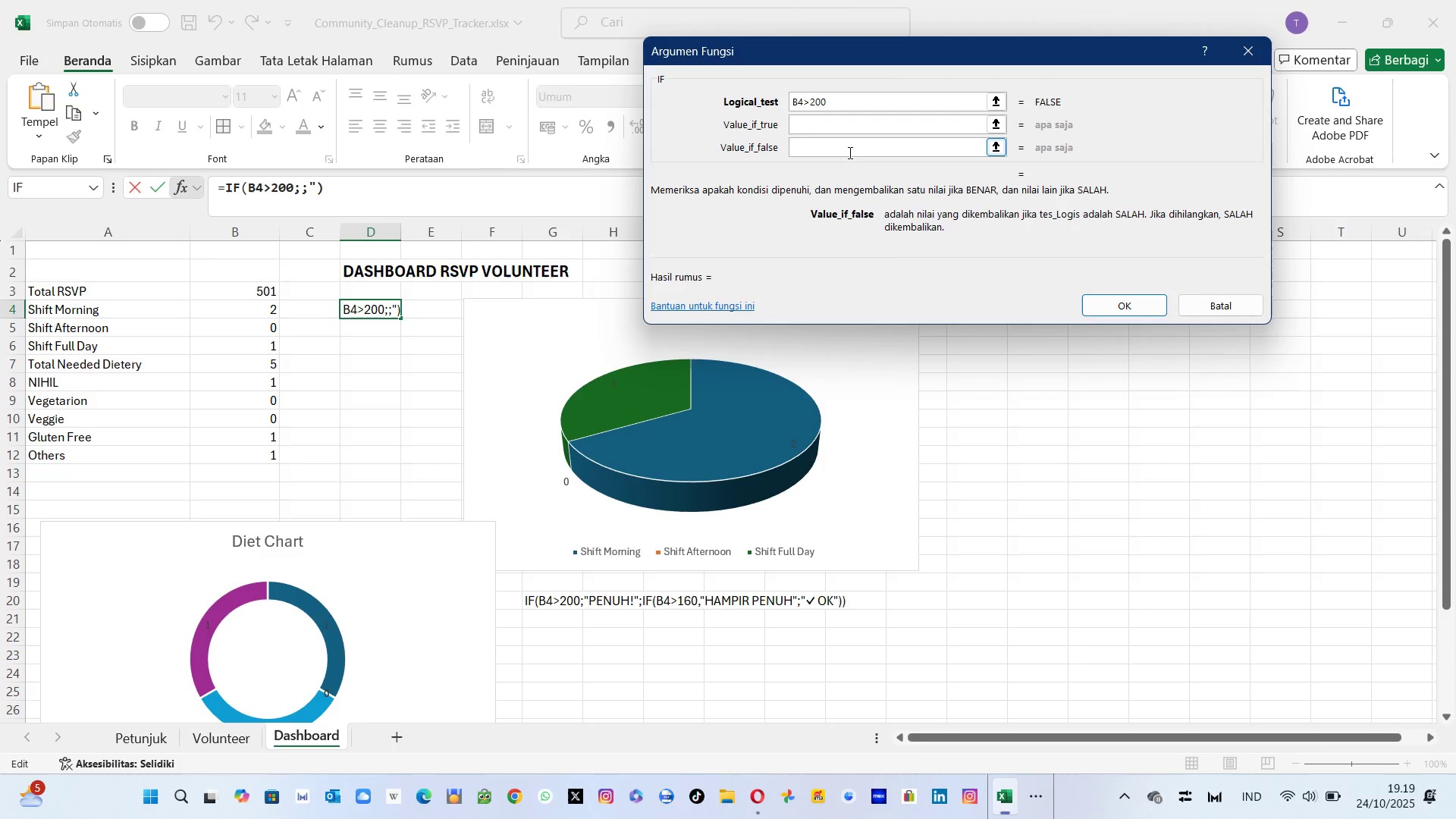 
key(Backspace)
 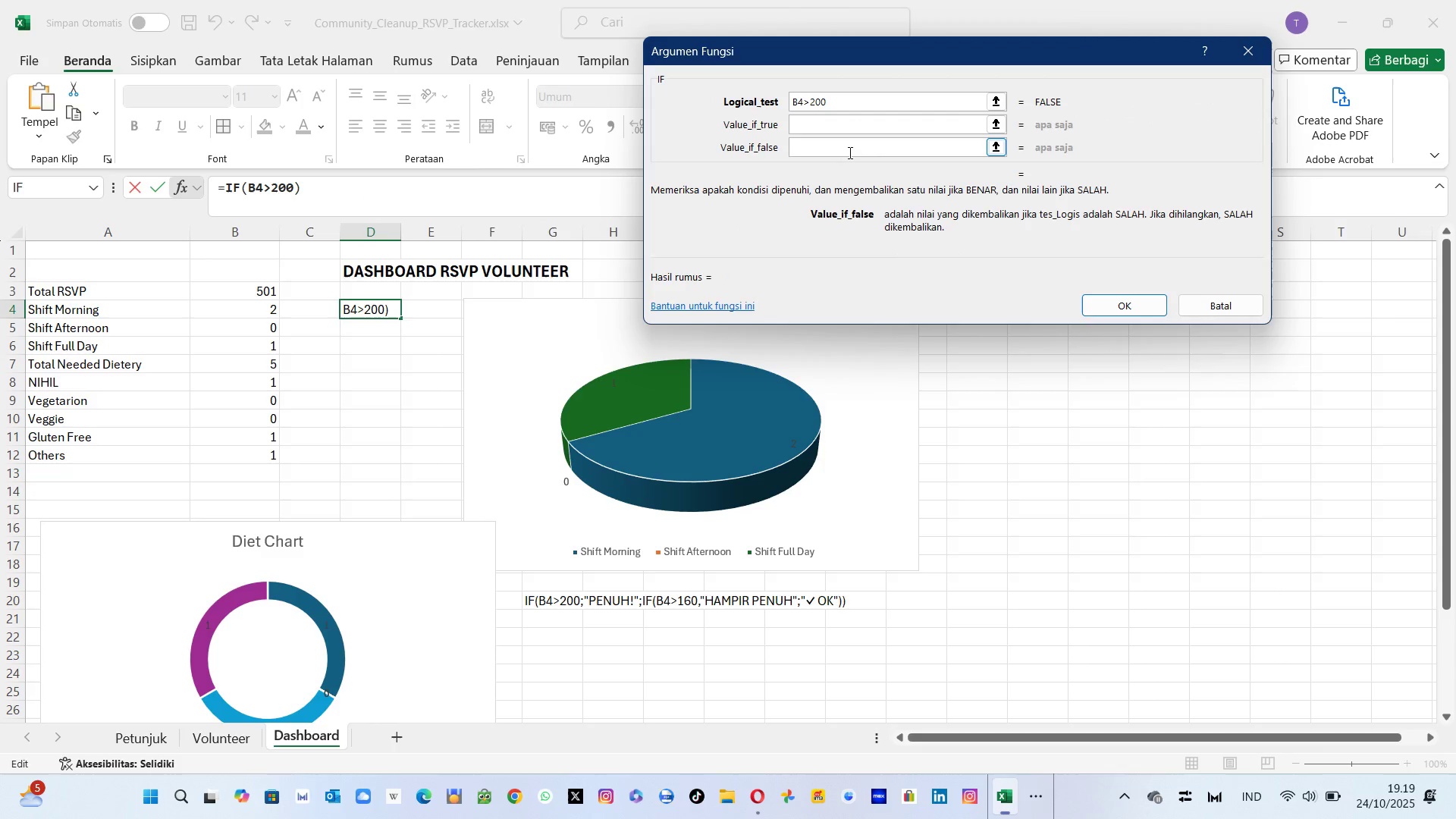 
key(Backspace)
 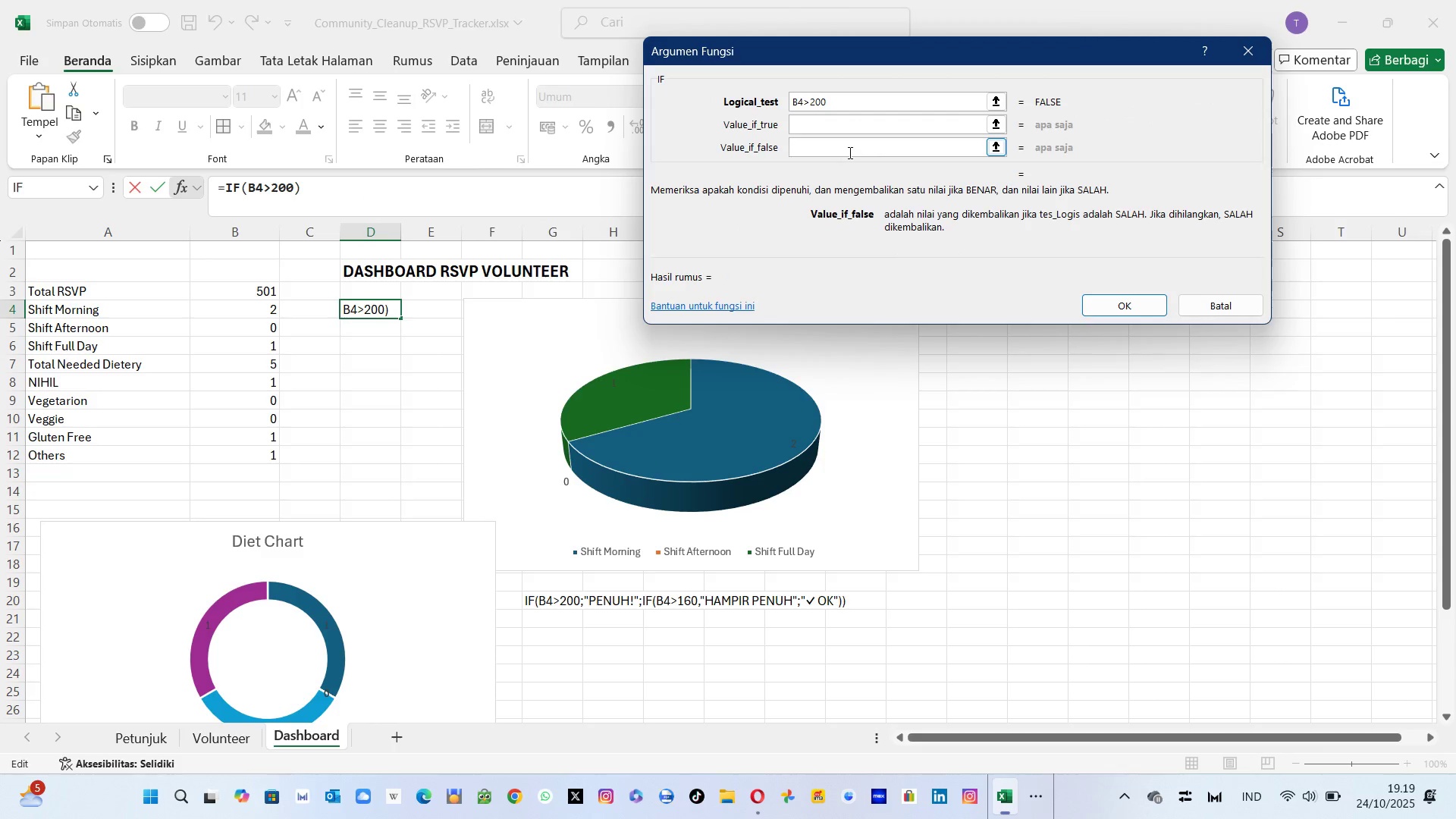 
key(Backspace)
 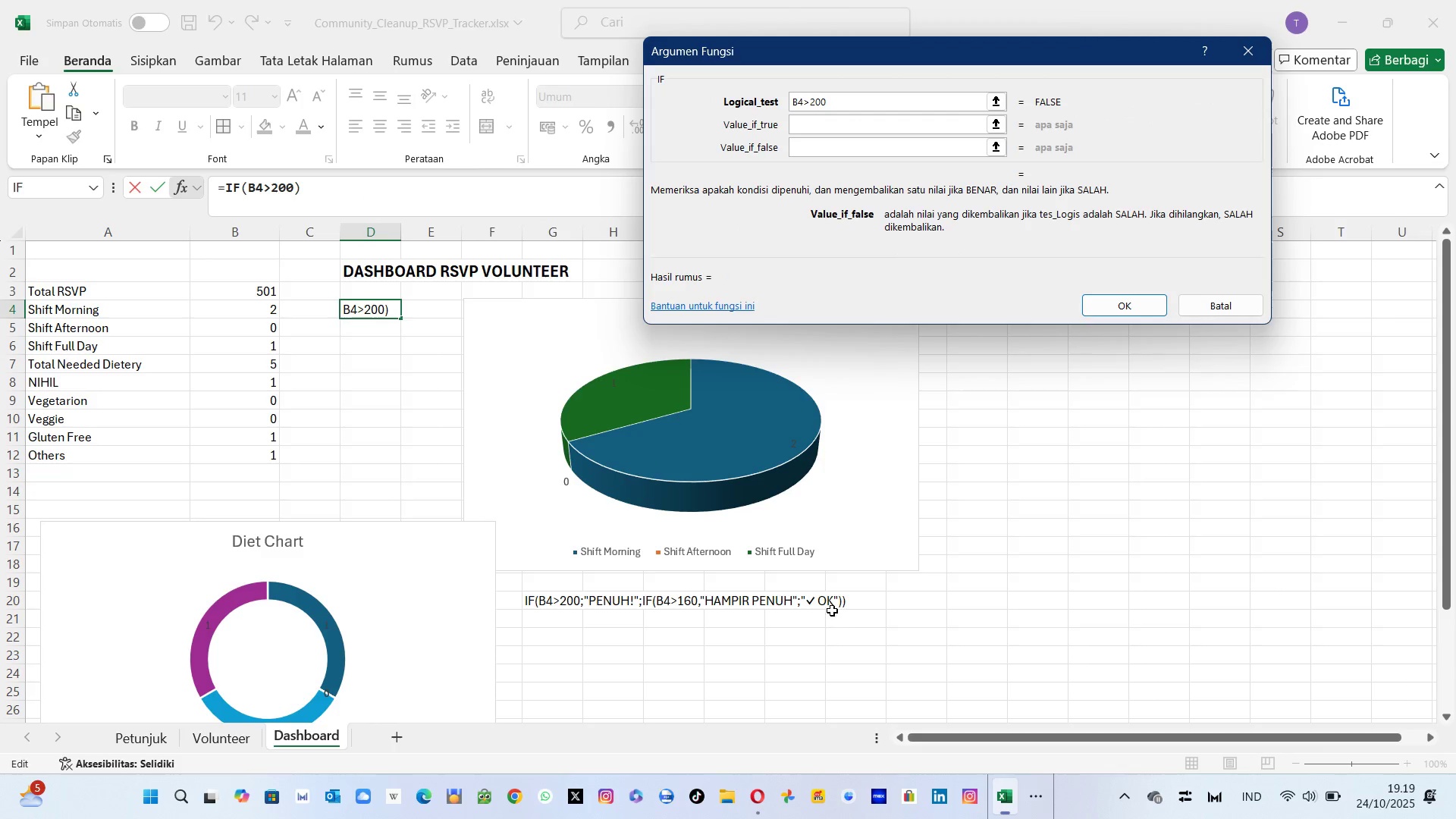 
left_click([830, 602])
 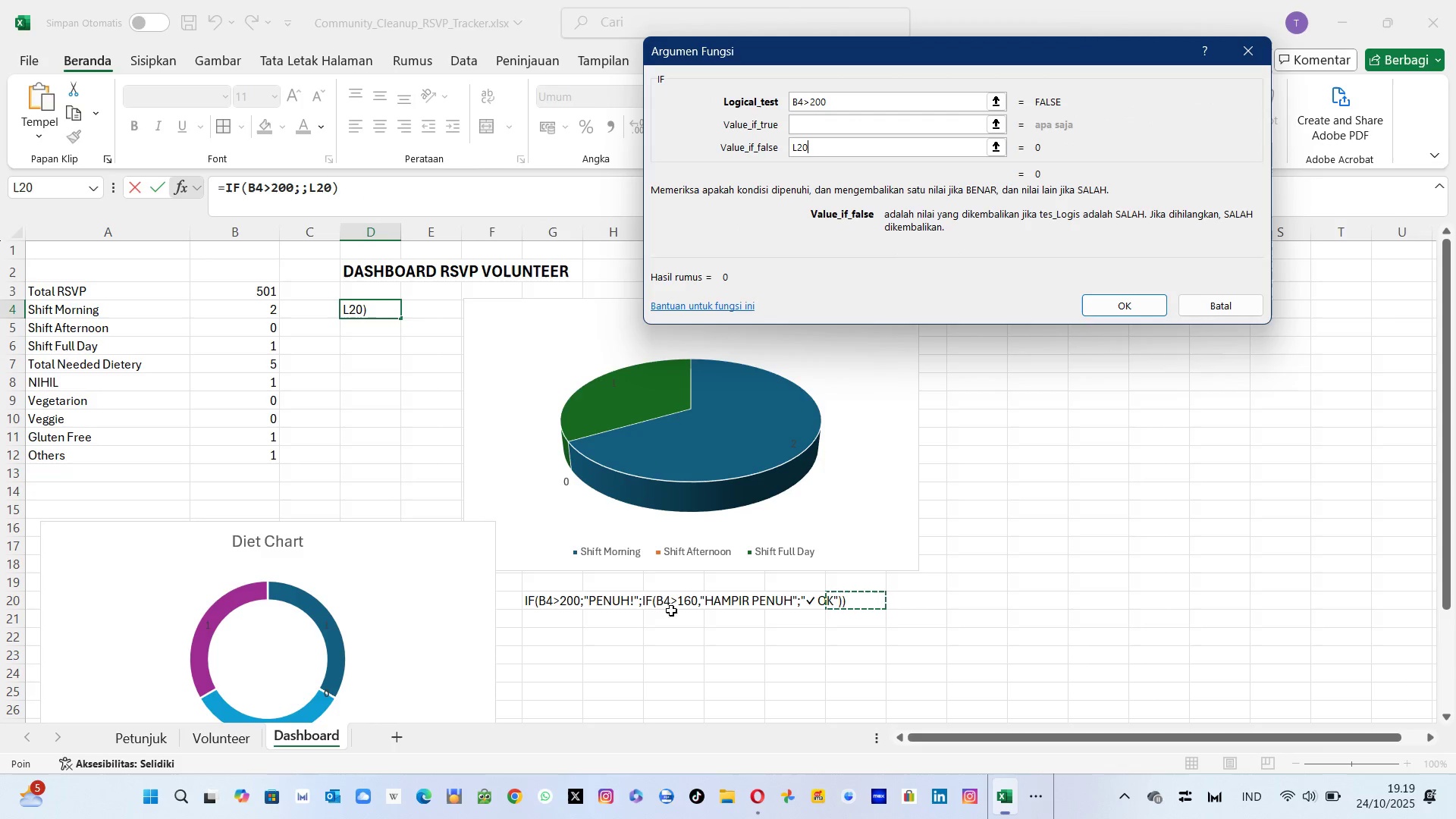 
left_click([554, 614])
 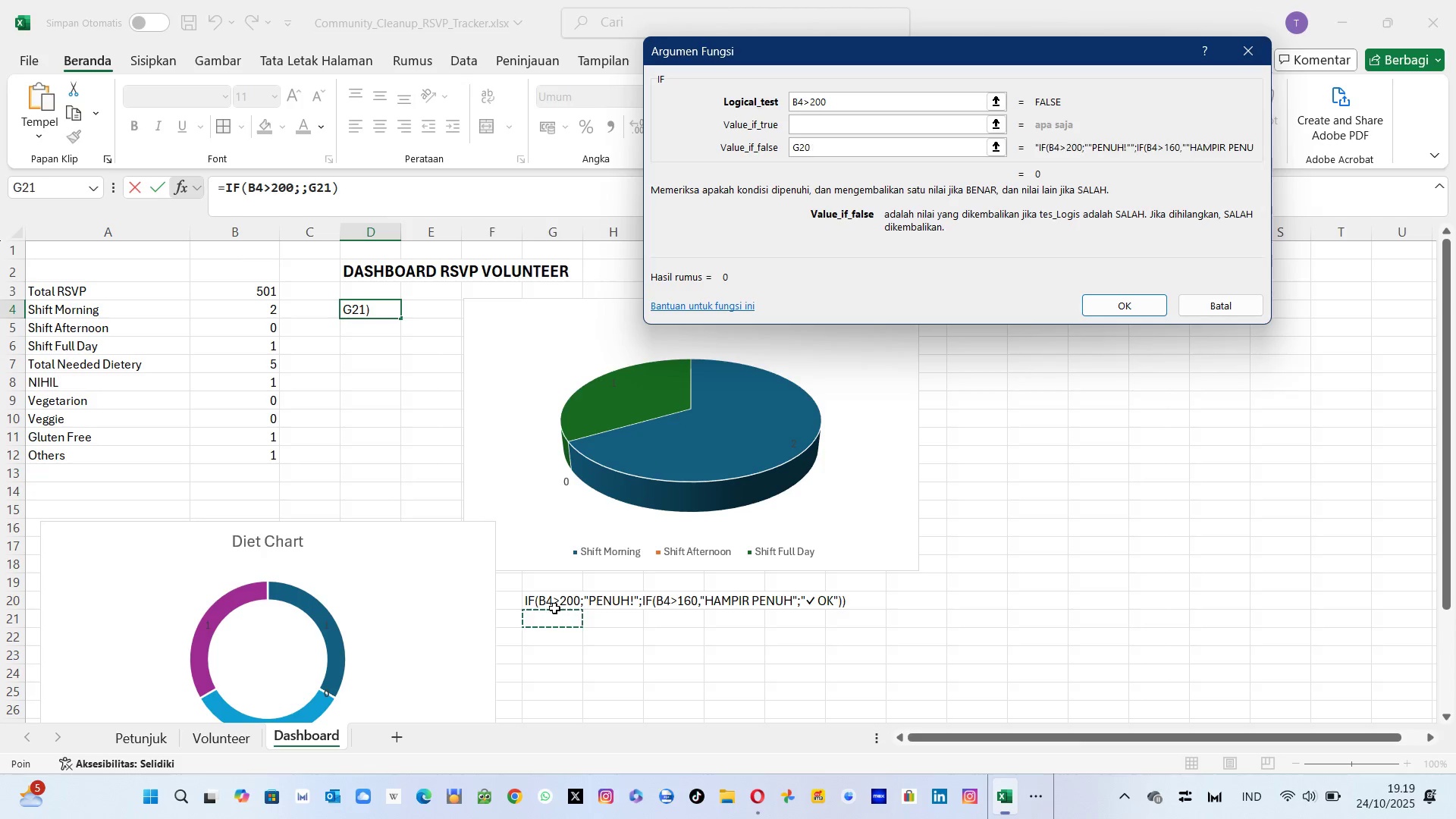 
left_click([554, 608])
 